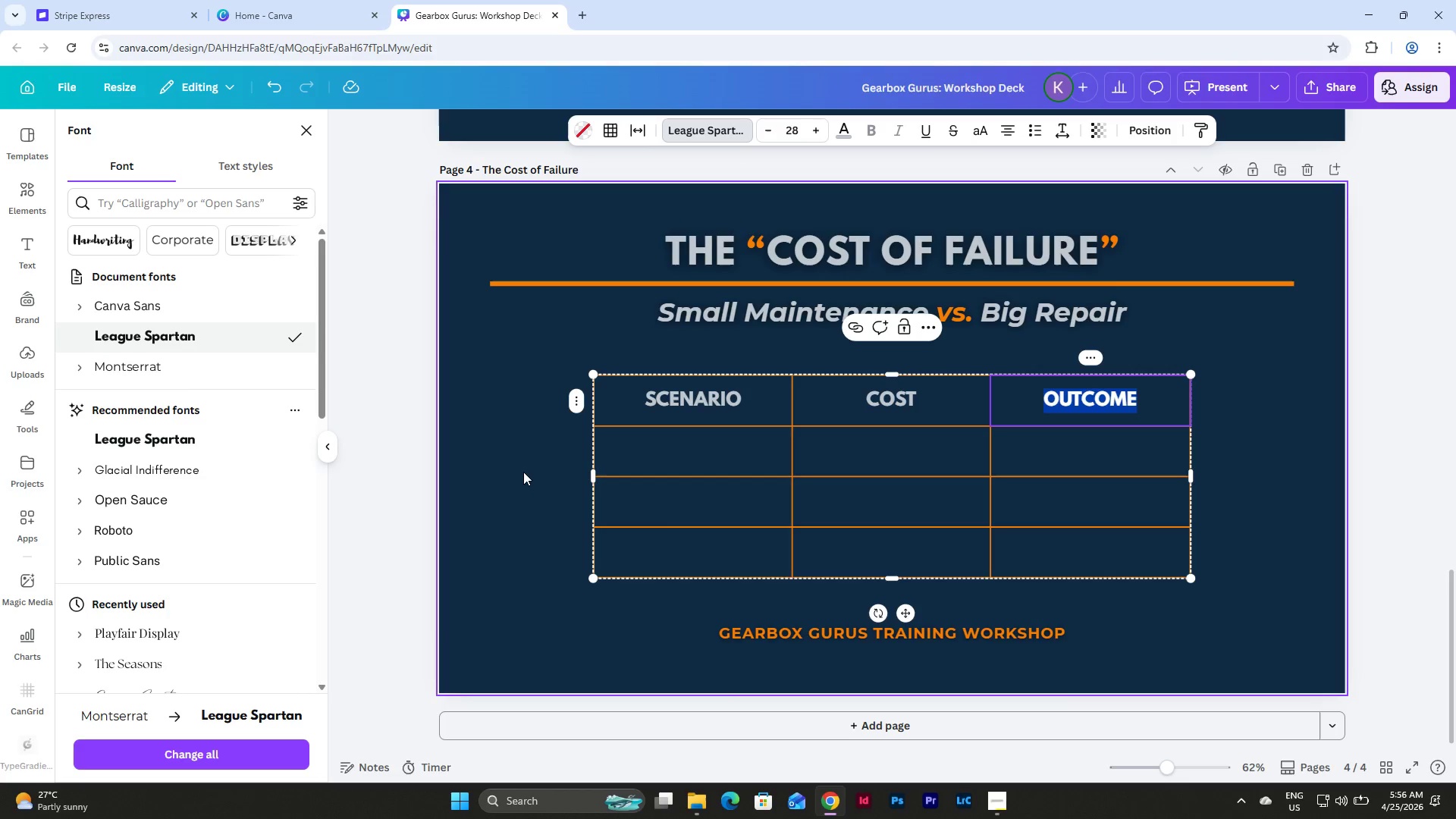 
left_click([523, 472])
 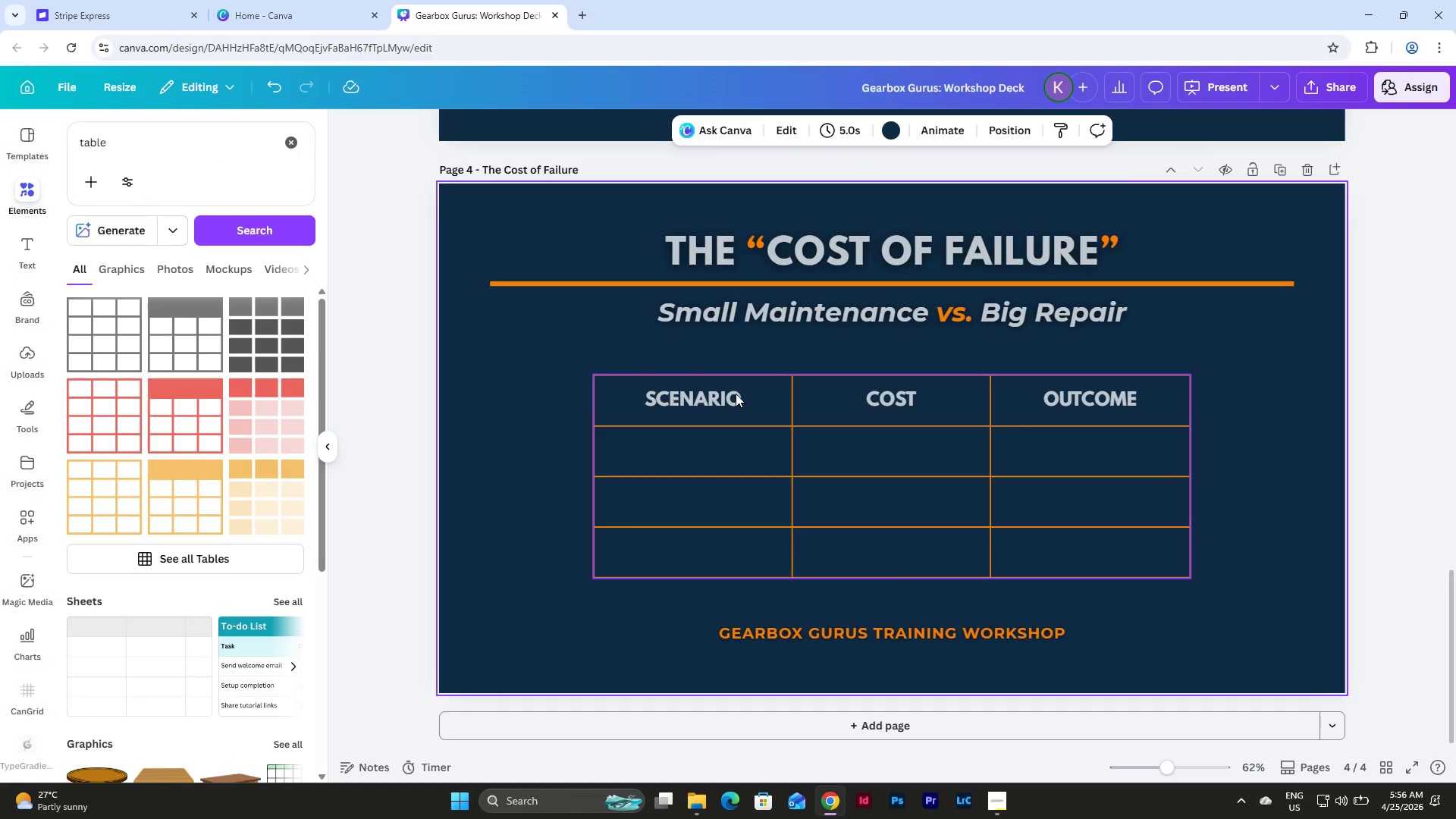 
double_click([736, 394])
 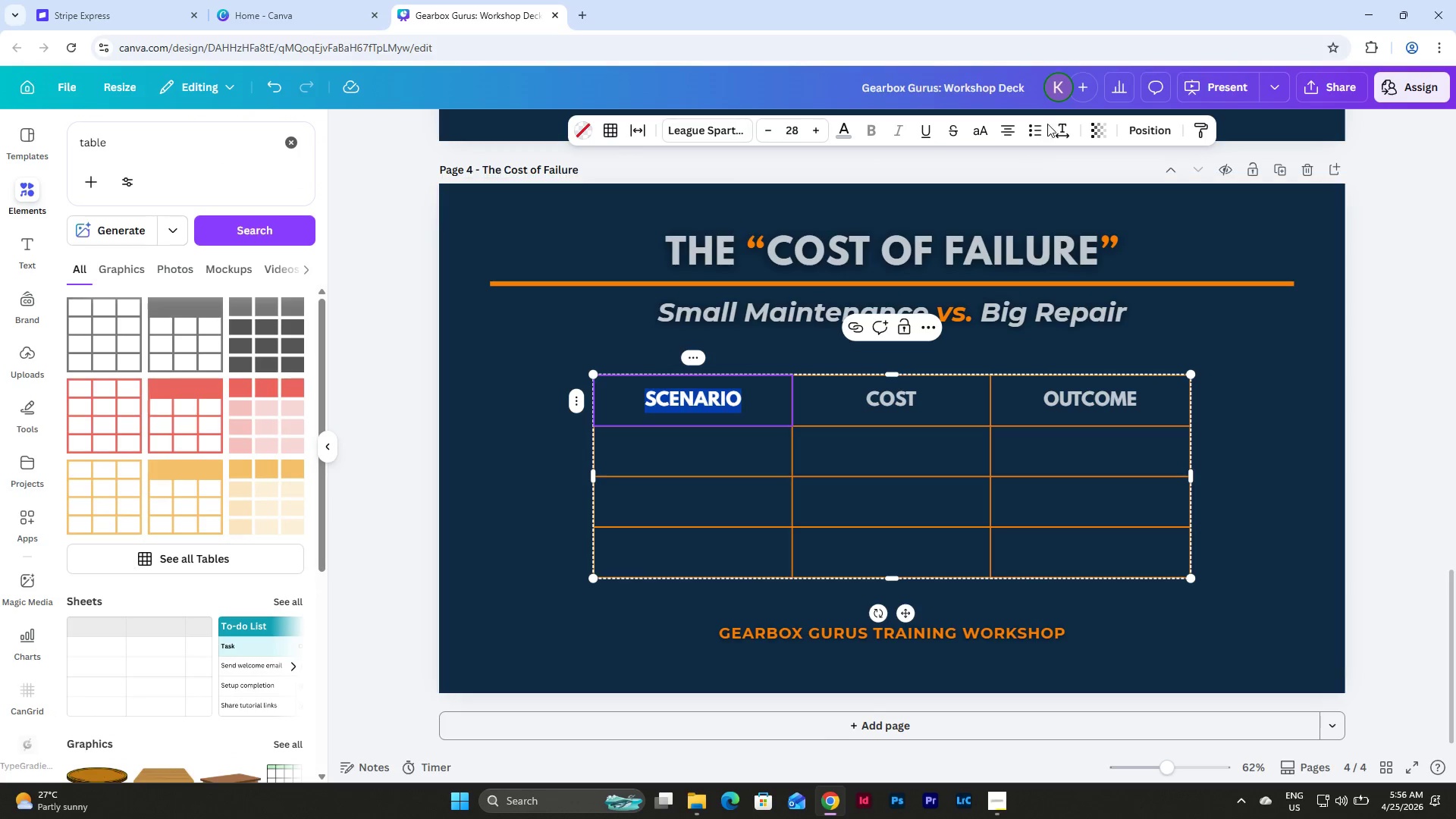 
left_click([1068, 131])
 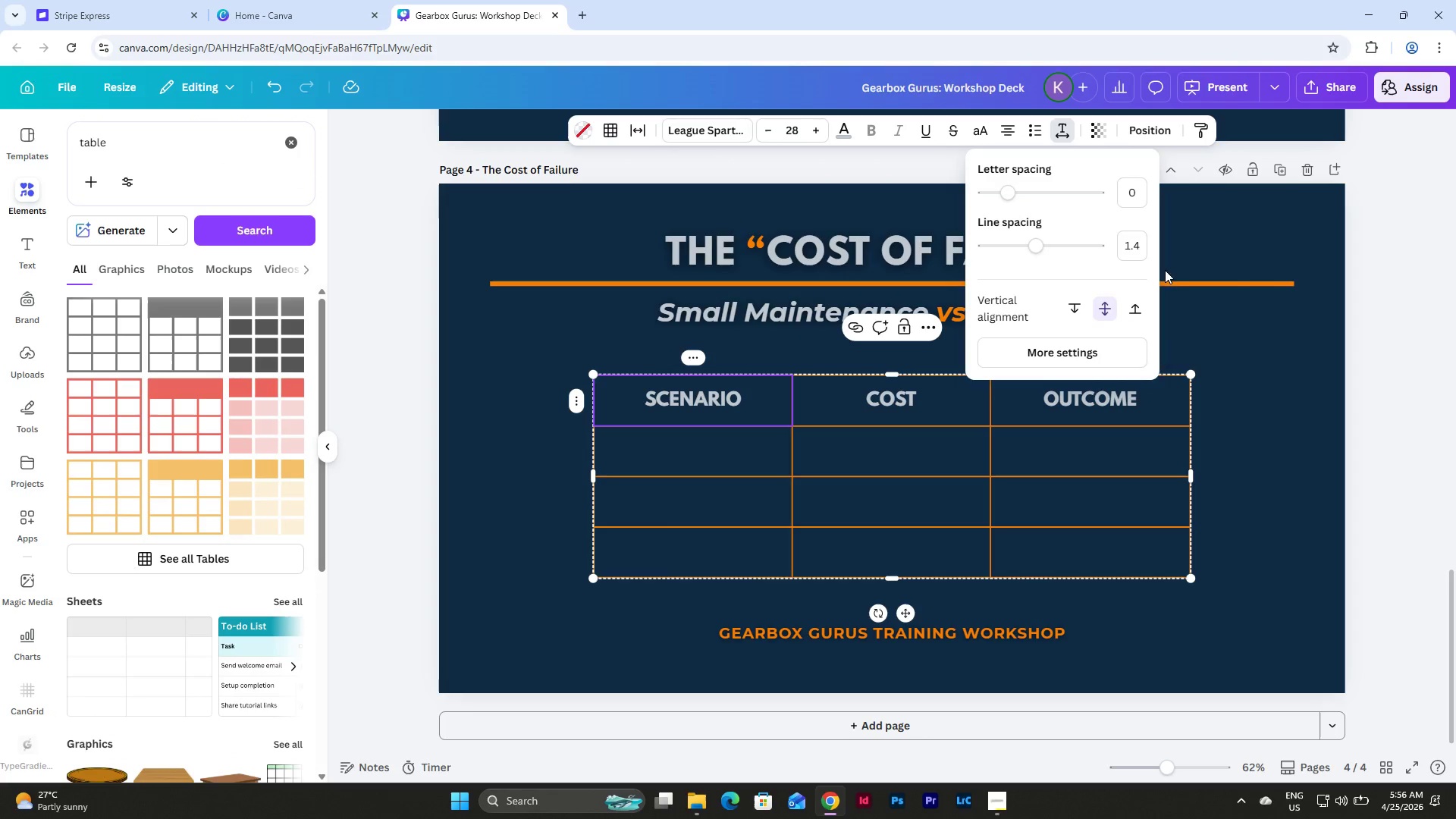 
left_click([1285, 374])
 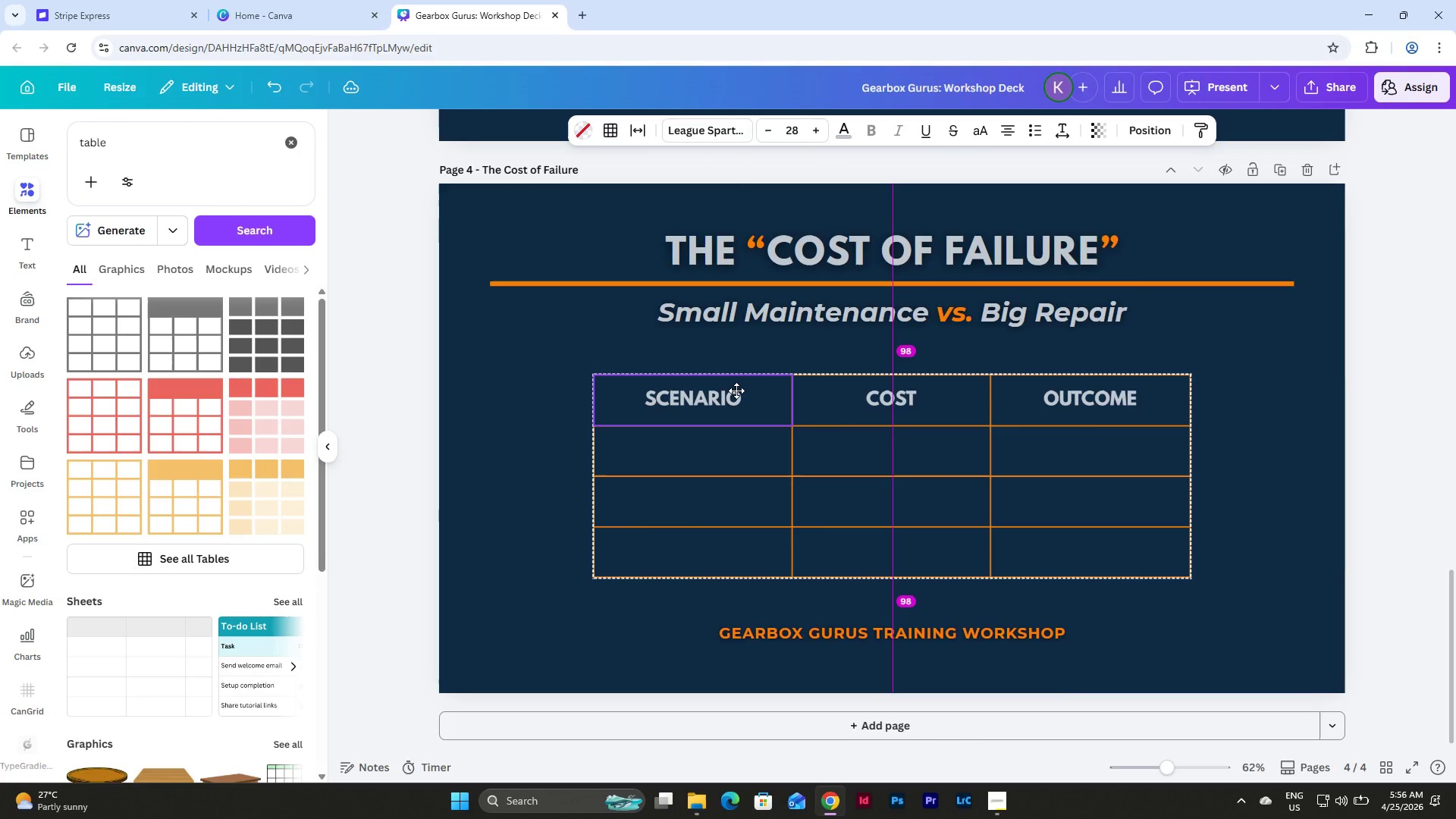 
left_click([1191, 388])
 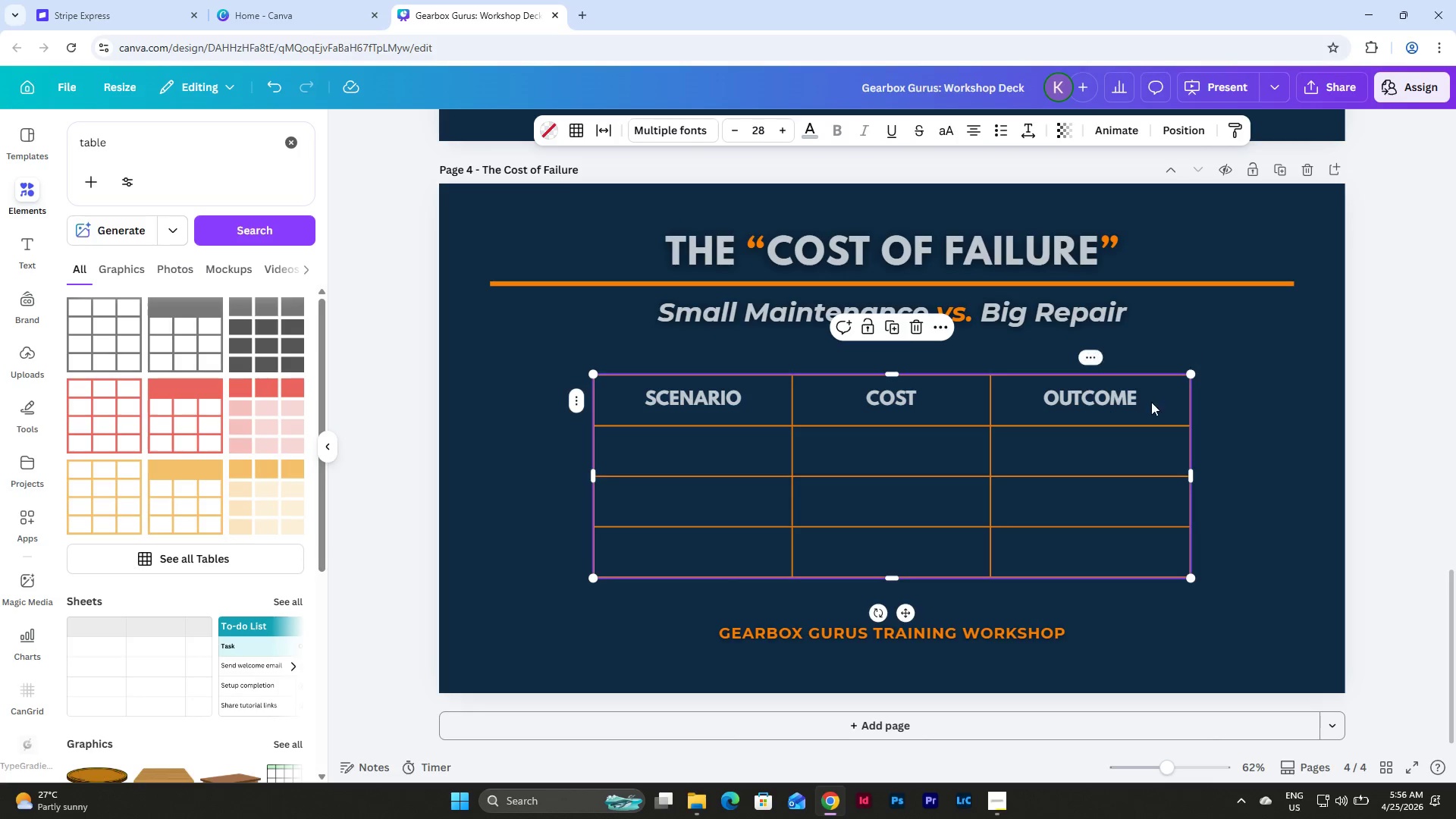 
left_click([1302, 402])
 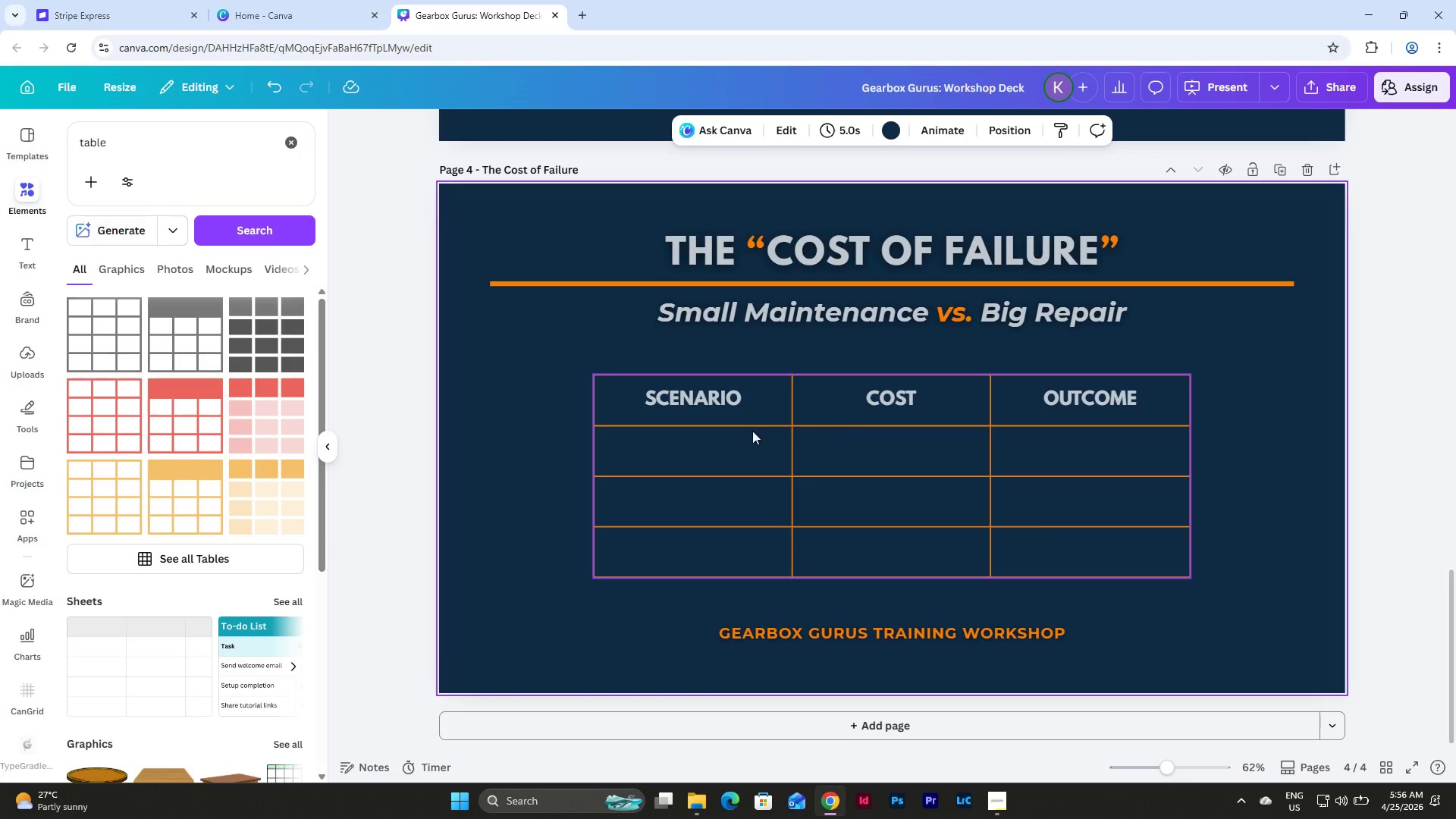 
left_click([730, 397])
 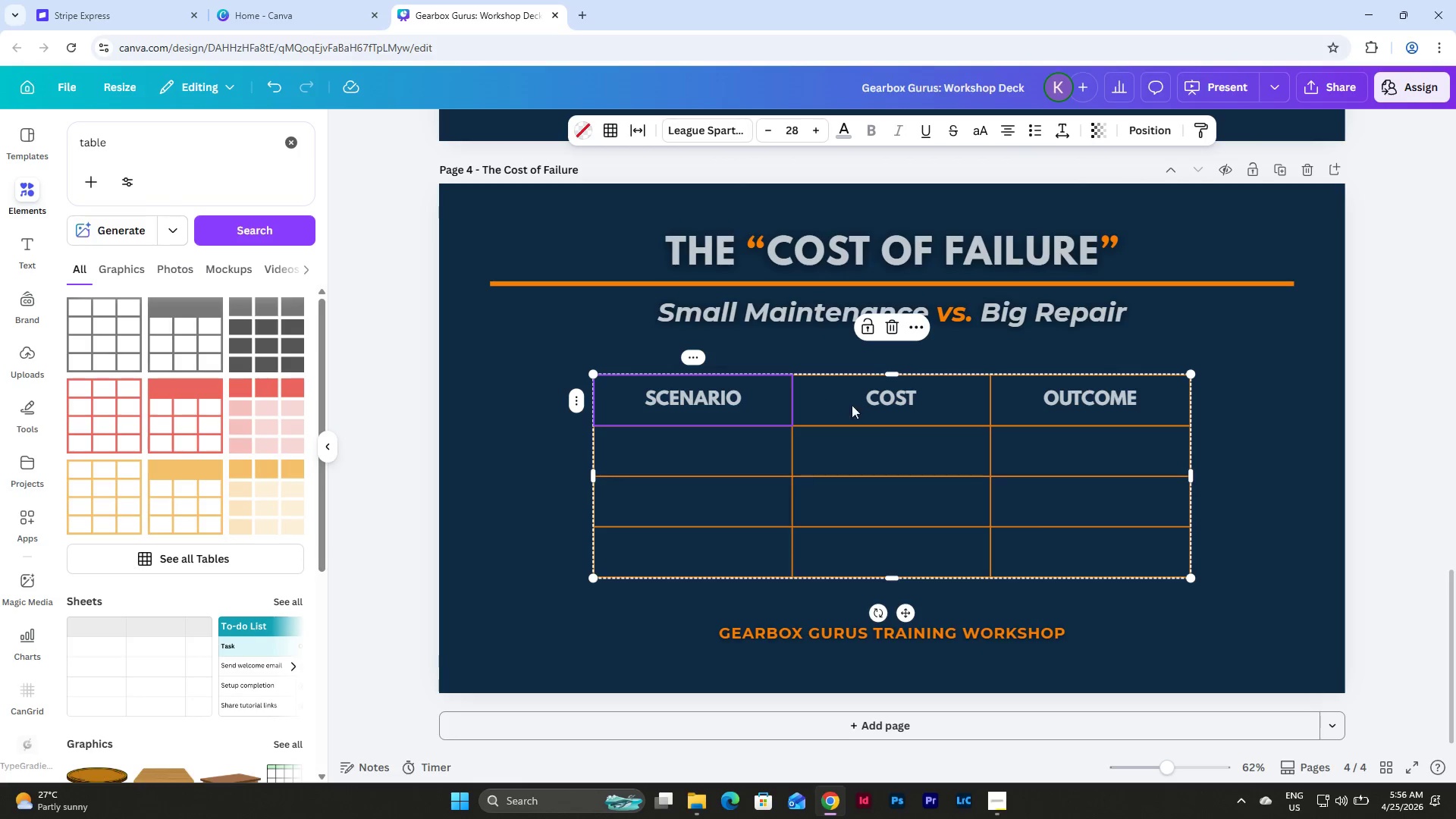 
hold_key(key=ShiftLeft, duration=0.98)
double_click([1037, 401])
 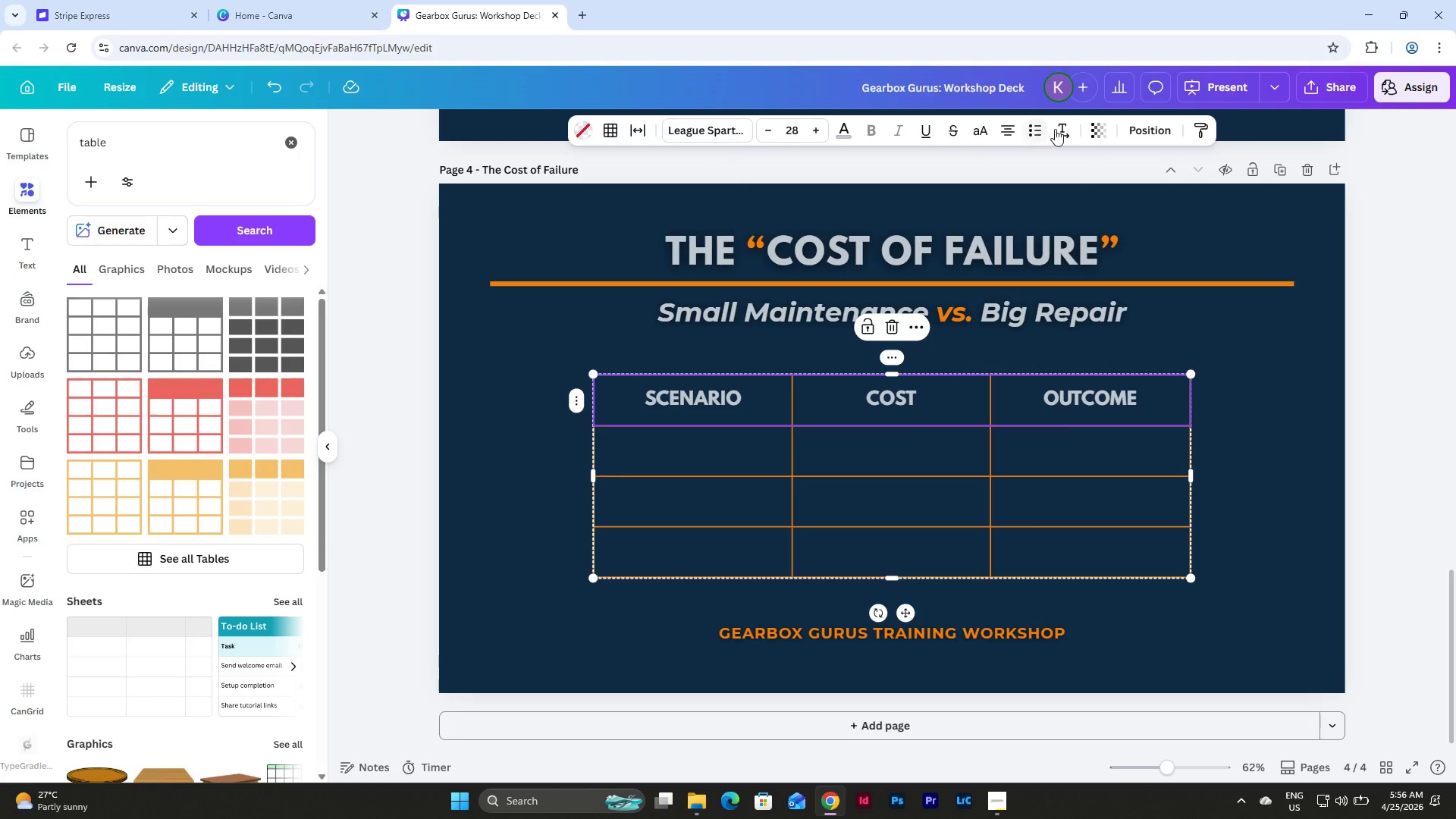 
left_click([1066, 124])
 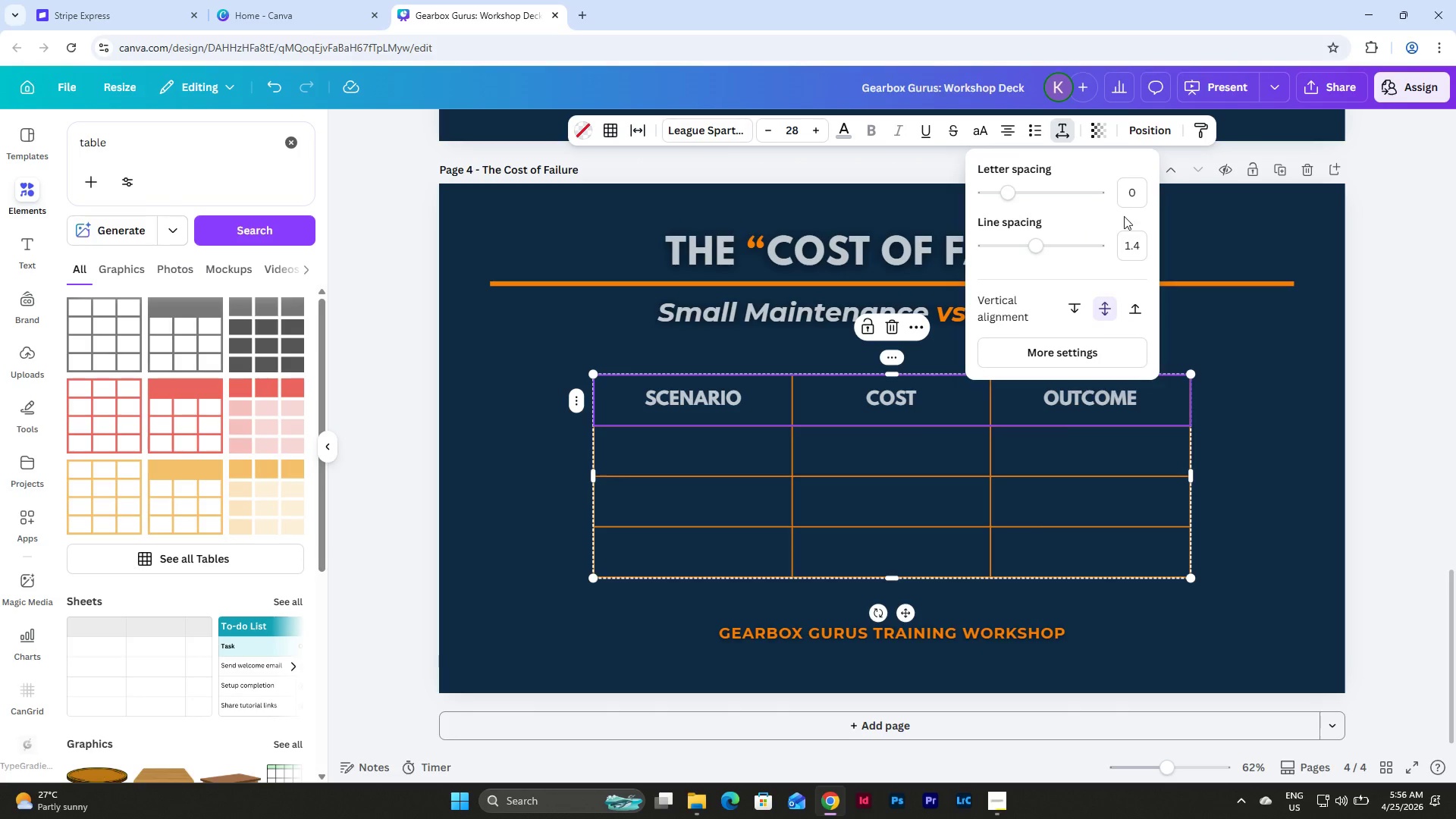 
left_click_drag(start_coordinate=[1127, 252], to_coordinate=[1151, 253])
 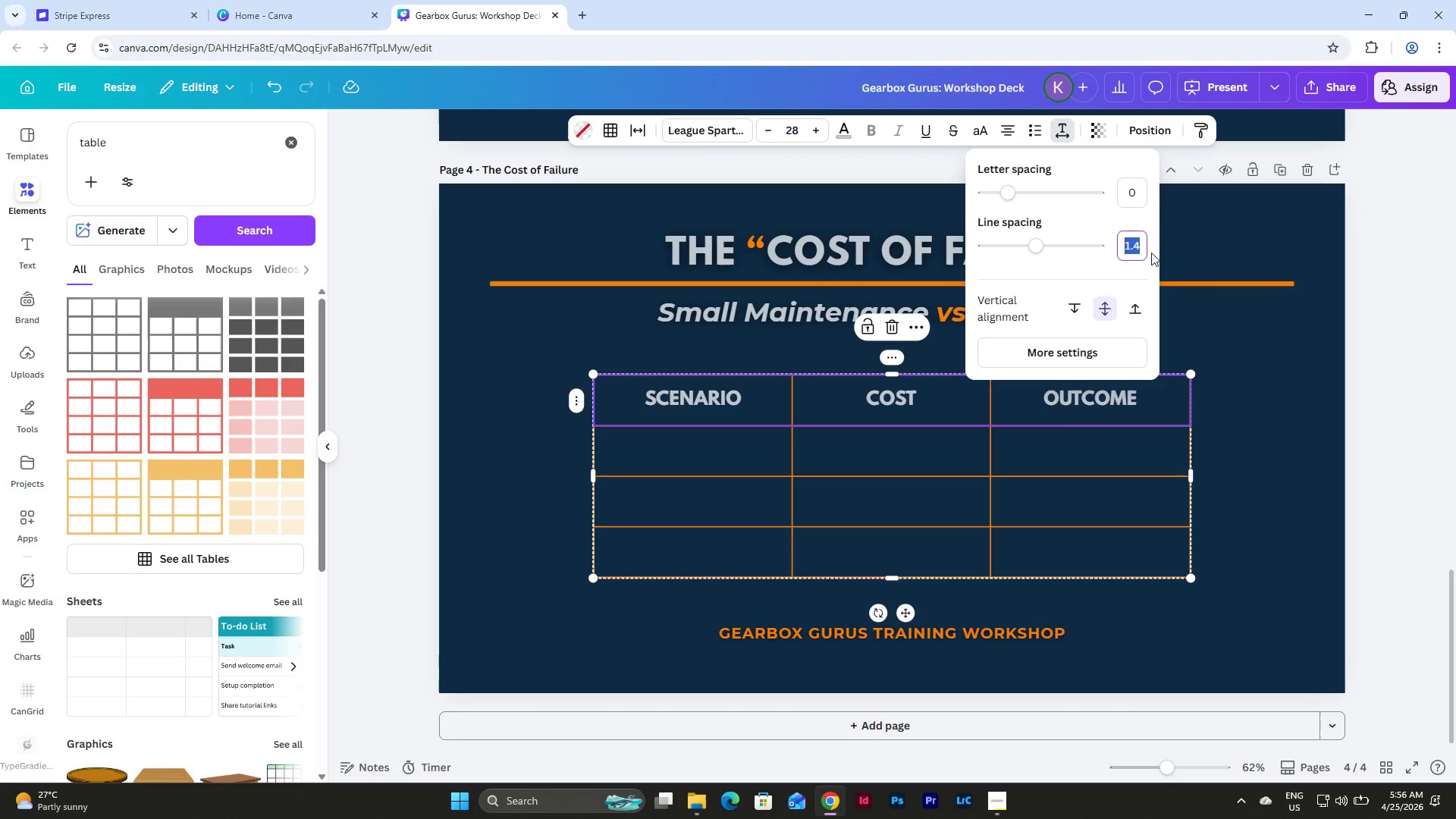 
key(Numpad1)
 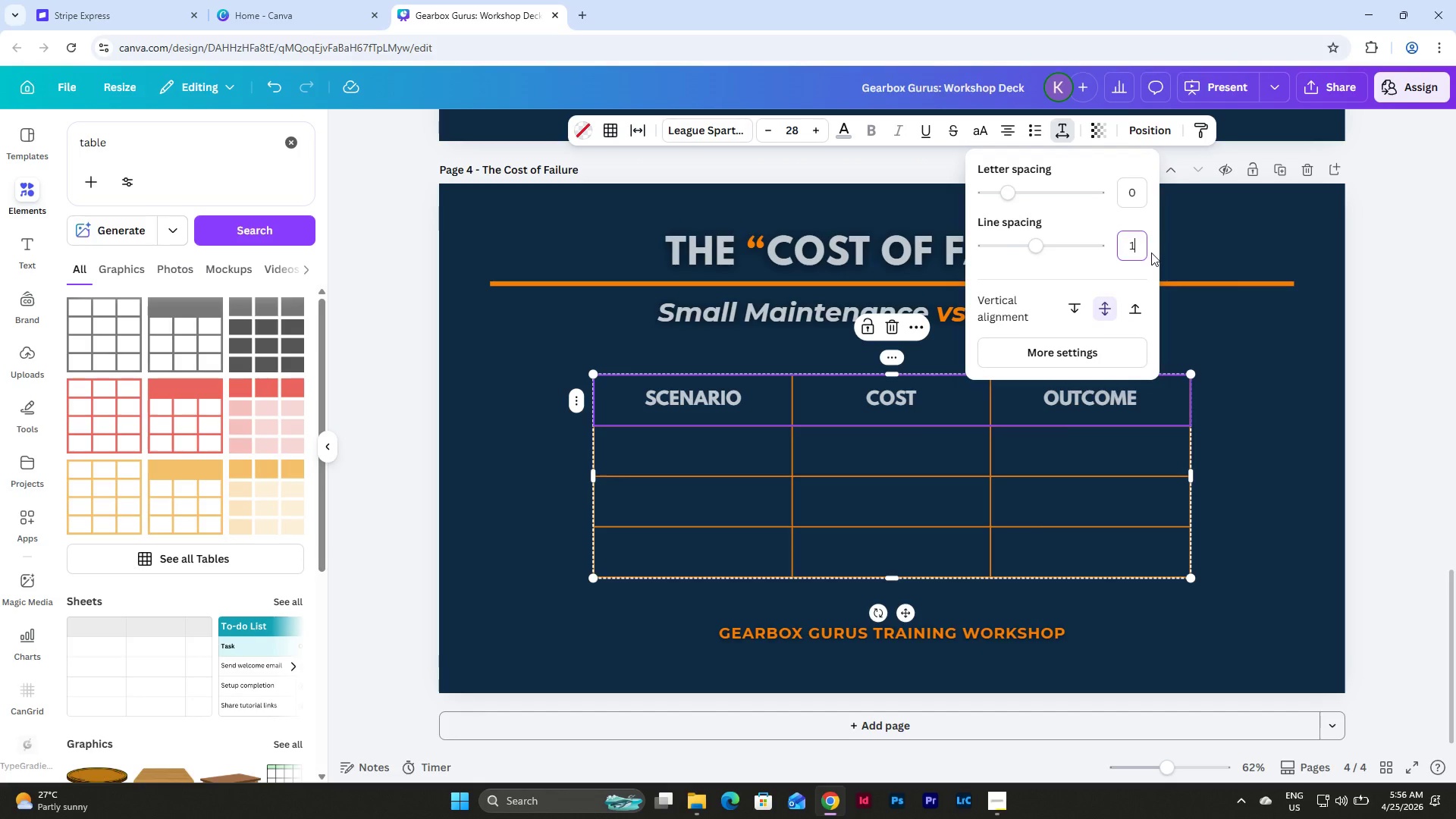 
key(NumpadEnter)
 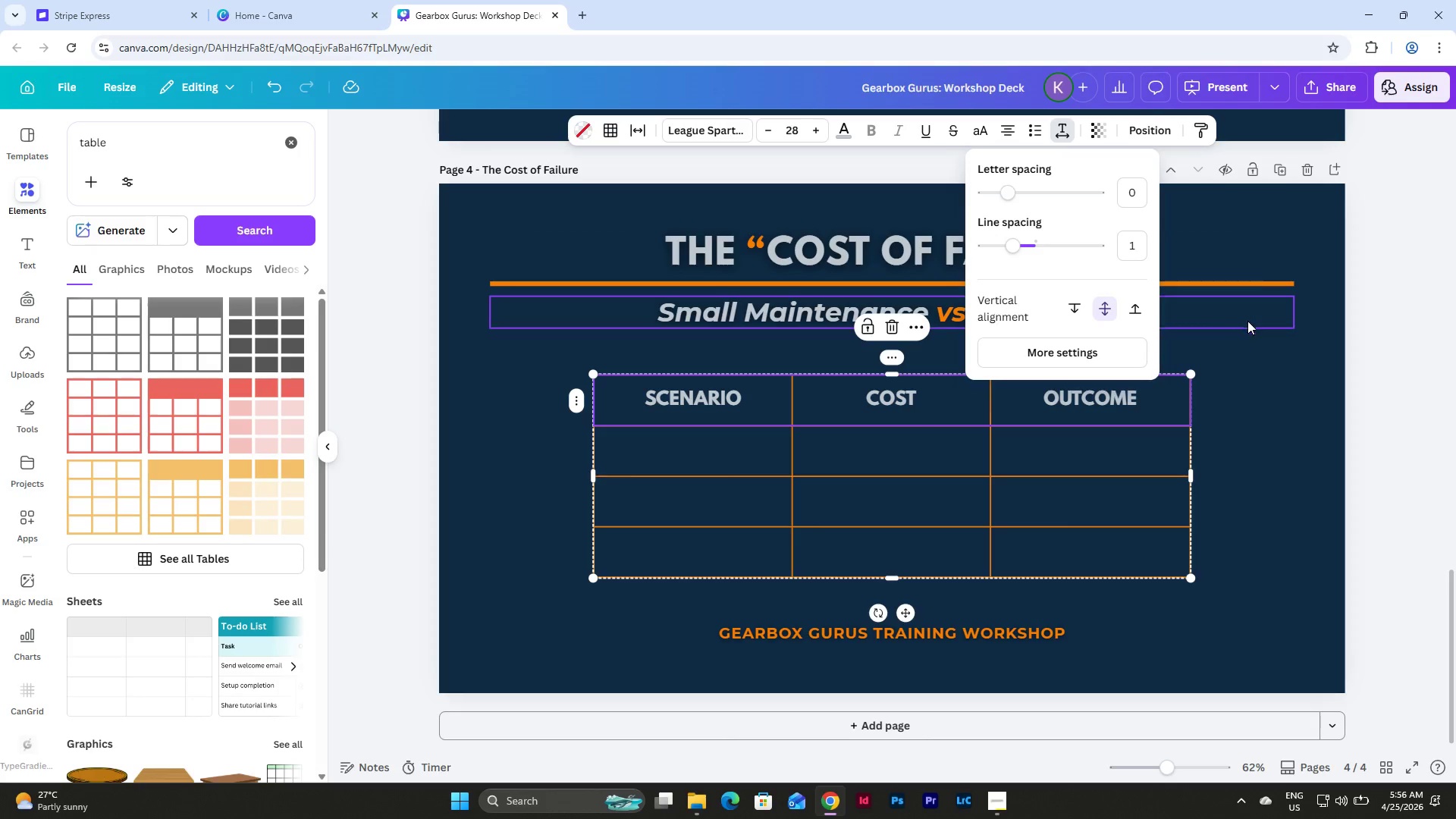 
left_click([1278, 375])
 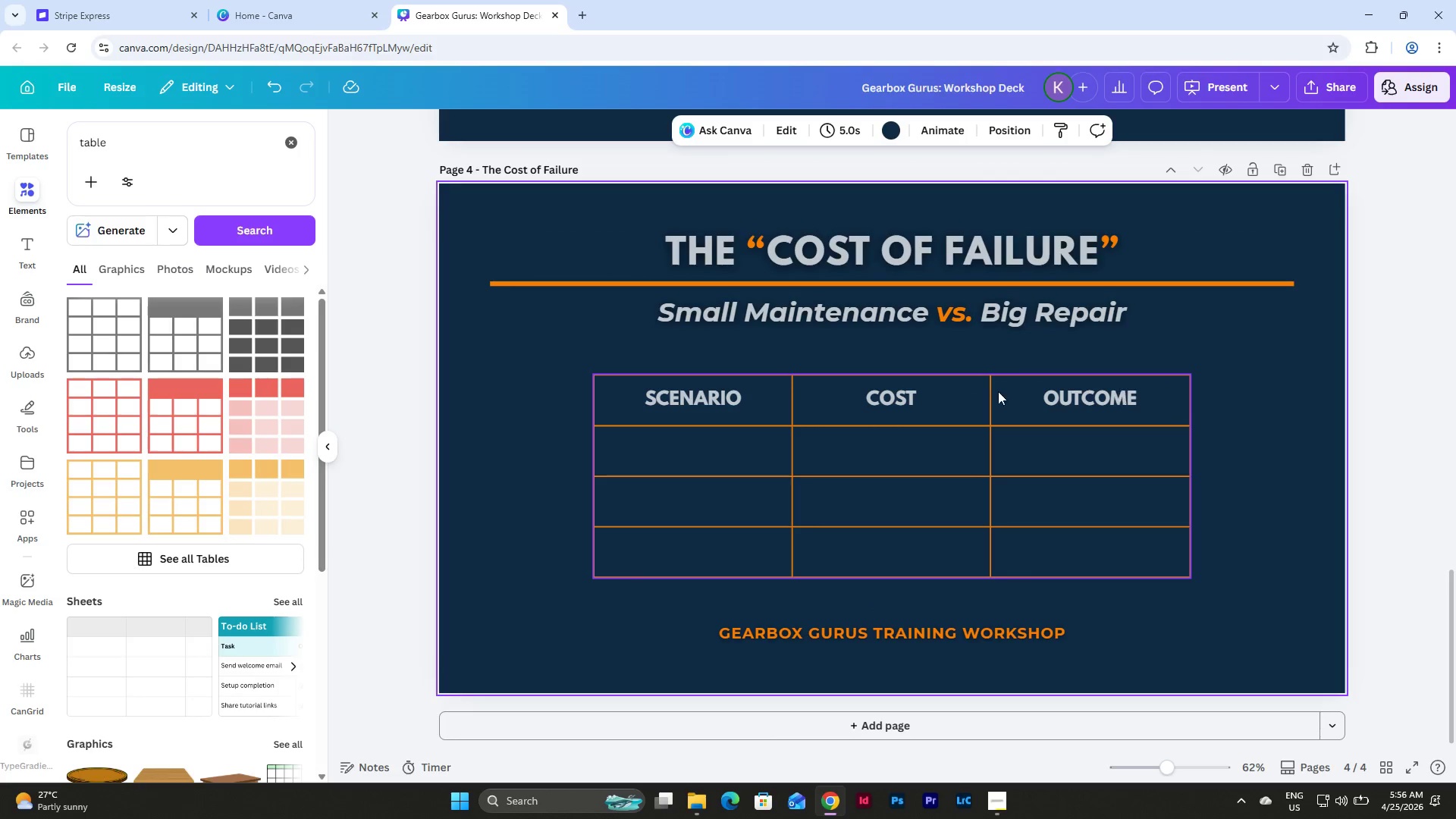 
left_click([754, 394])
 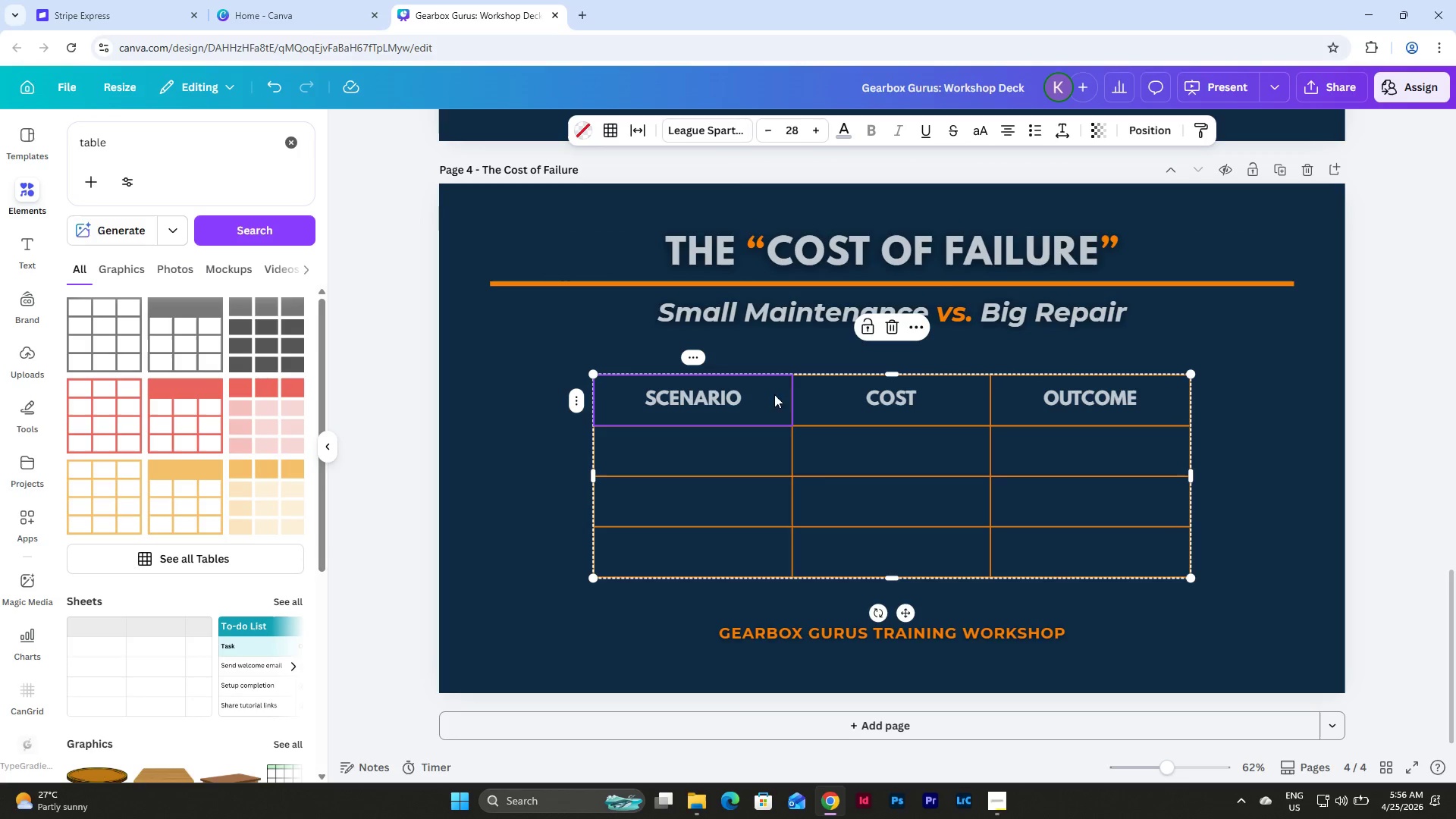 
hold_key(key=ShiftLeft, duration=0.91)
double_click([858, 394])
 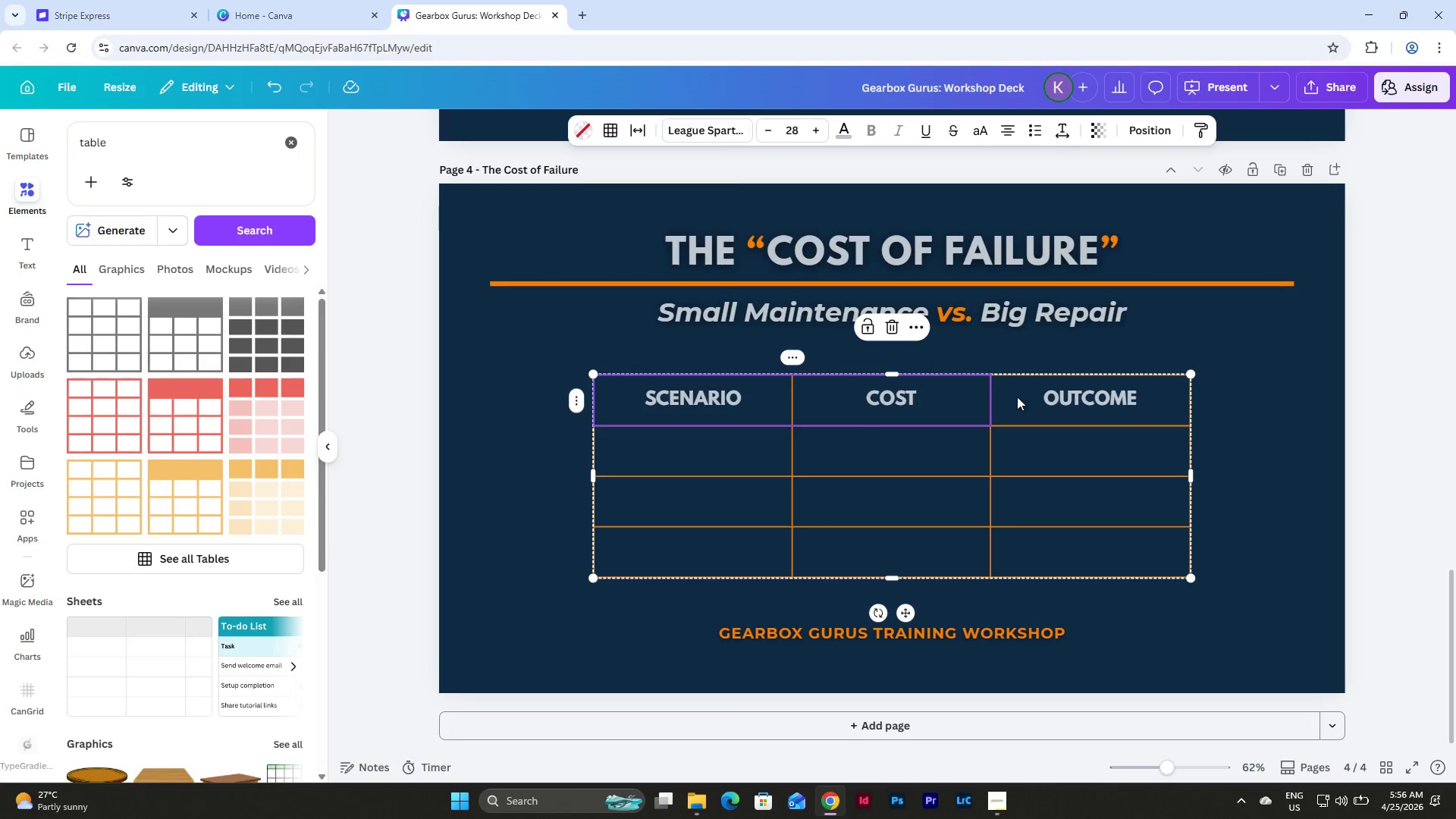 
triple_click([1106, 403])
 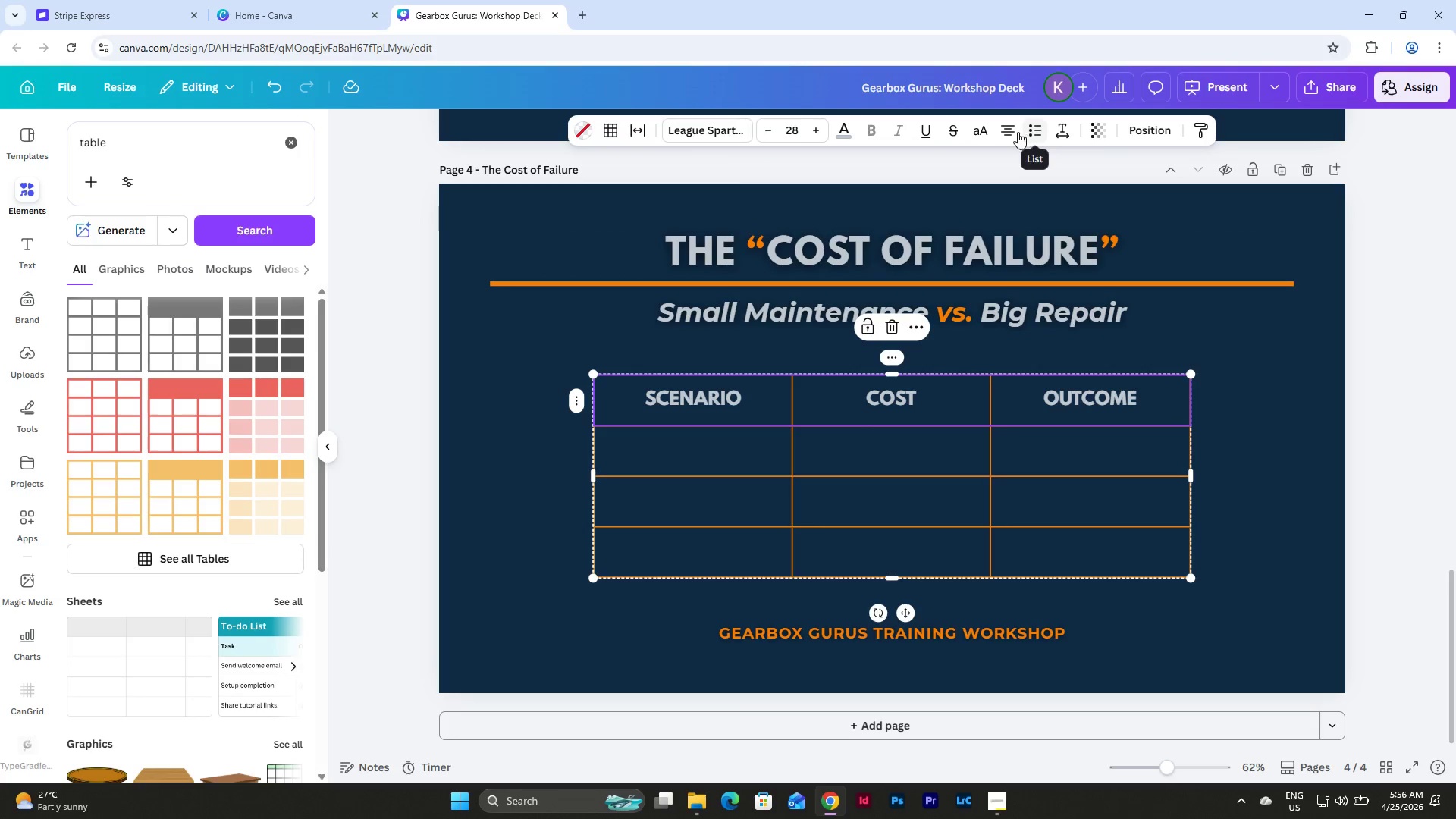 
wait(5.39)
 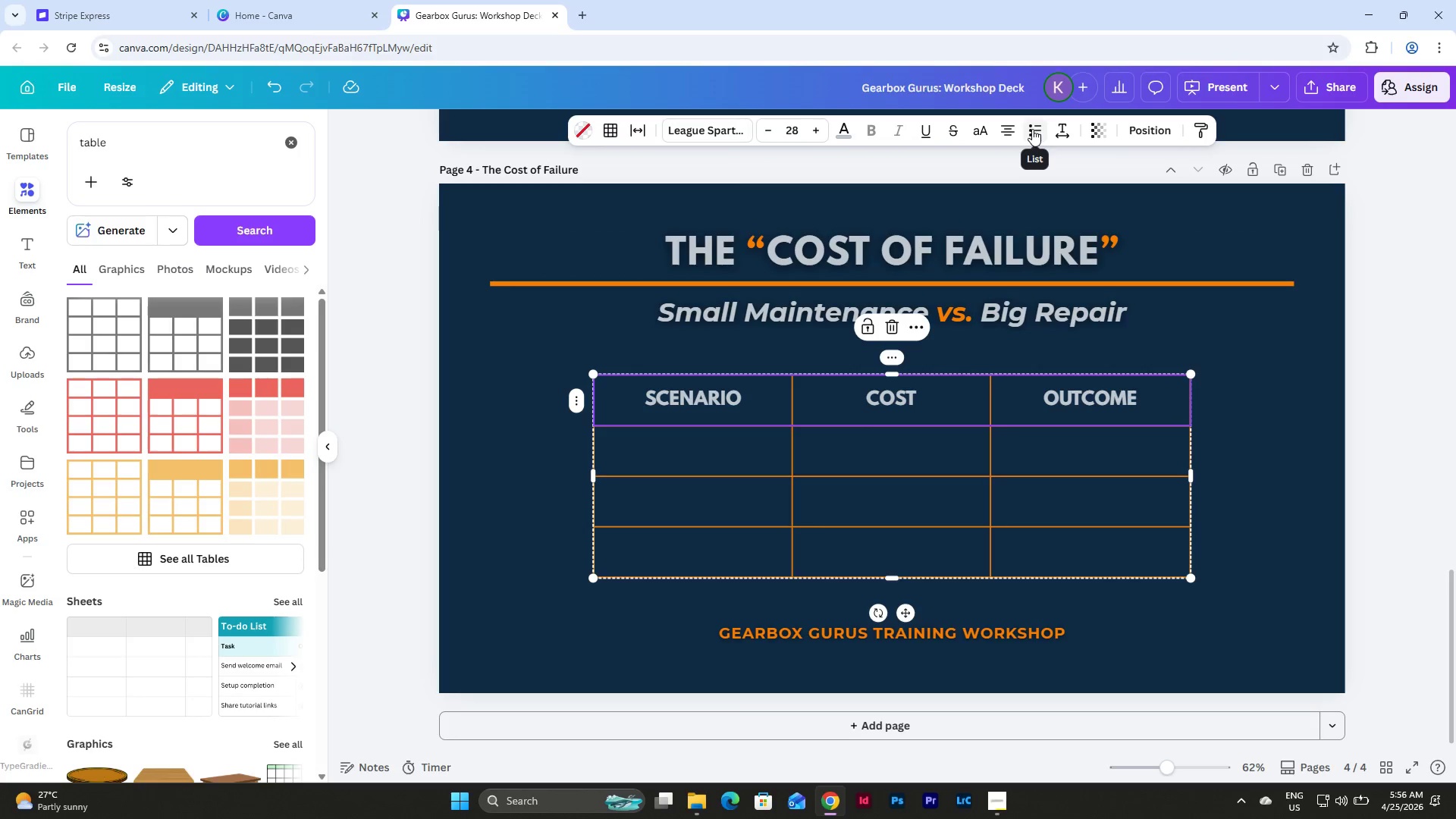 
left_click([1126, 196])
 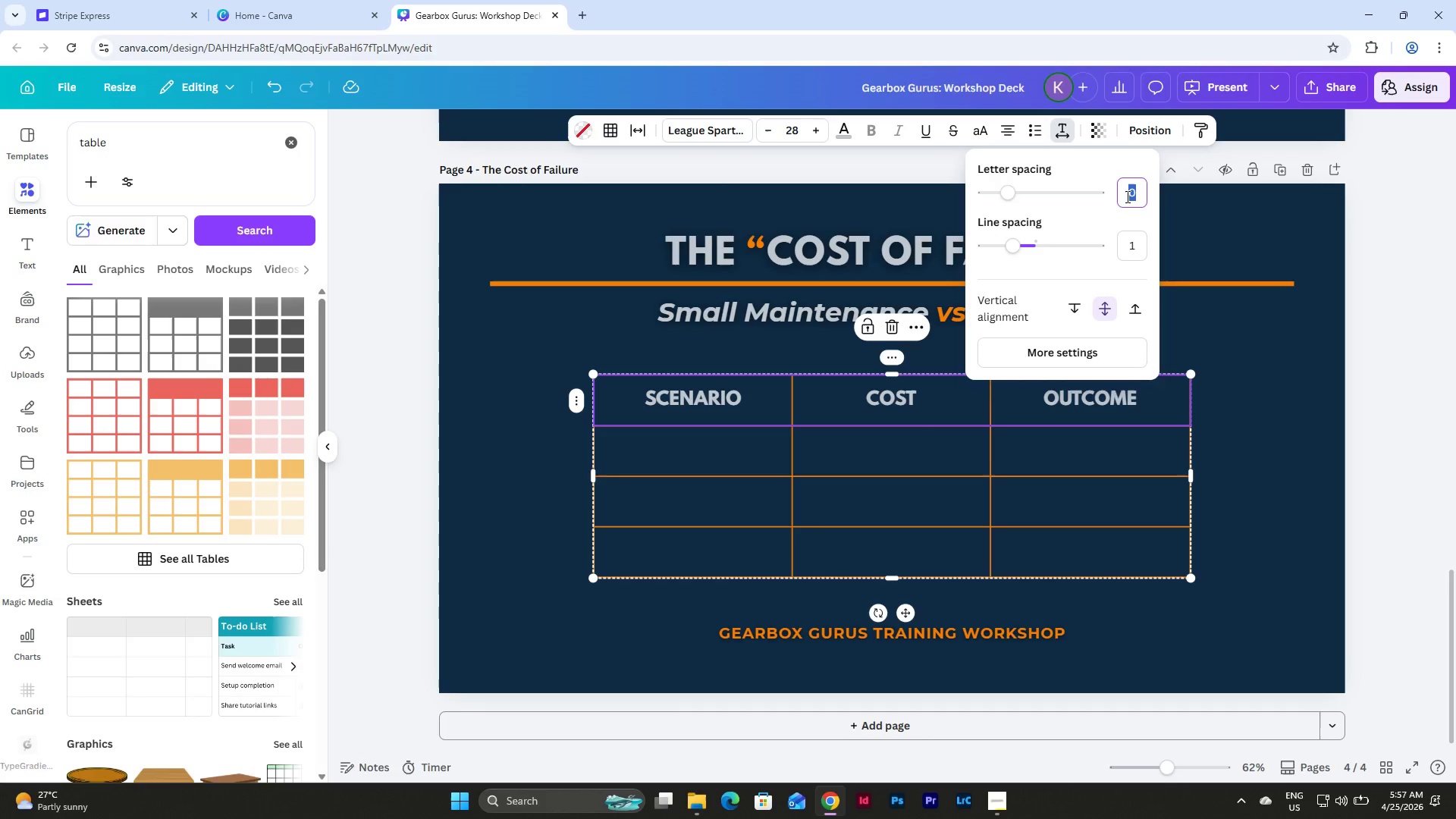 
wait(7.34)
 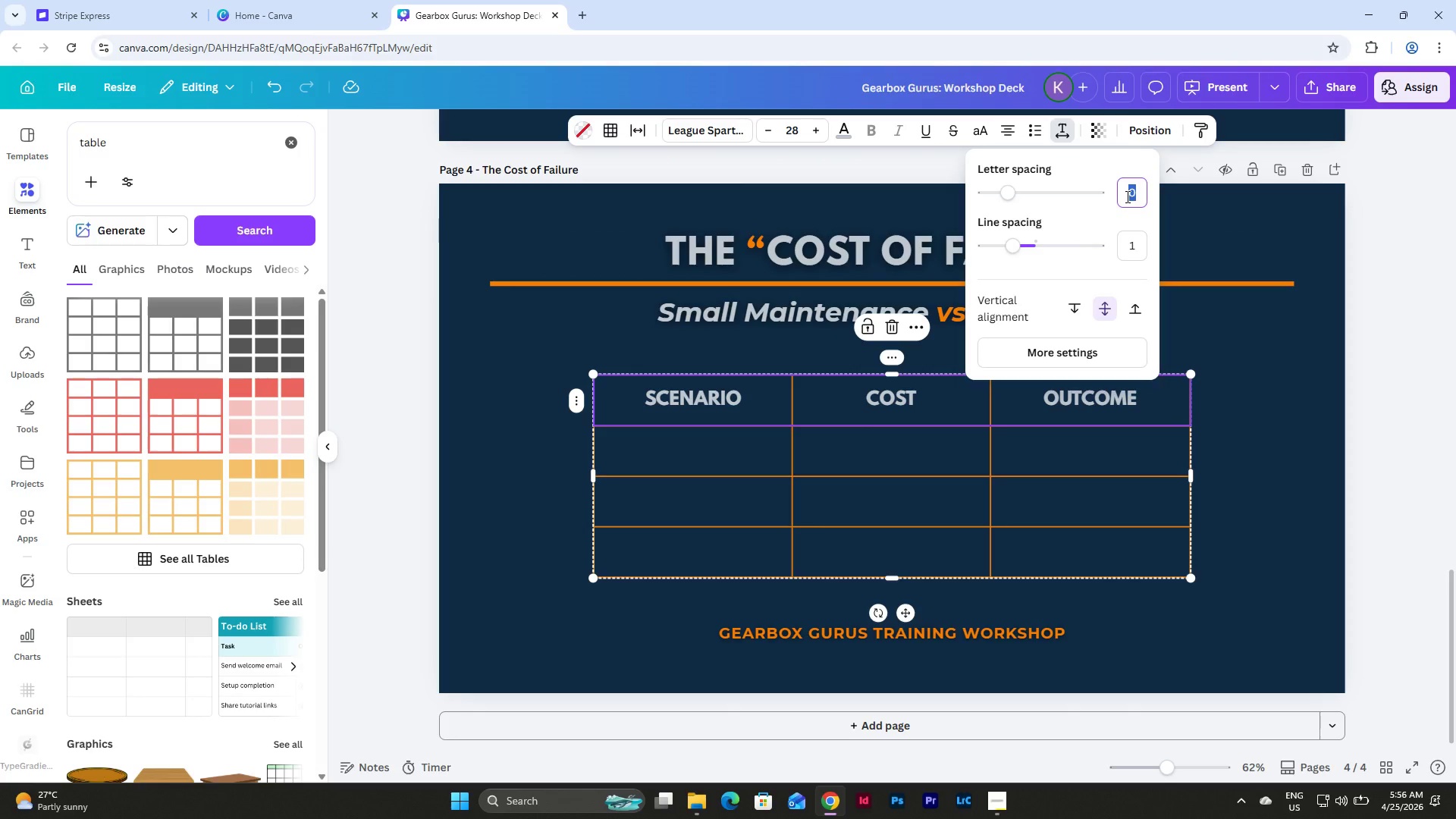 
key(Numpad5)
 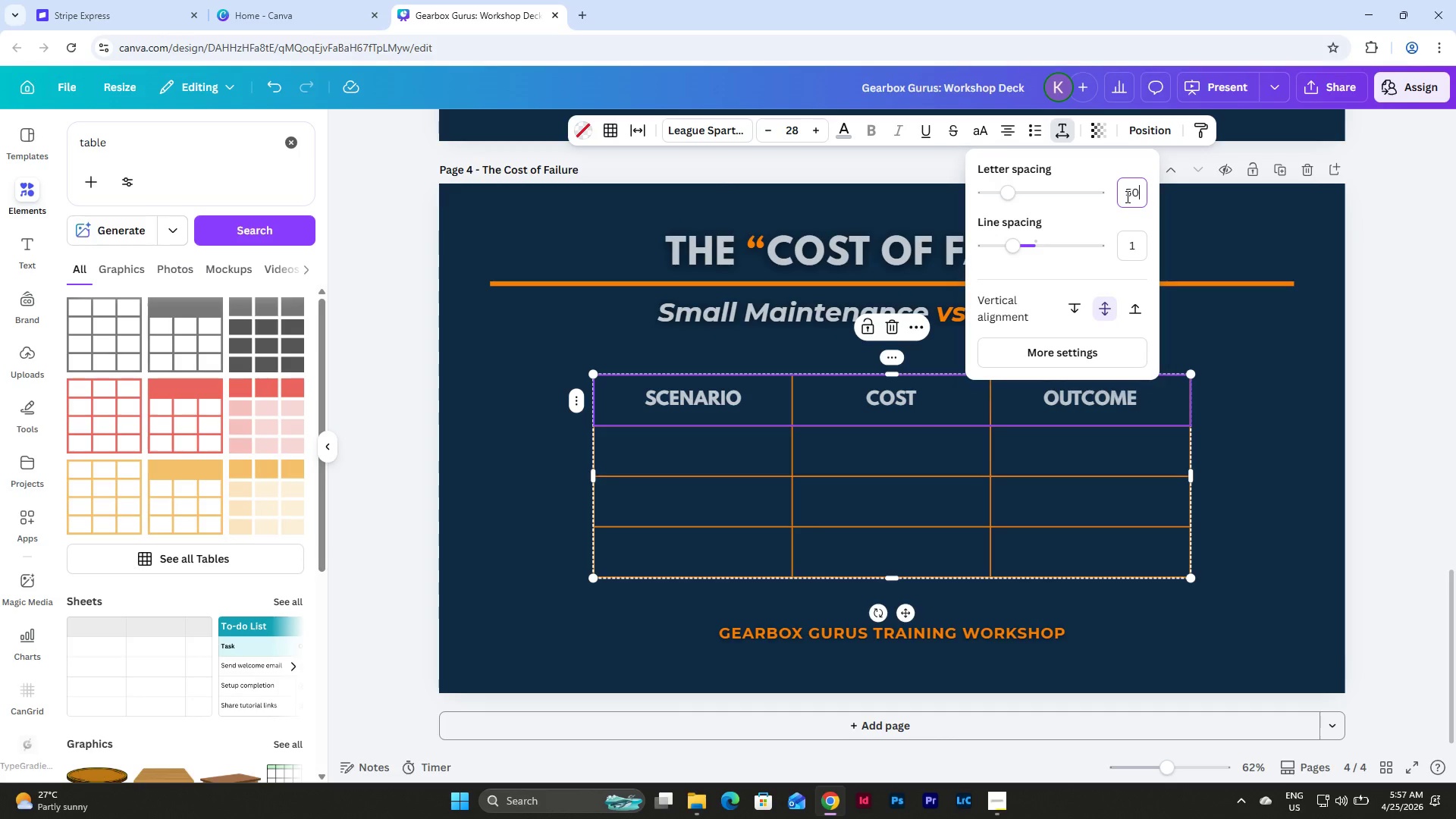 
key(Numpad0)
 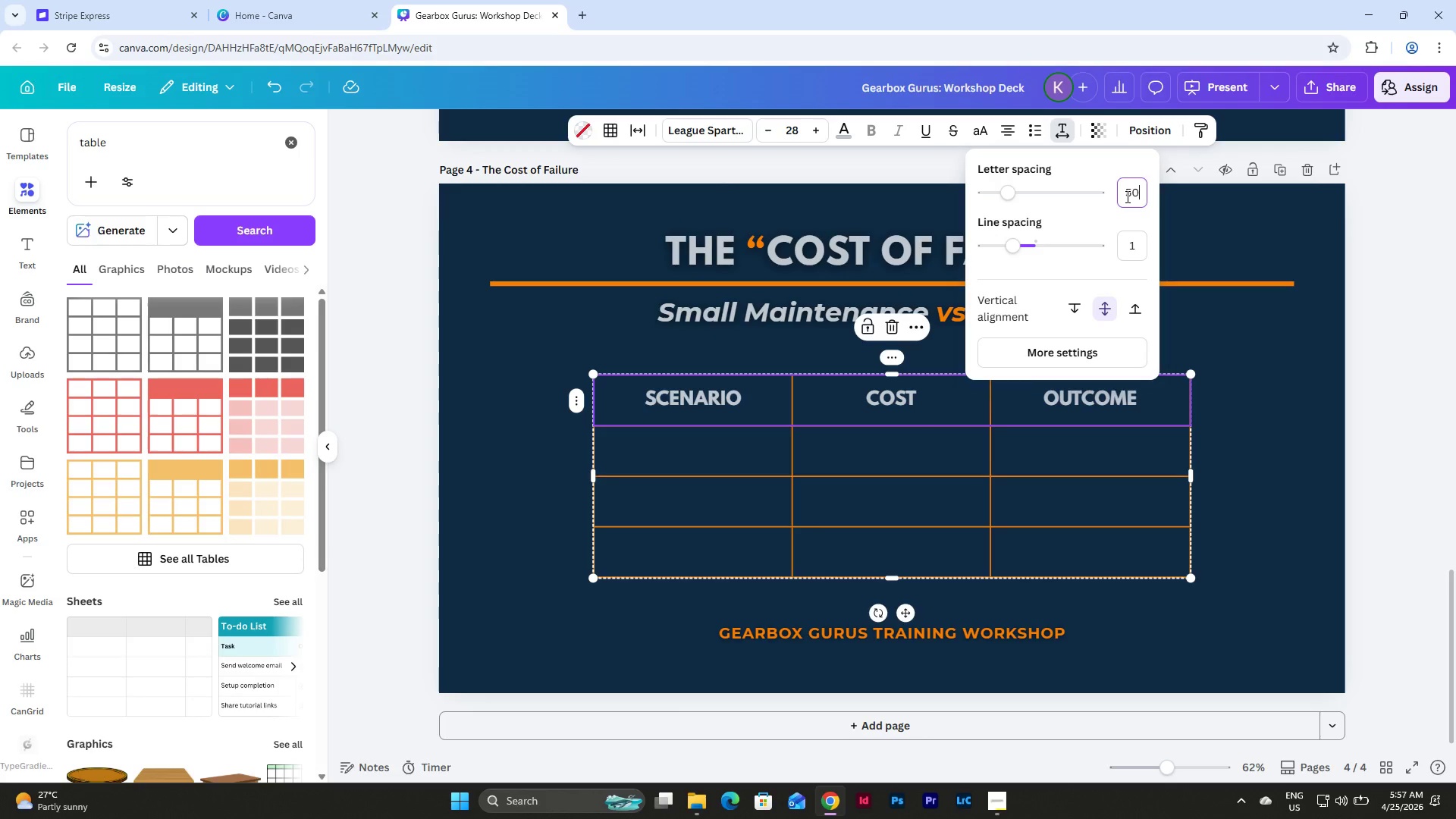 
key(NumpadEnter)
 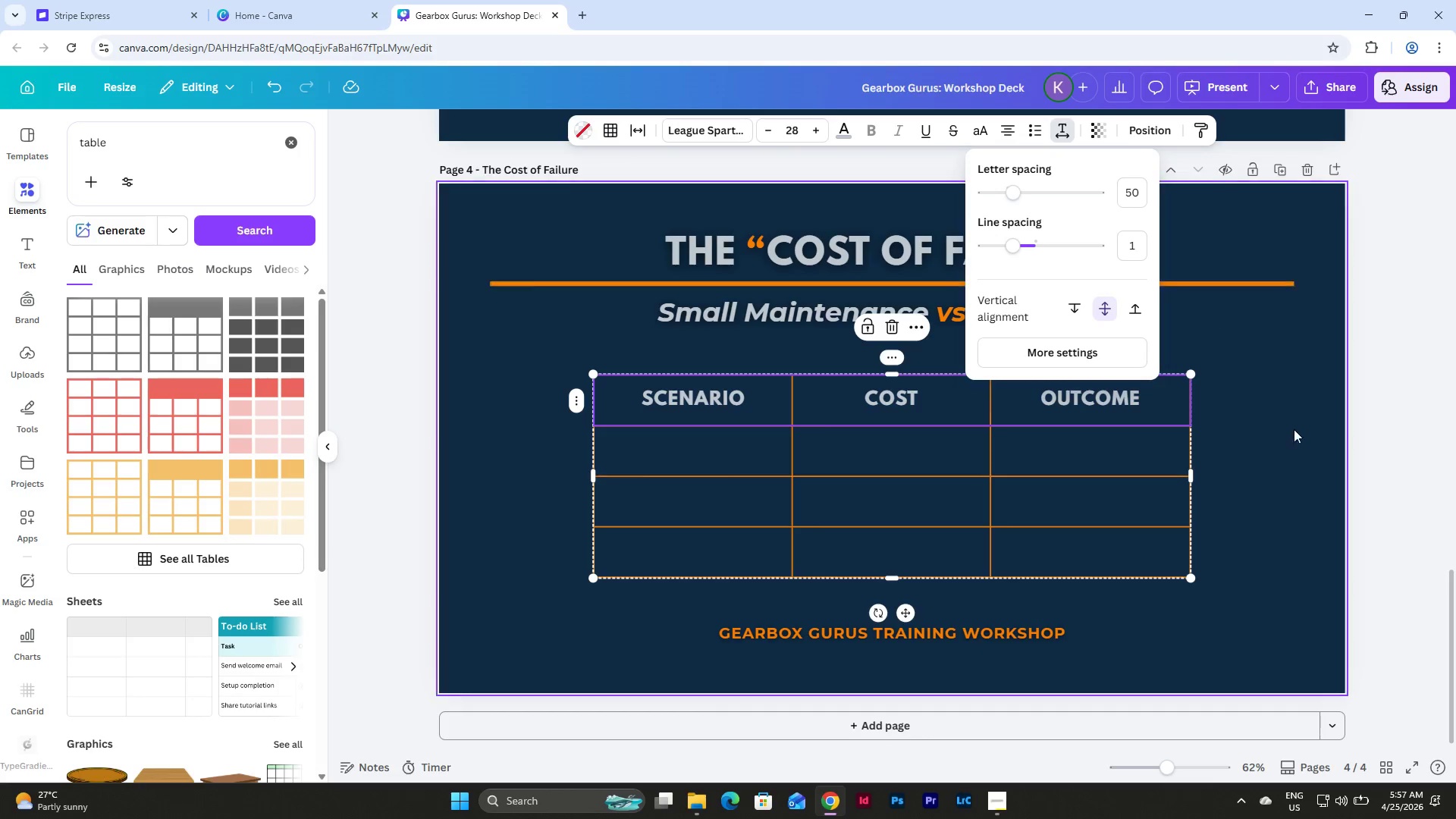 
left_click([1282, 453])
 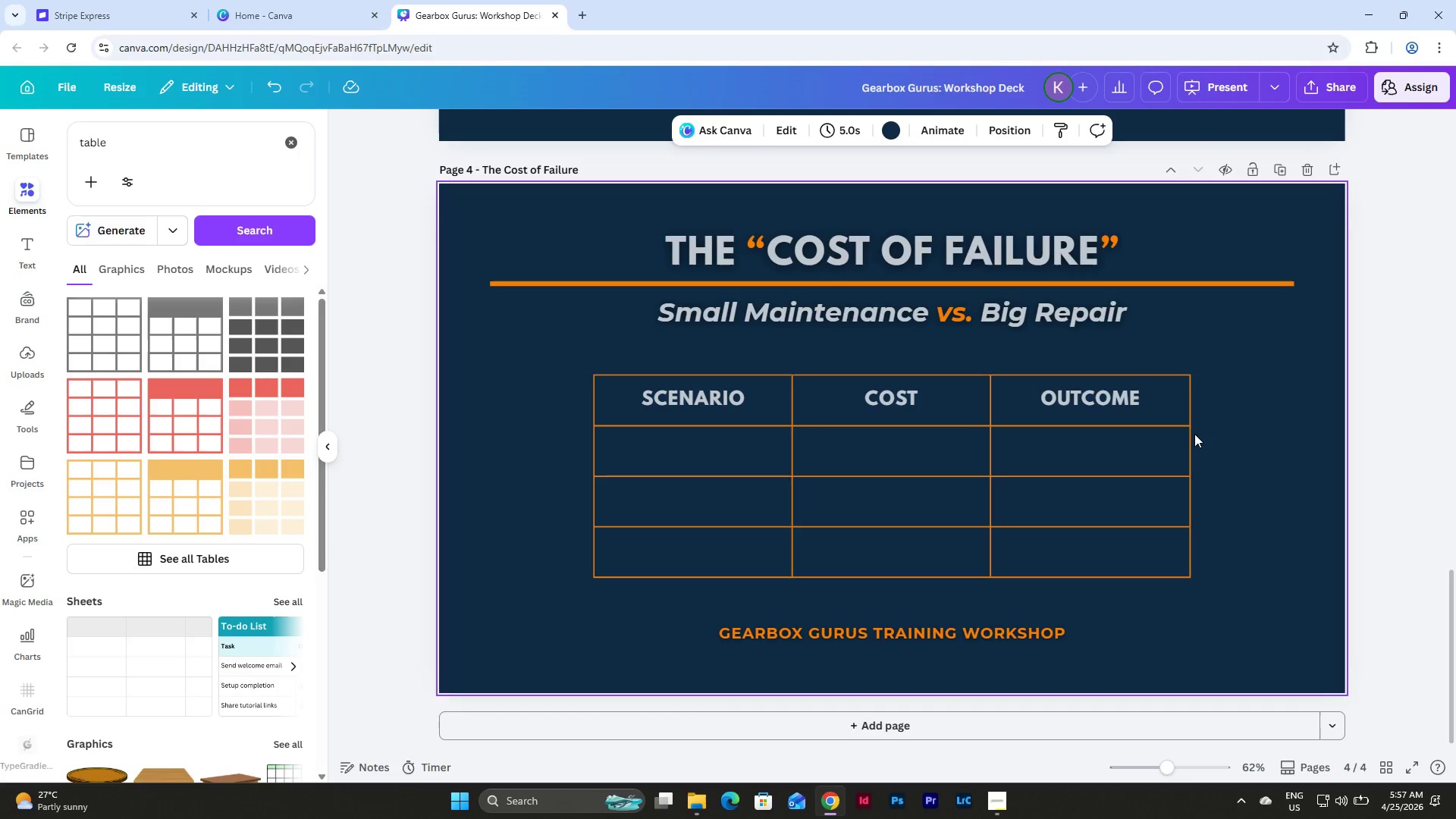 
left_click([730, 399])
 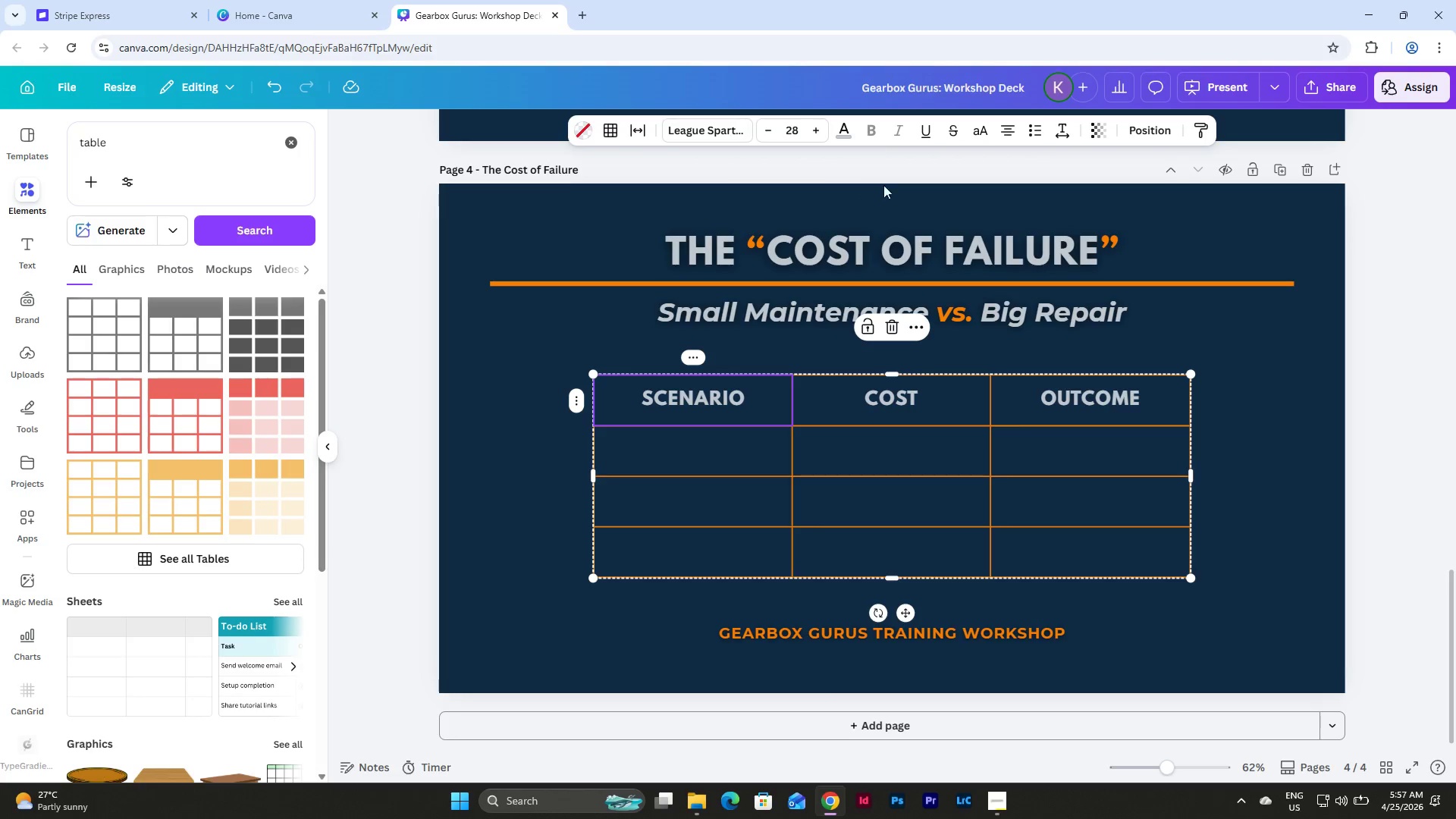 
left_click([852, 132])
 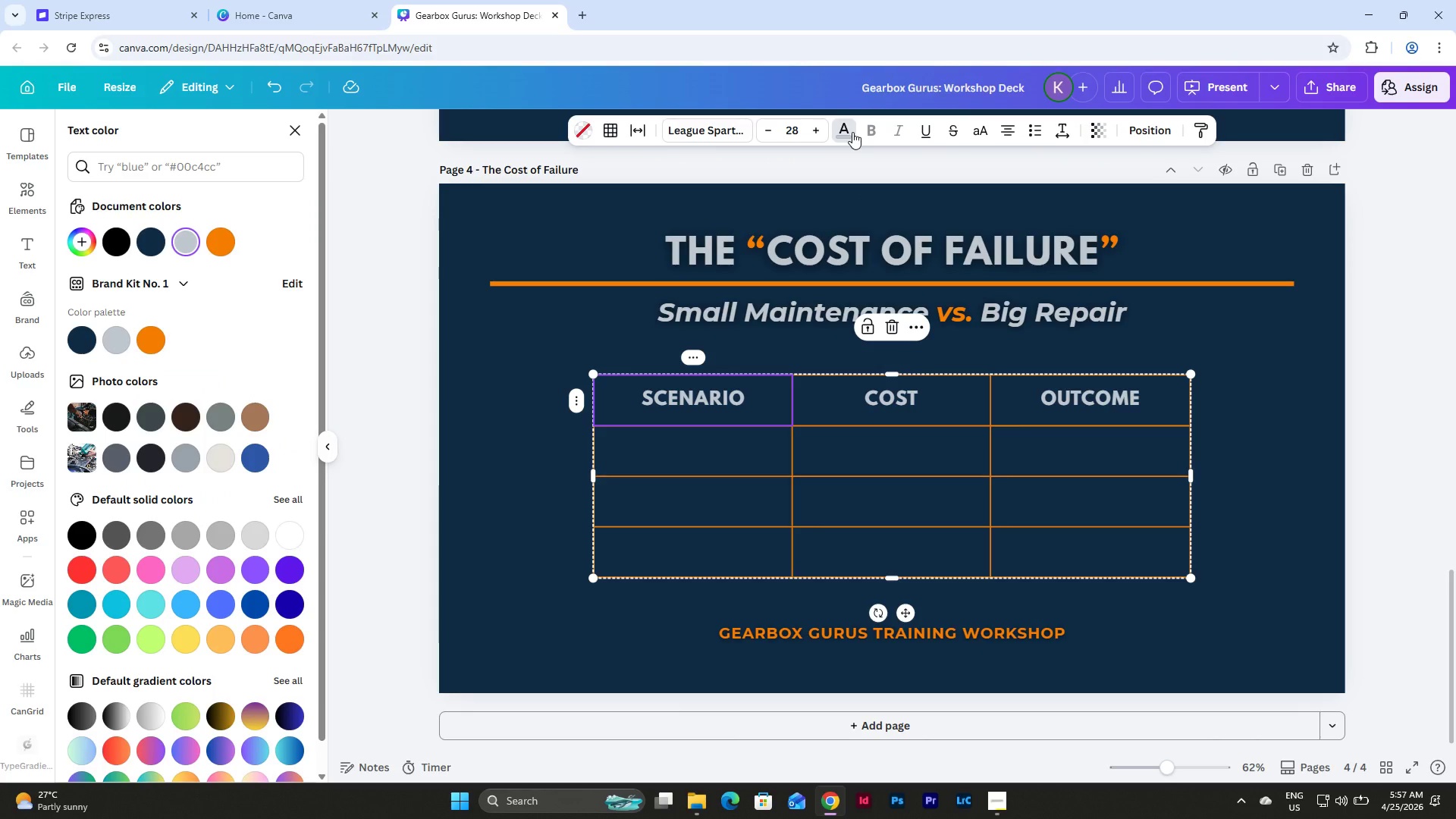 
wait(7.67)
 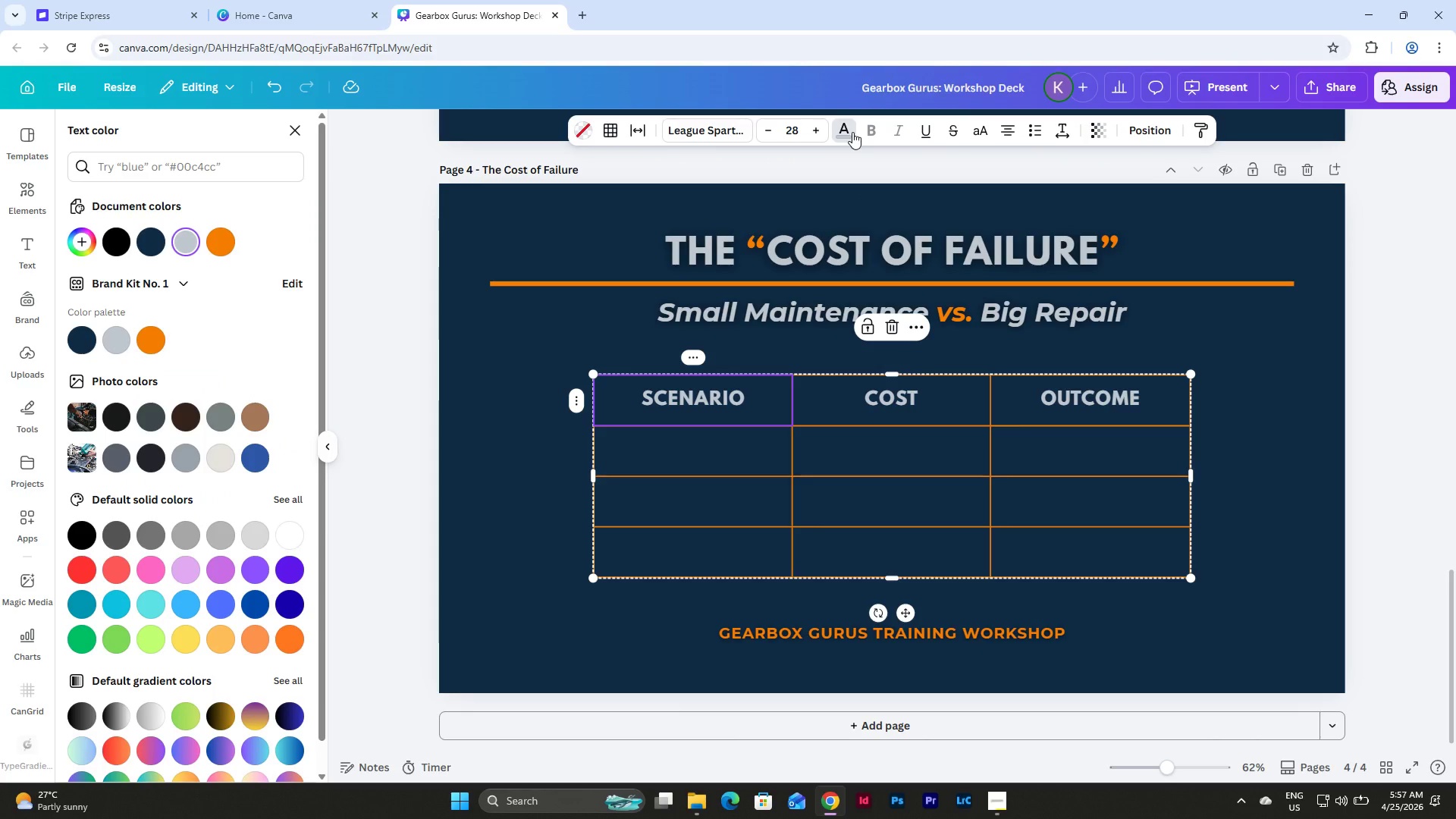 
left_click([215, 246])
 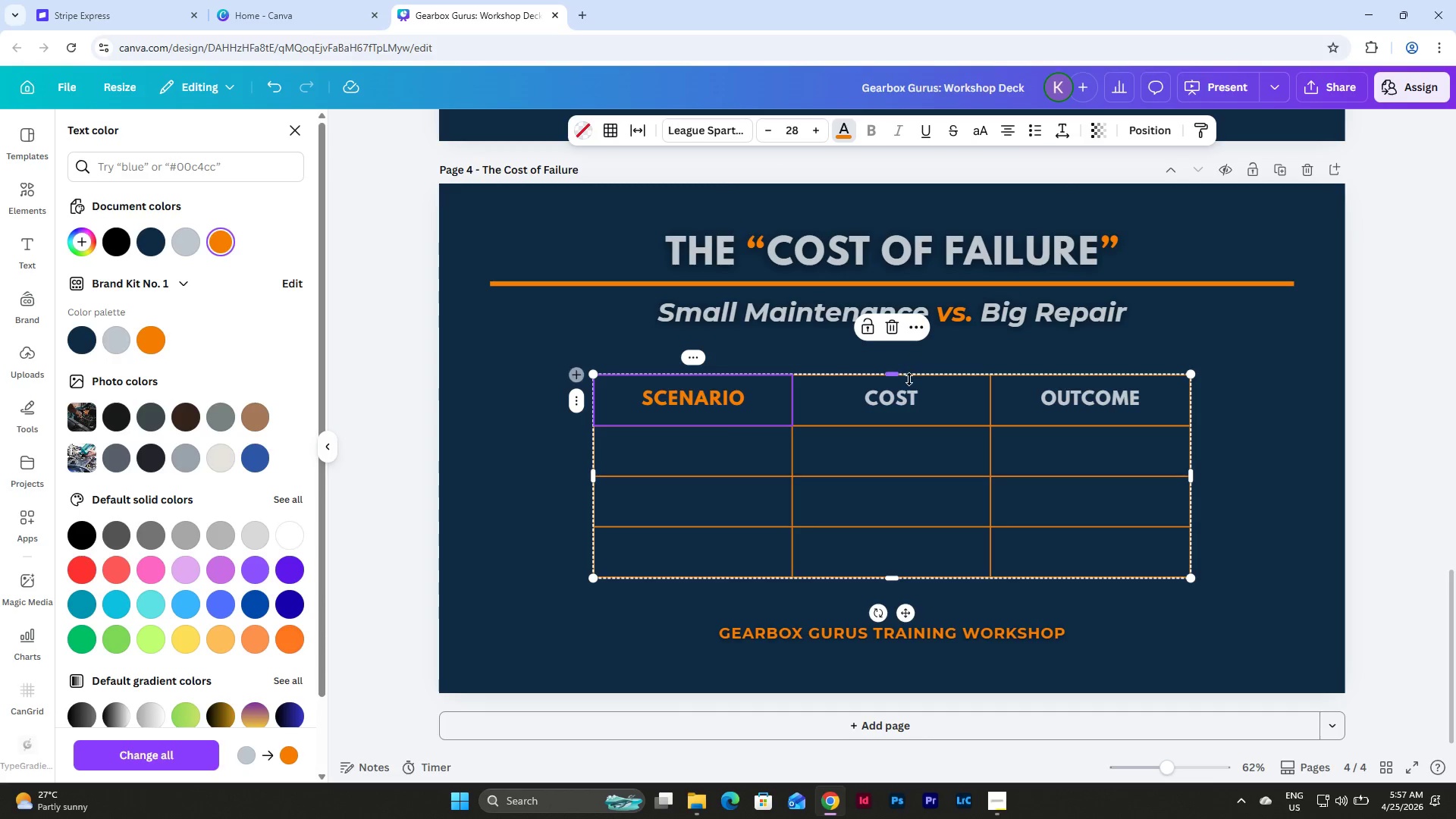 
left_click([906, 400])
 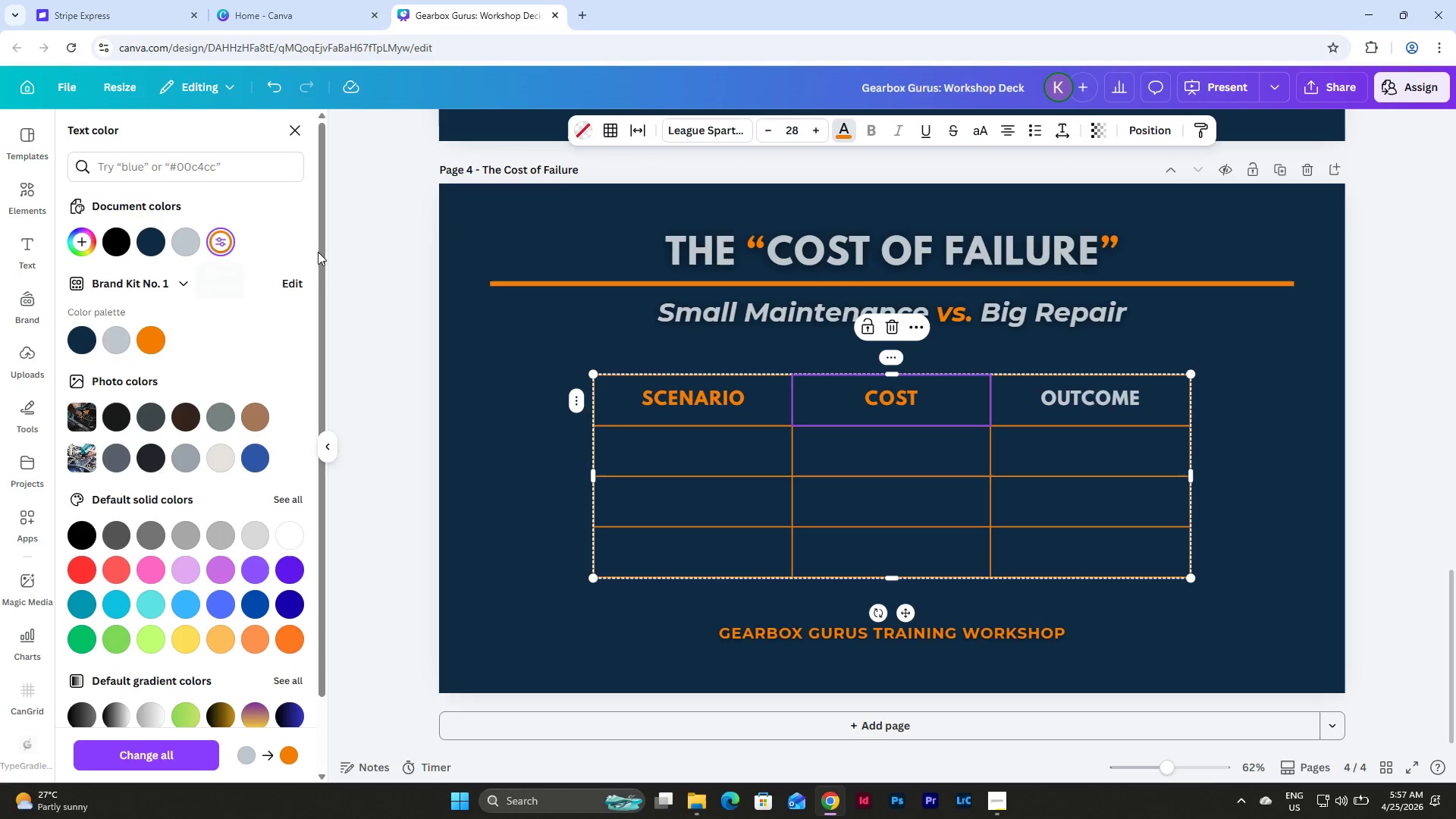 
left_click([1094, 400])
 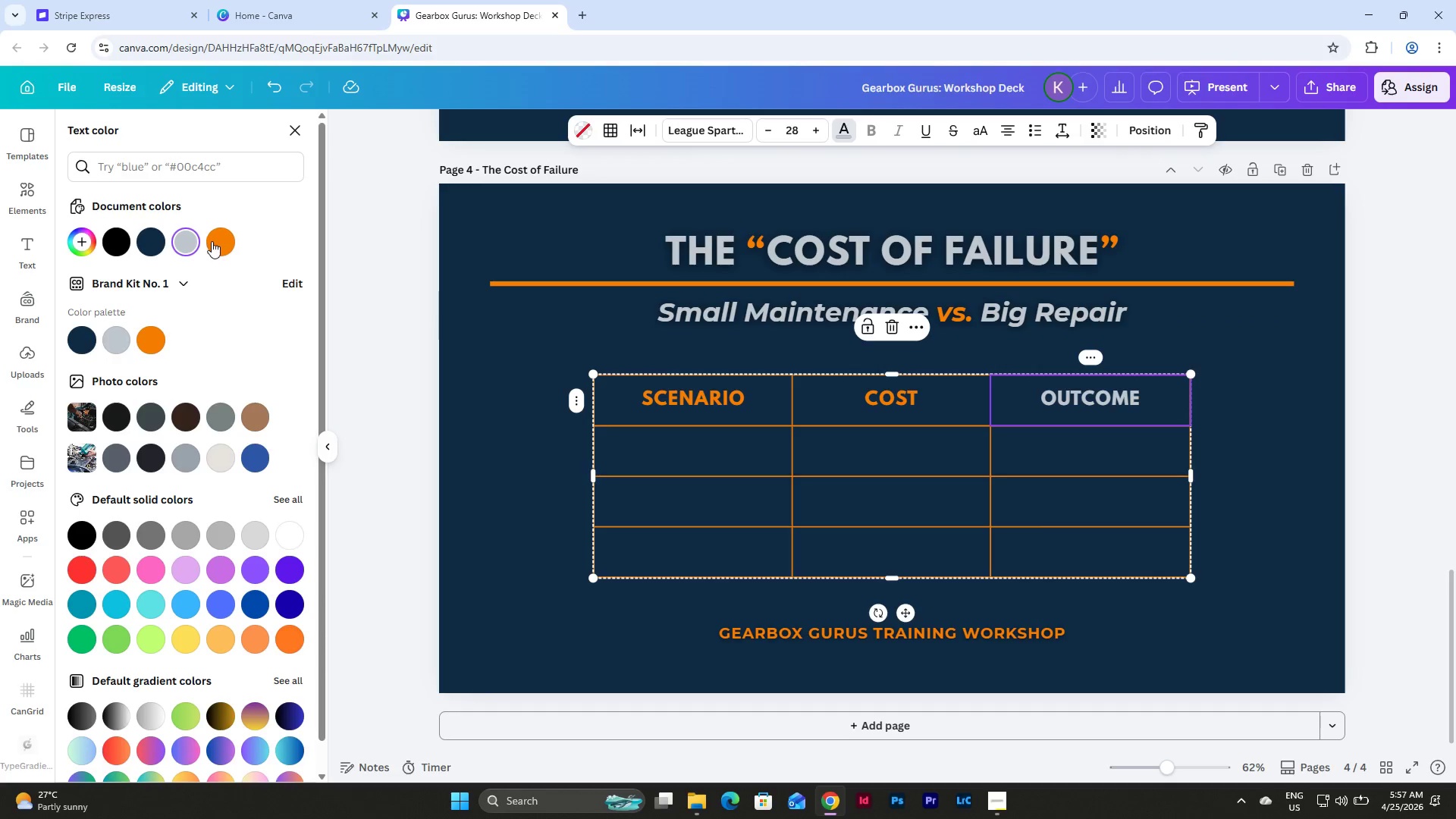 
left_click([212, 241])
 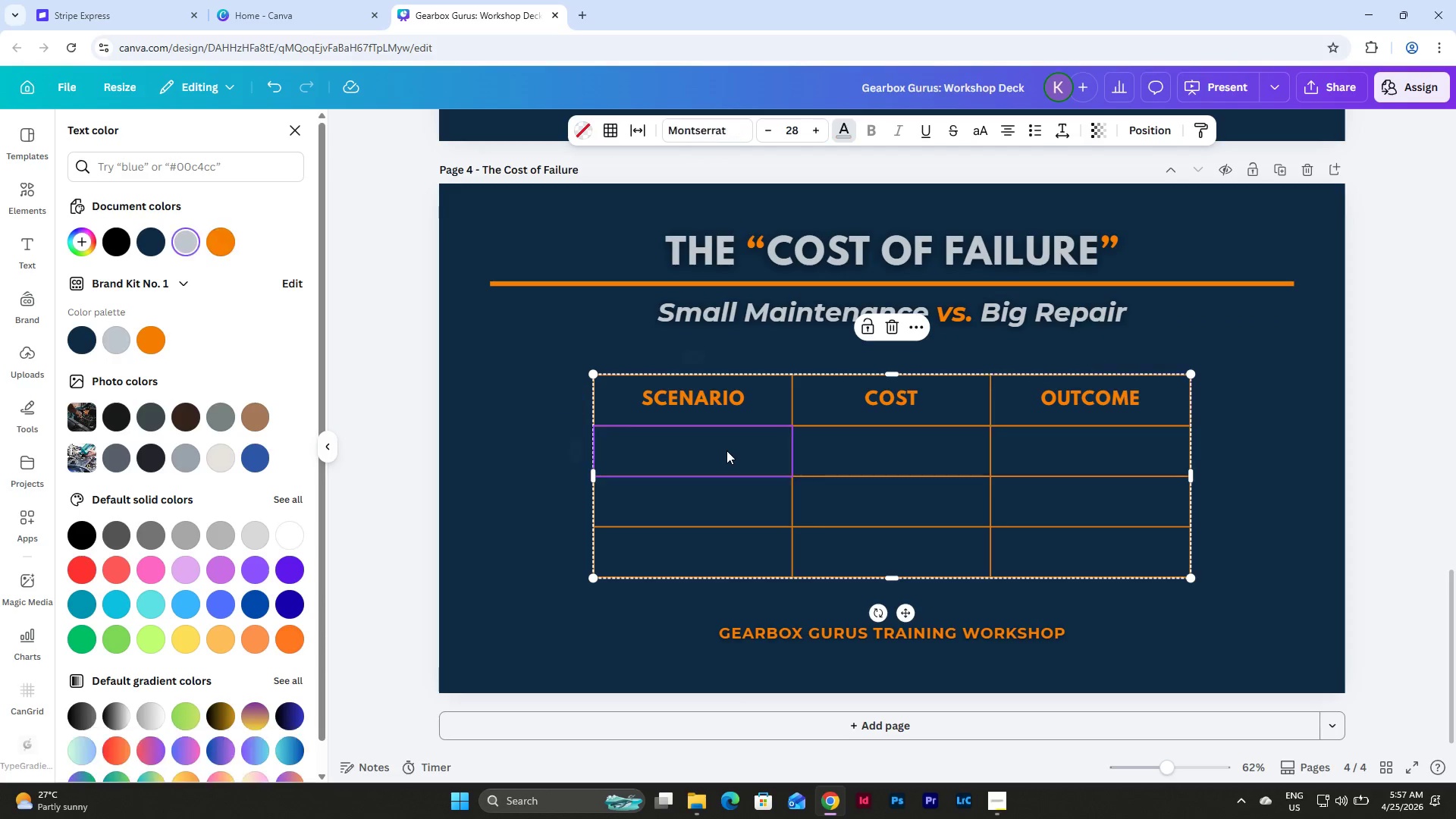 
double_click([726, 450])
 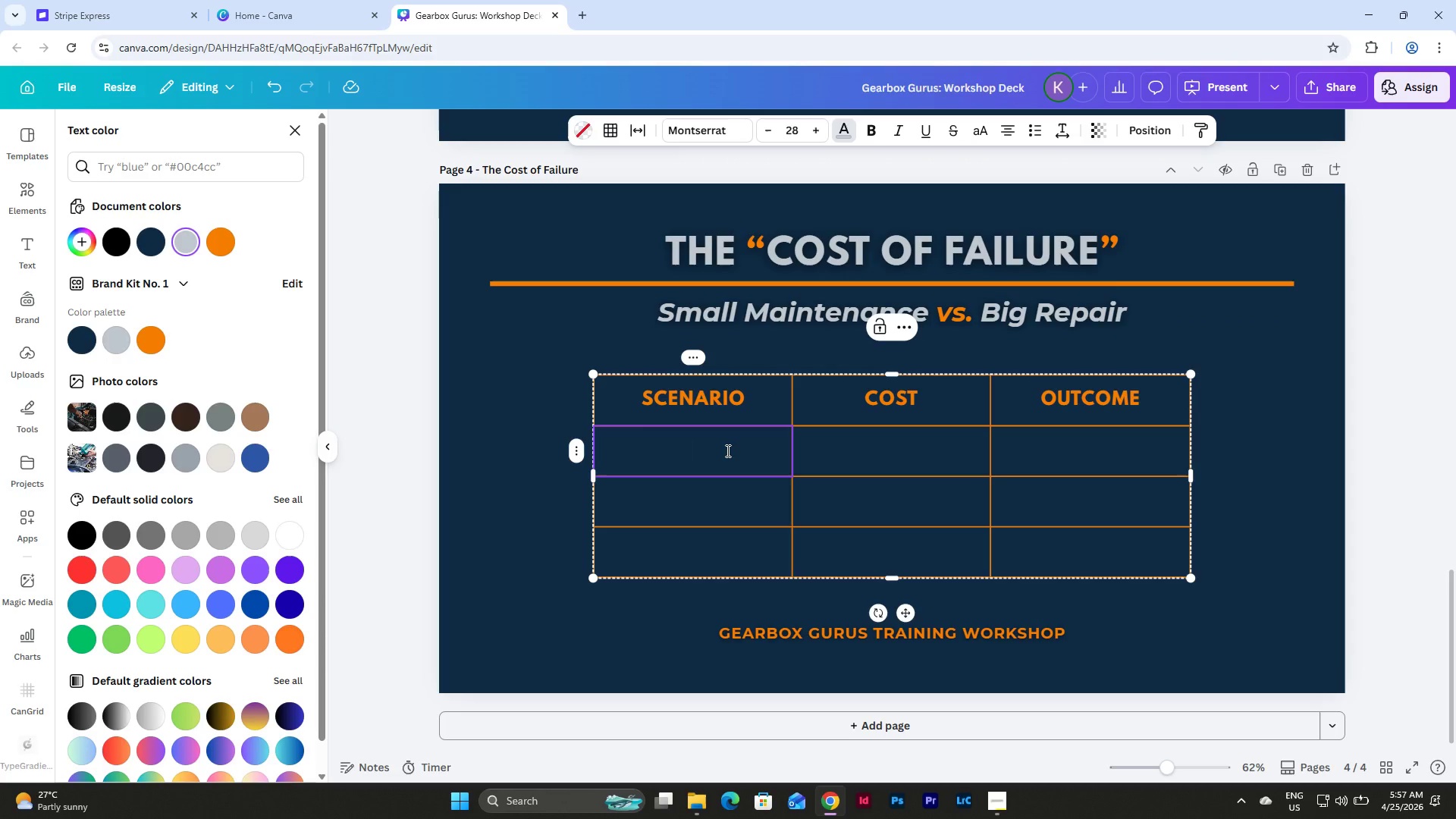 
left_click([519, 373])
 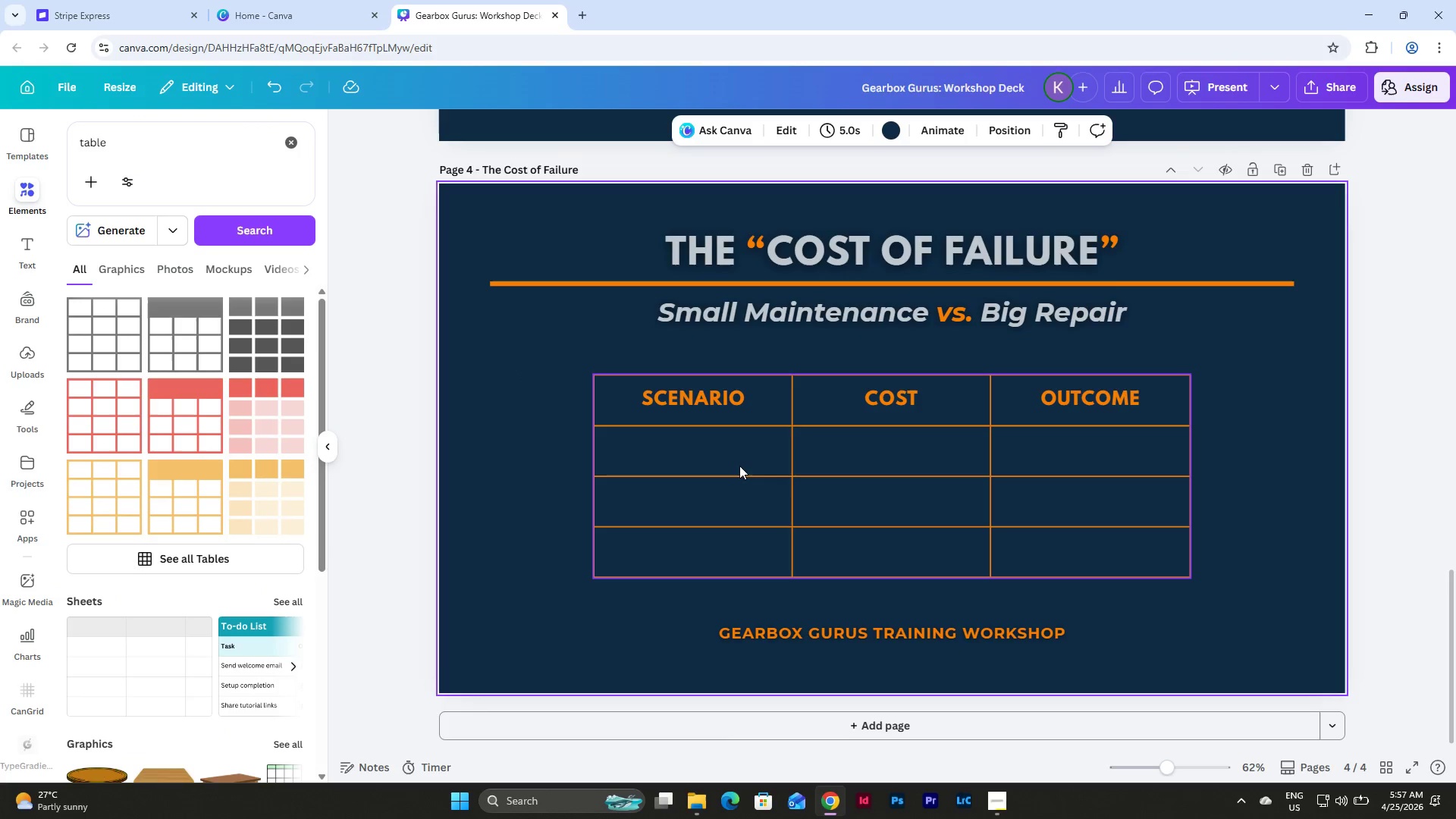 
left_click([691, 431])
 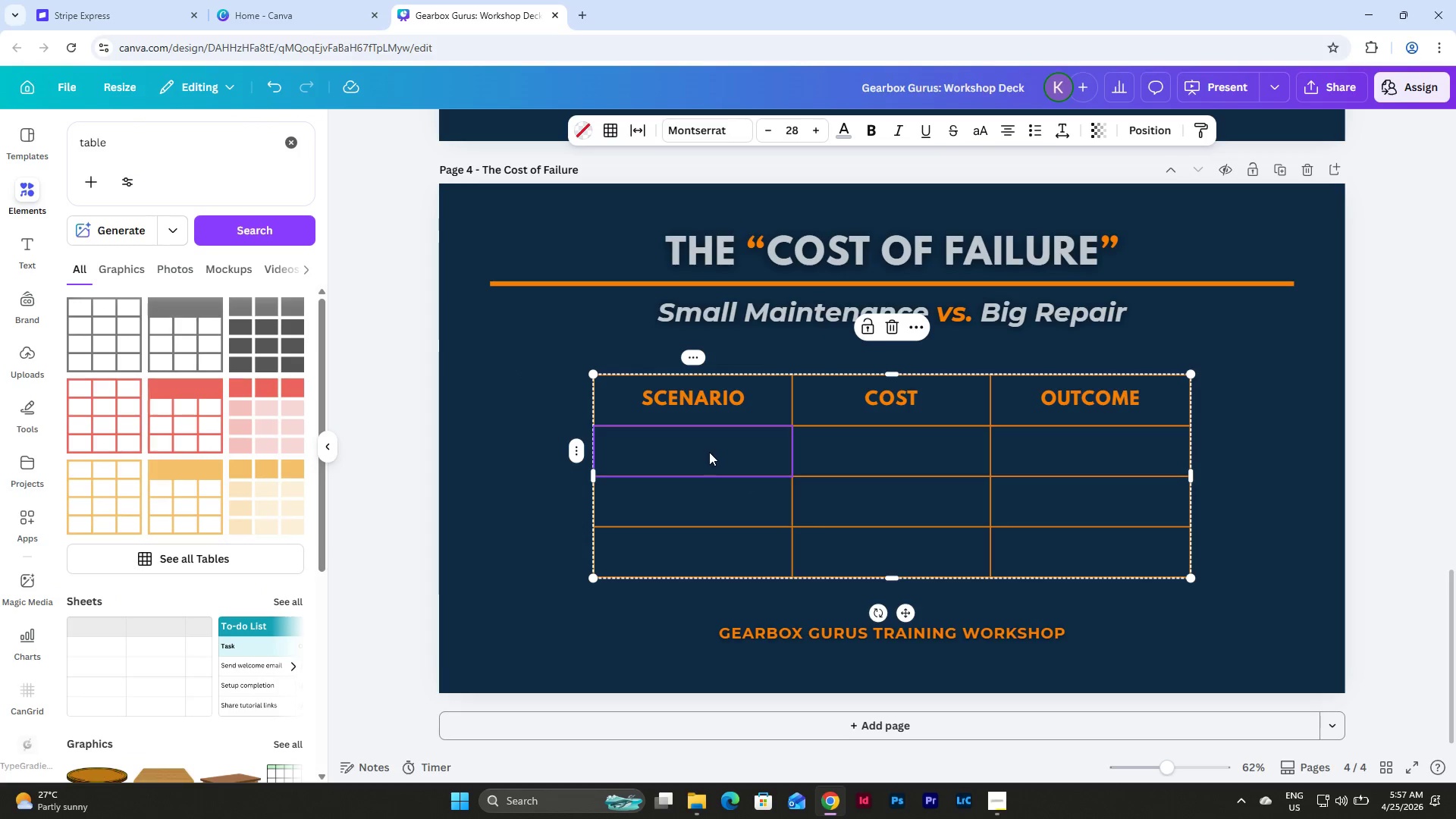 
double_click([709, 452])
 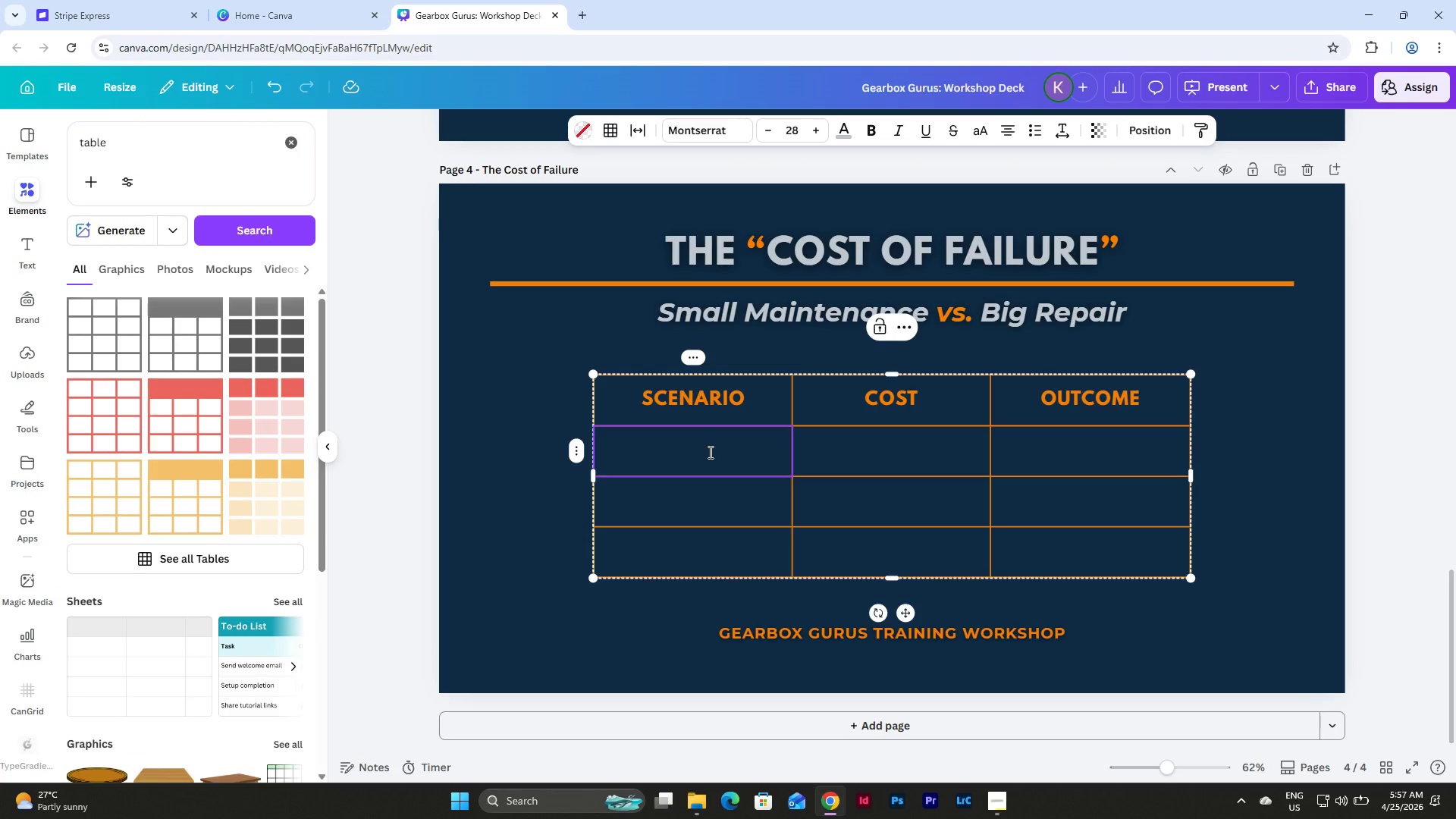 
type(Fluid Flush)
 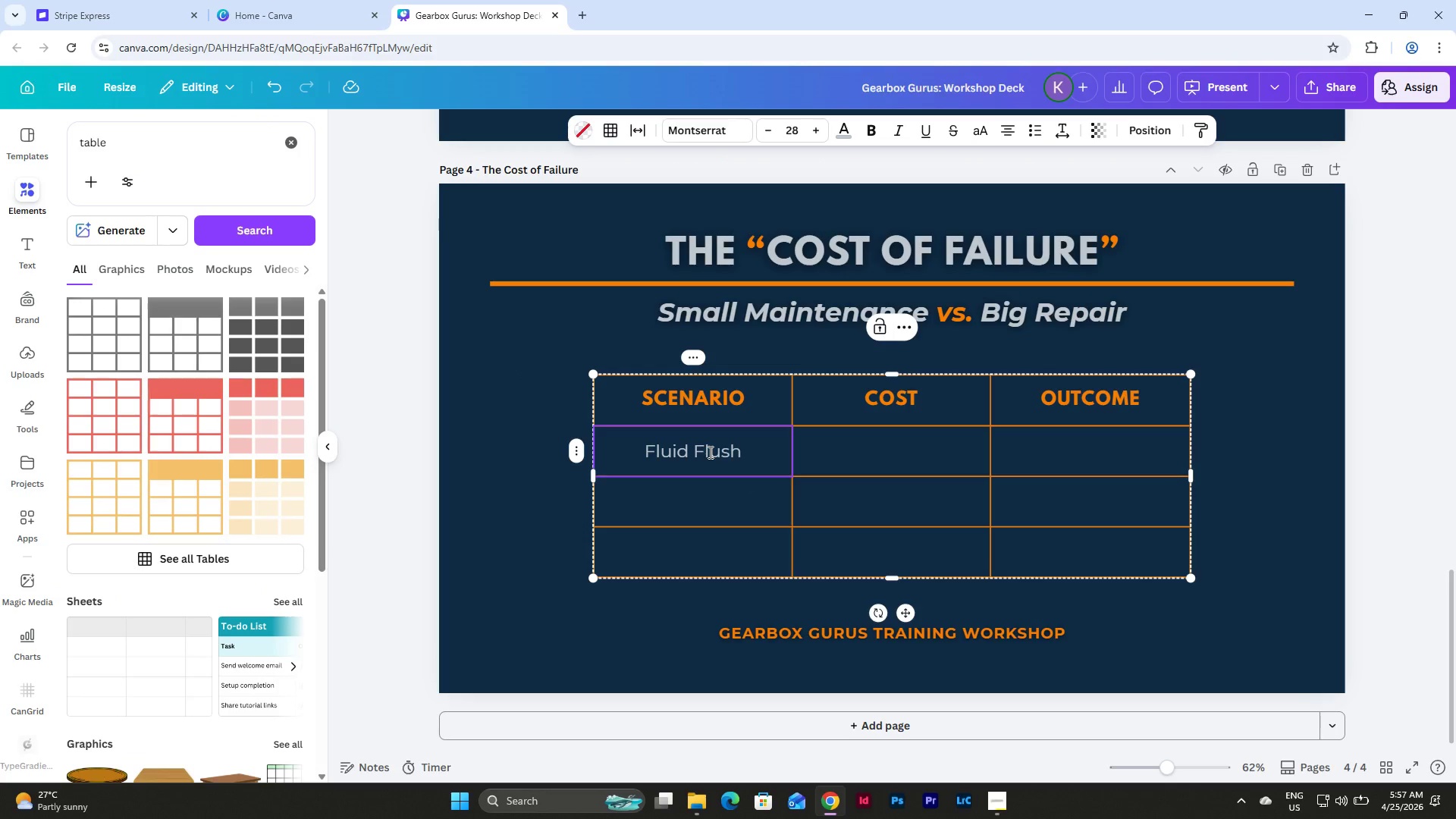 
left_click([456, 422])
 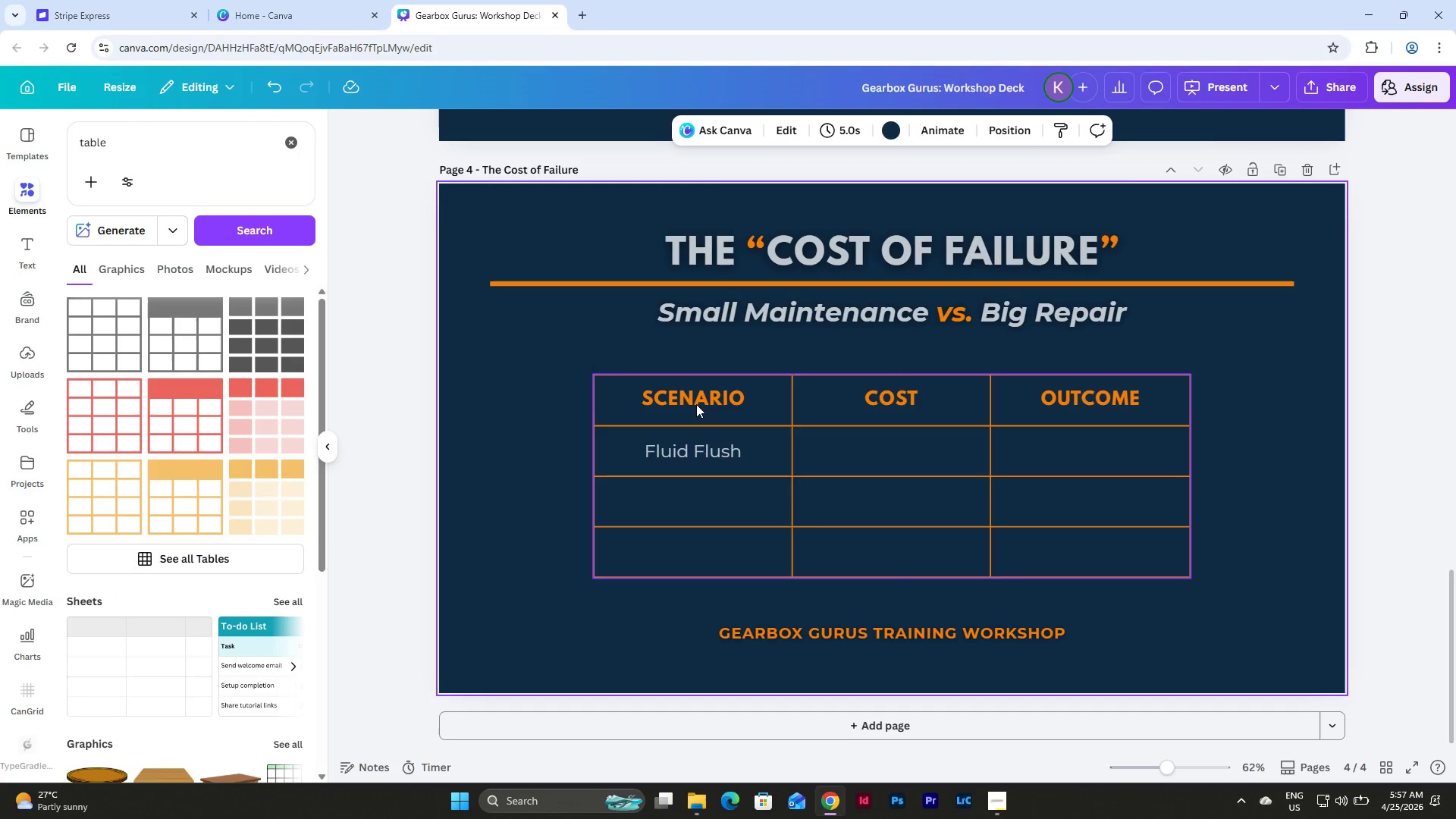 
left_click([715, 399])
 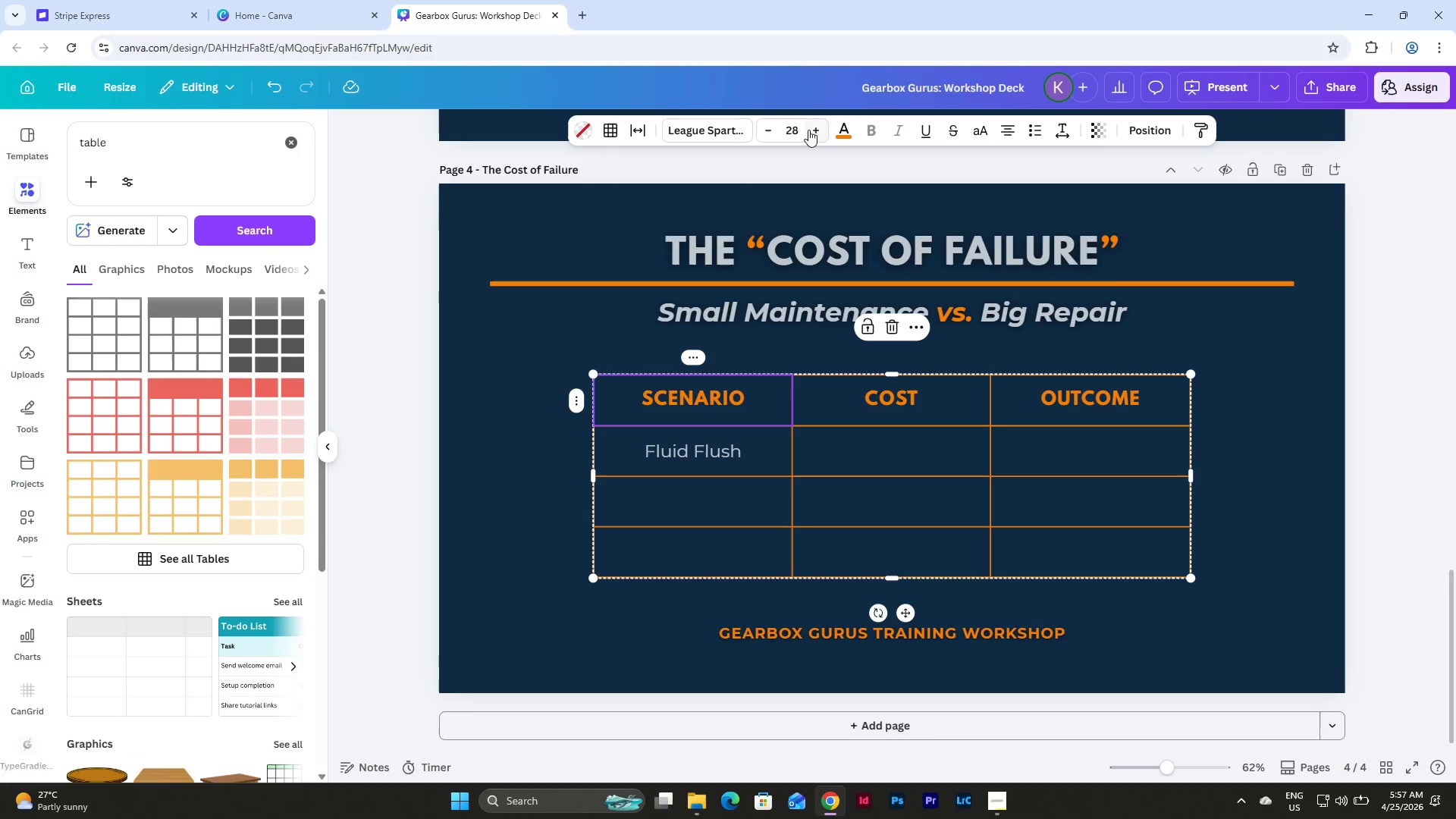 
double_click([808, 130])
 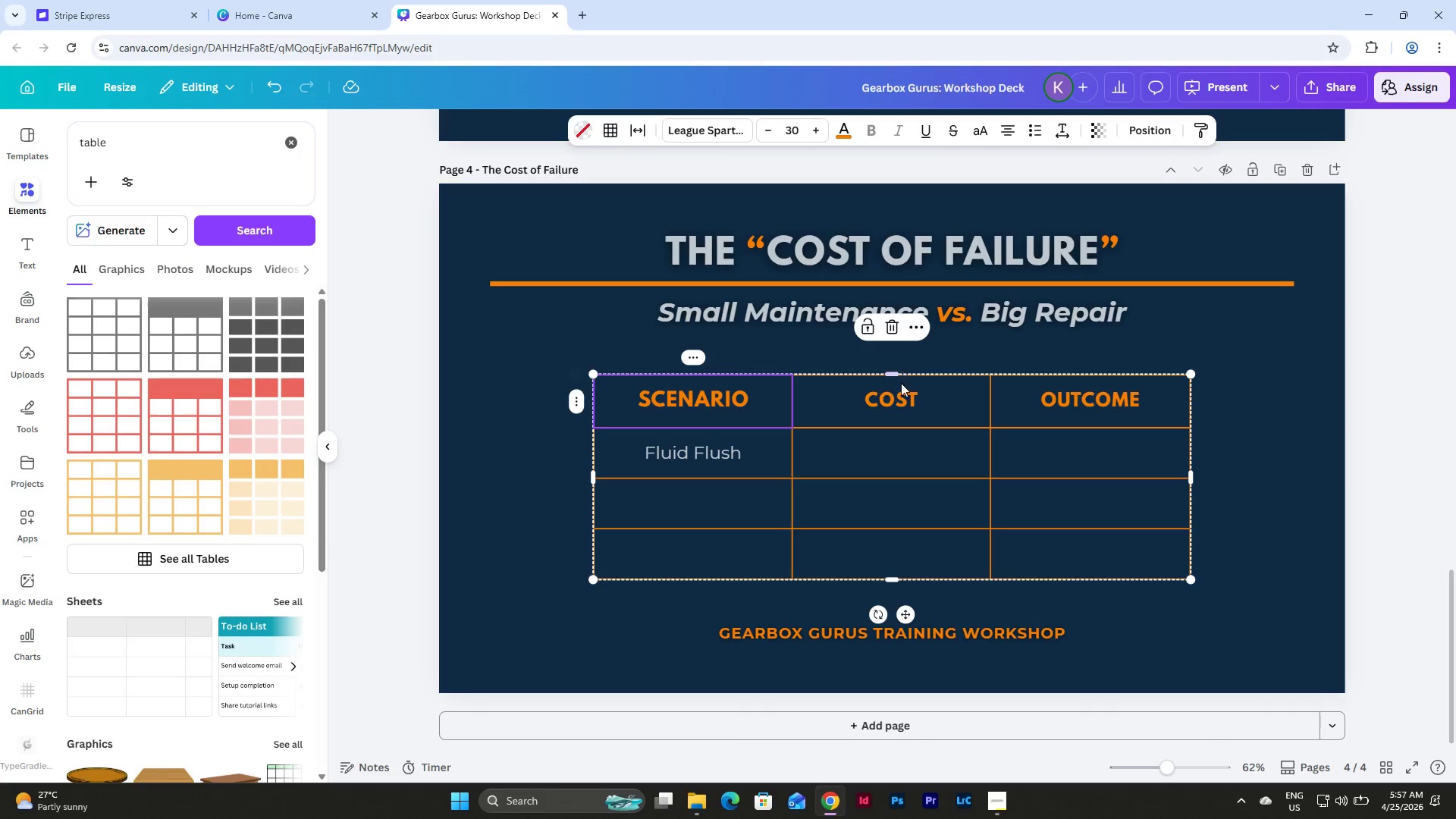 
left_click([899, 395])
 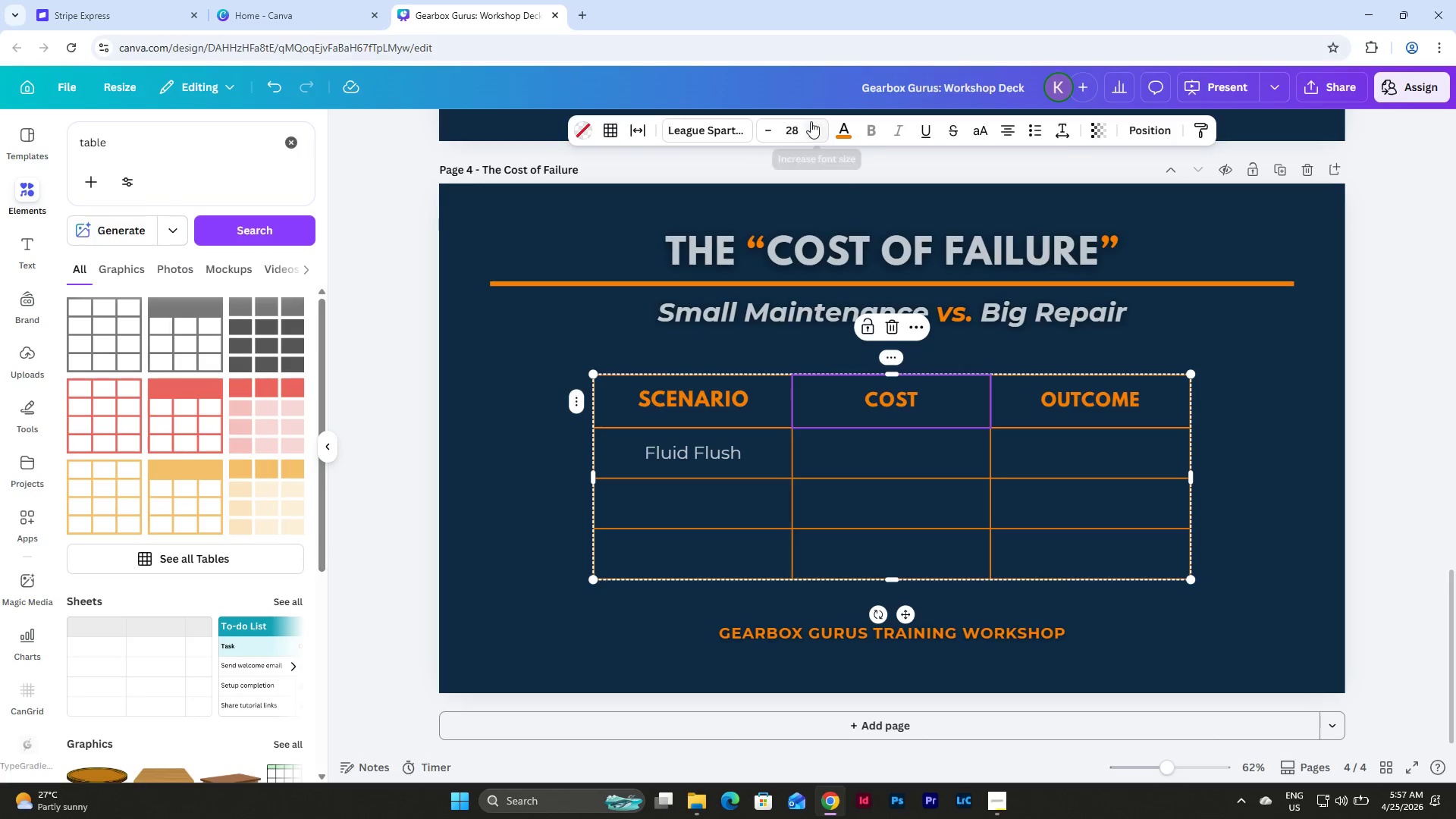 
double_click([811, 121])
 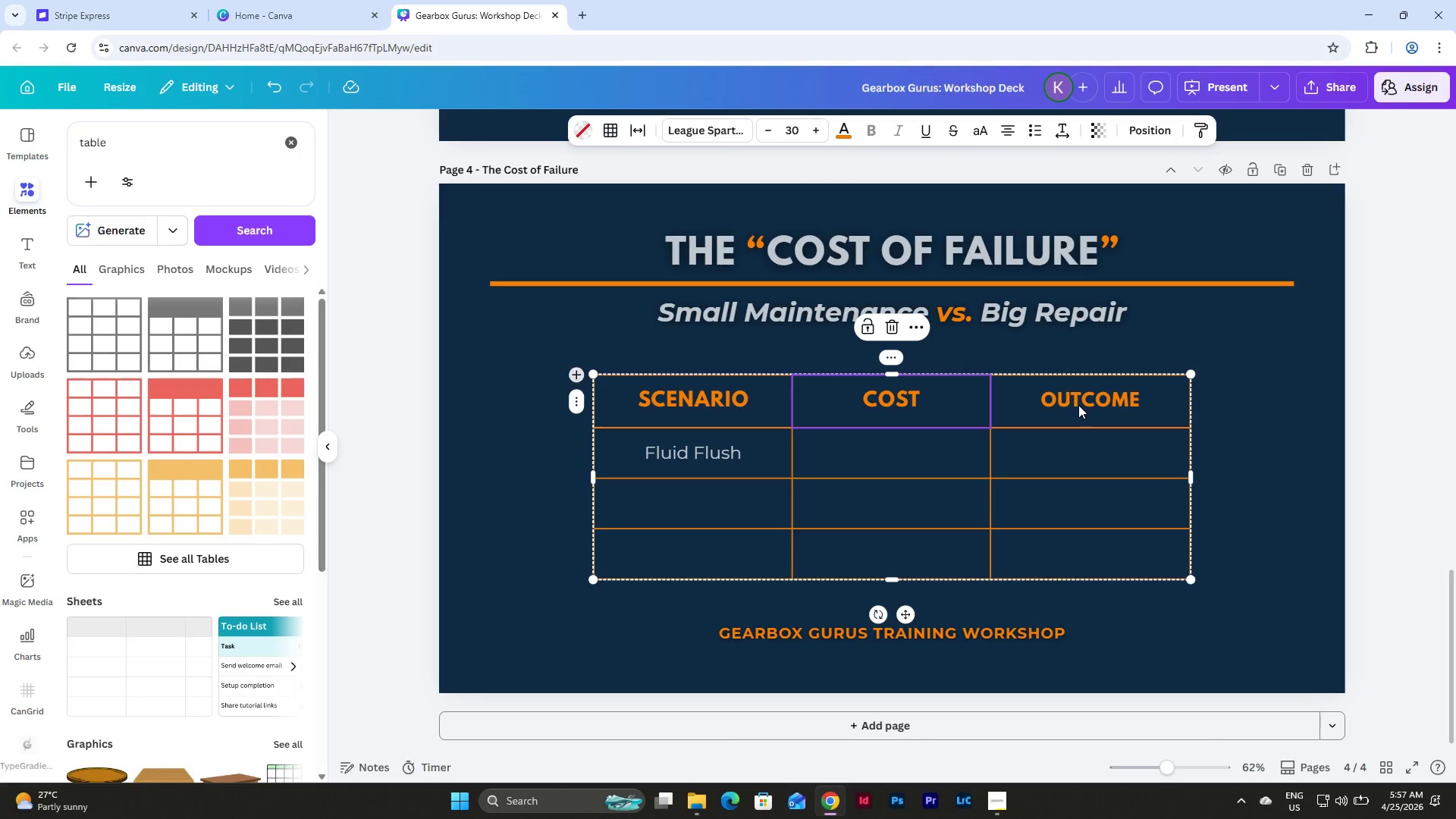 
left_click([1078, 405])
 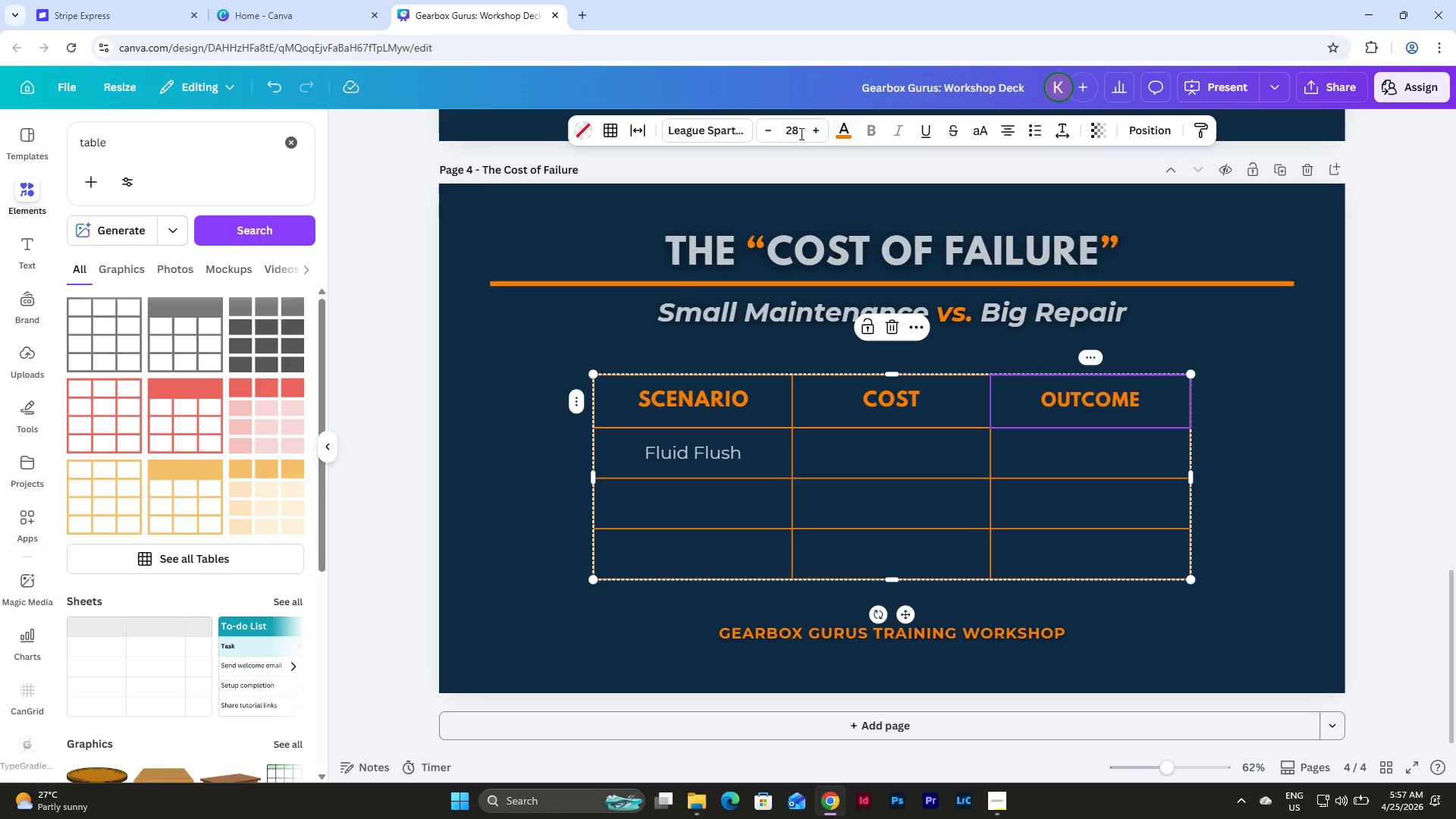 
double_click([817, 129])
 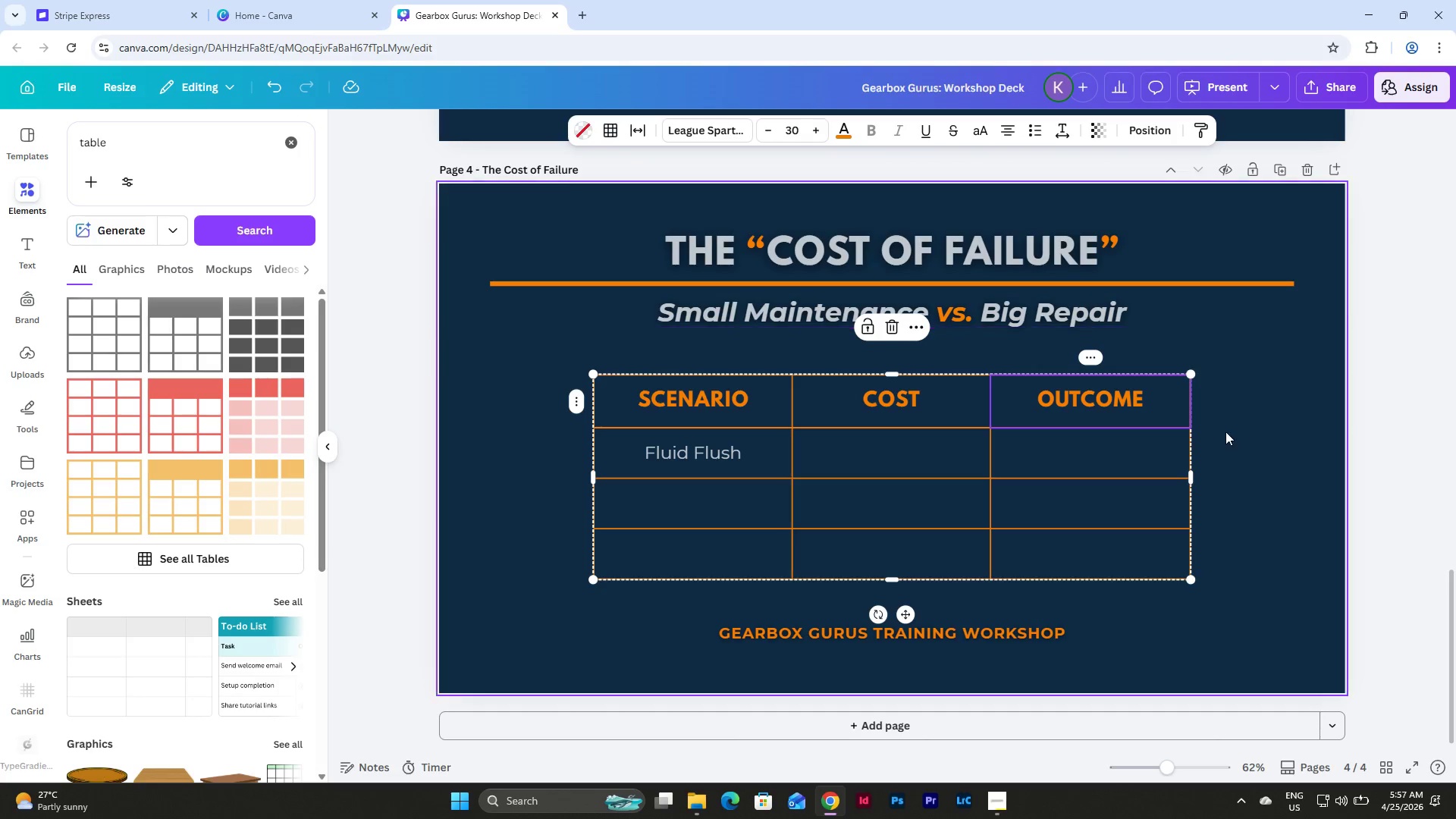 
left_click([1232, 436])
 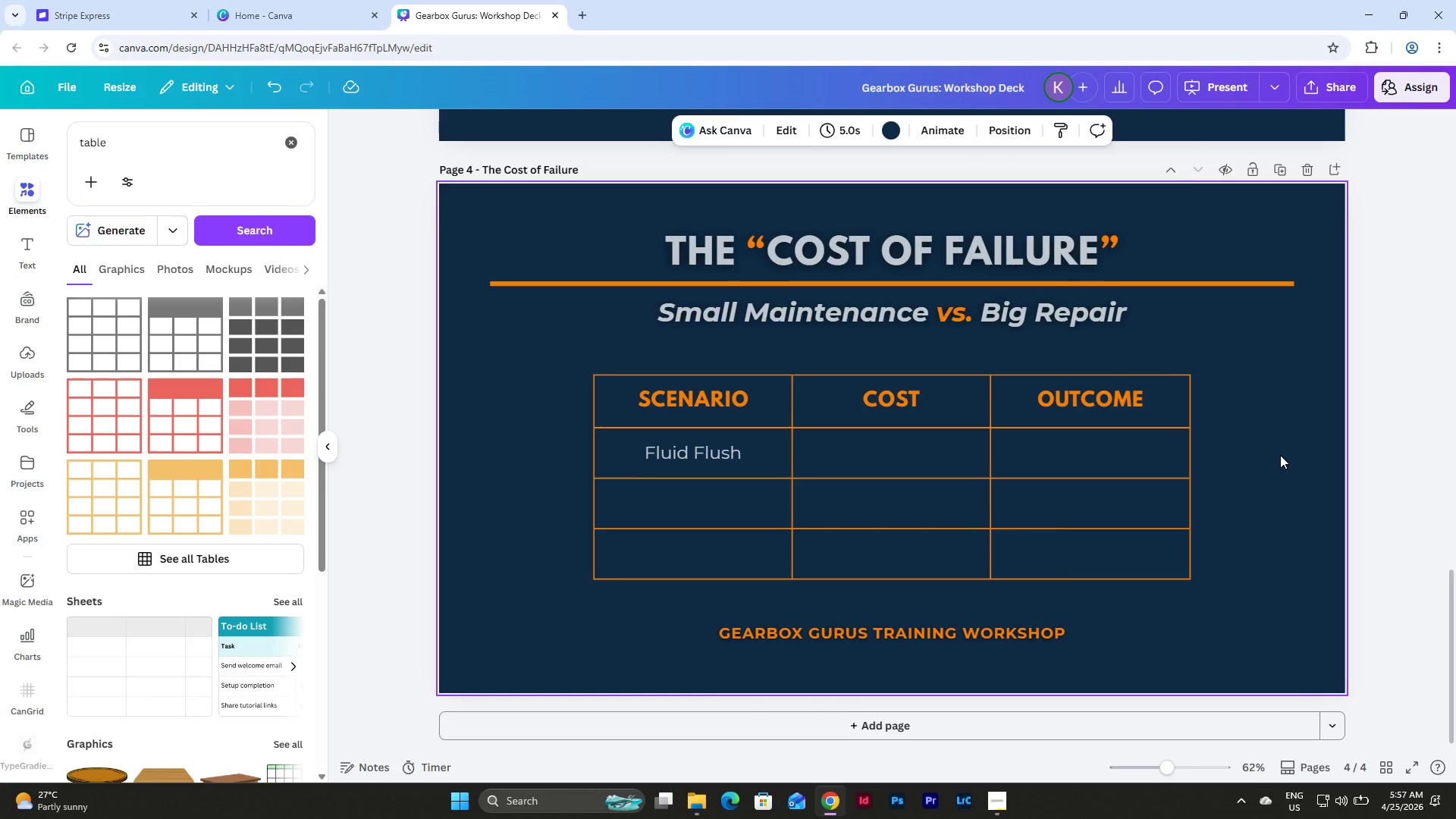 
scroll: coordinate [1280, 455], scroll_direction: up, amount: 9.0
 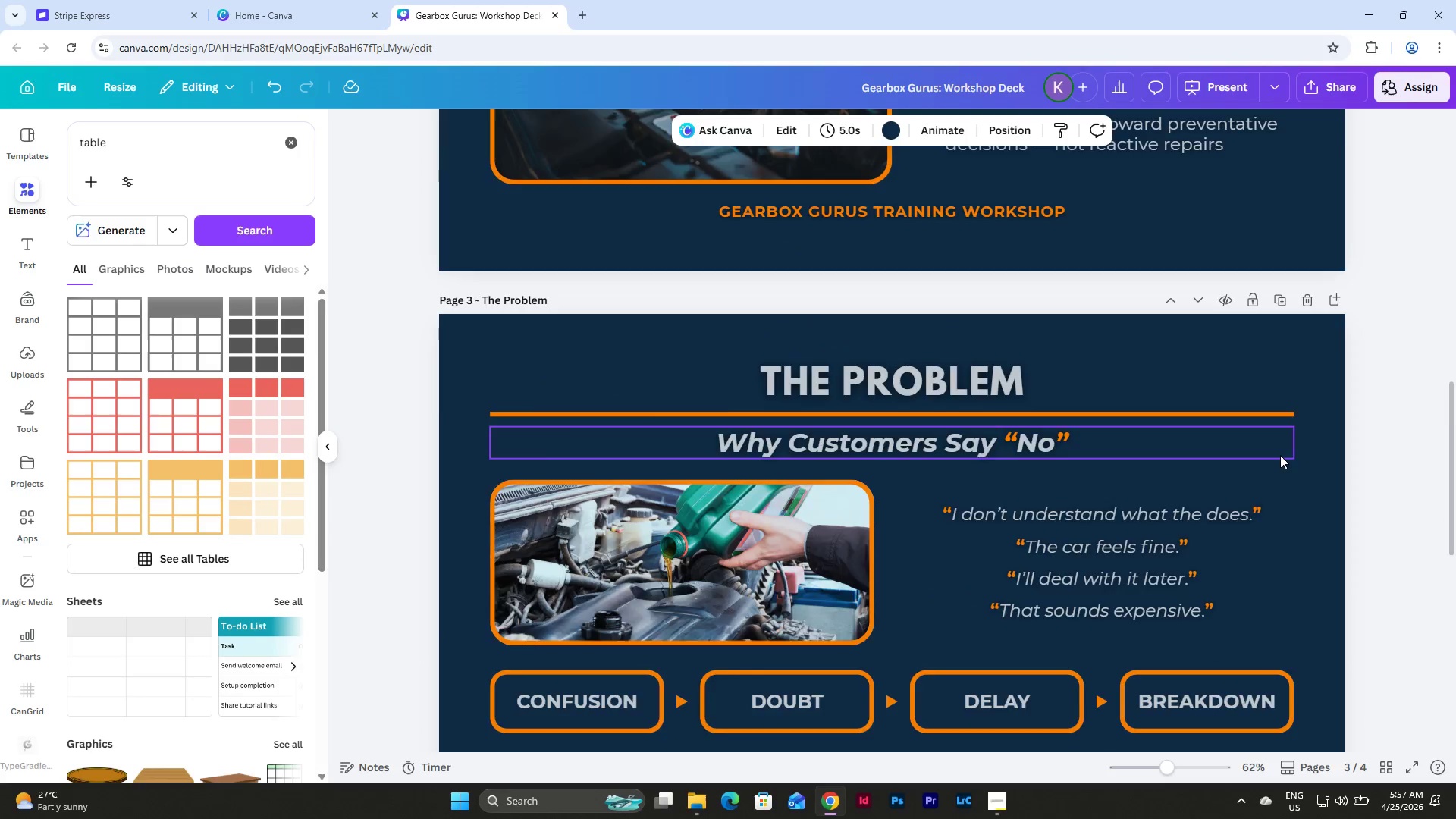 
scroll: coordinate [1280, 455], scroll_direction: down, amount: 3.0
 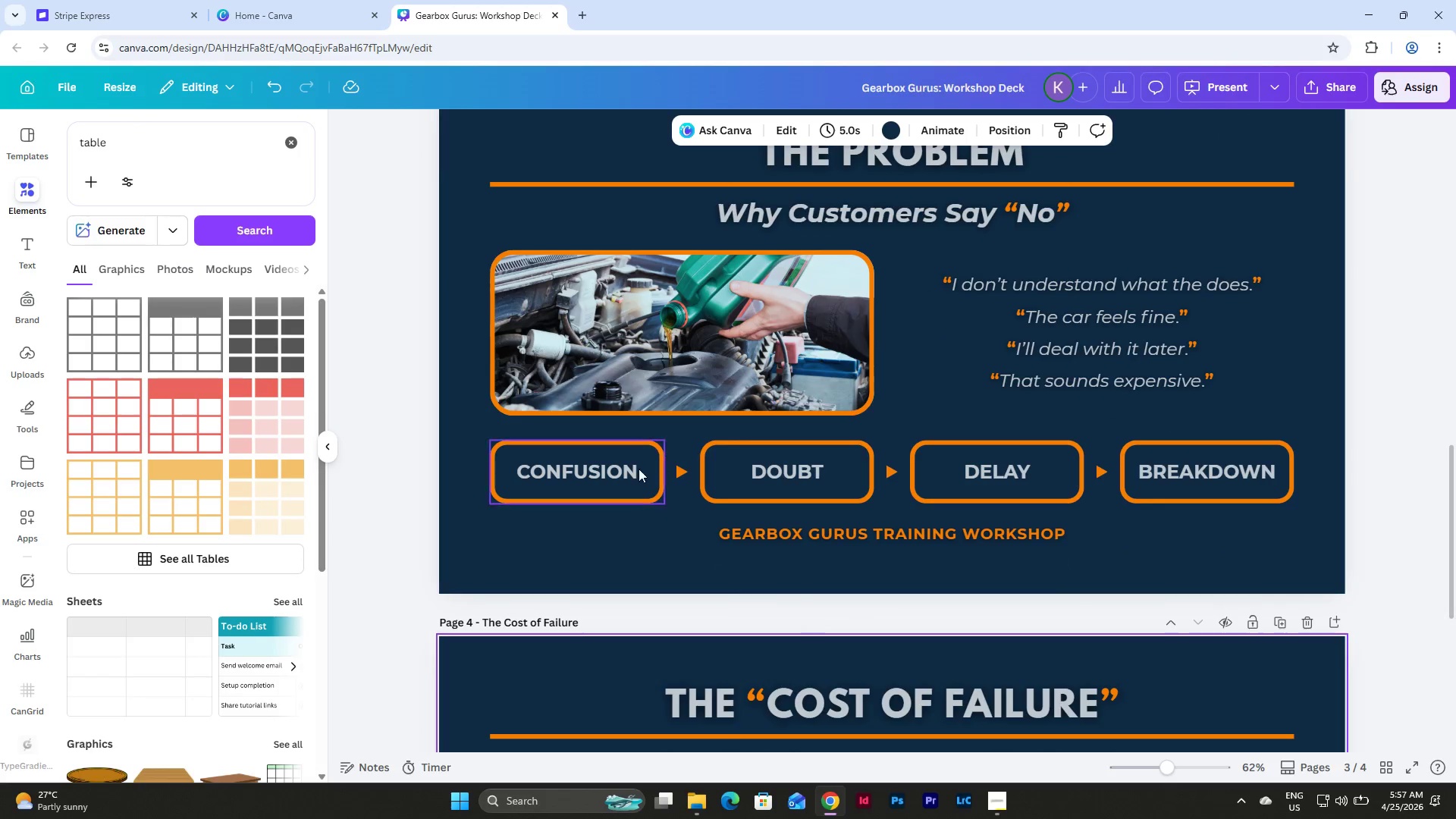 
left_click([610, 471])
 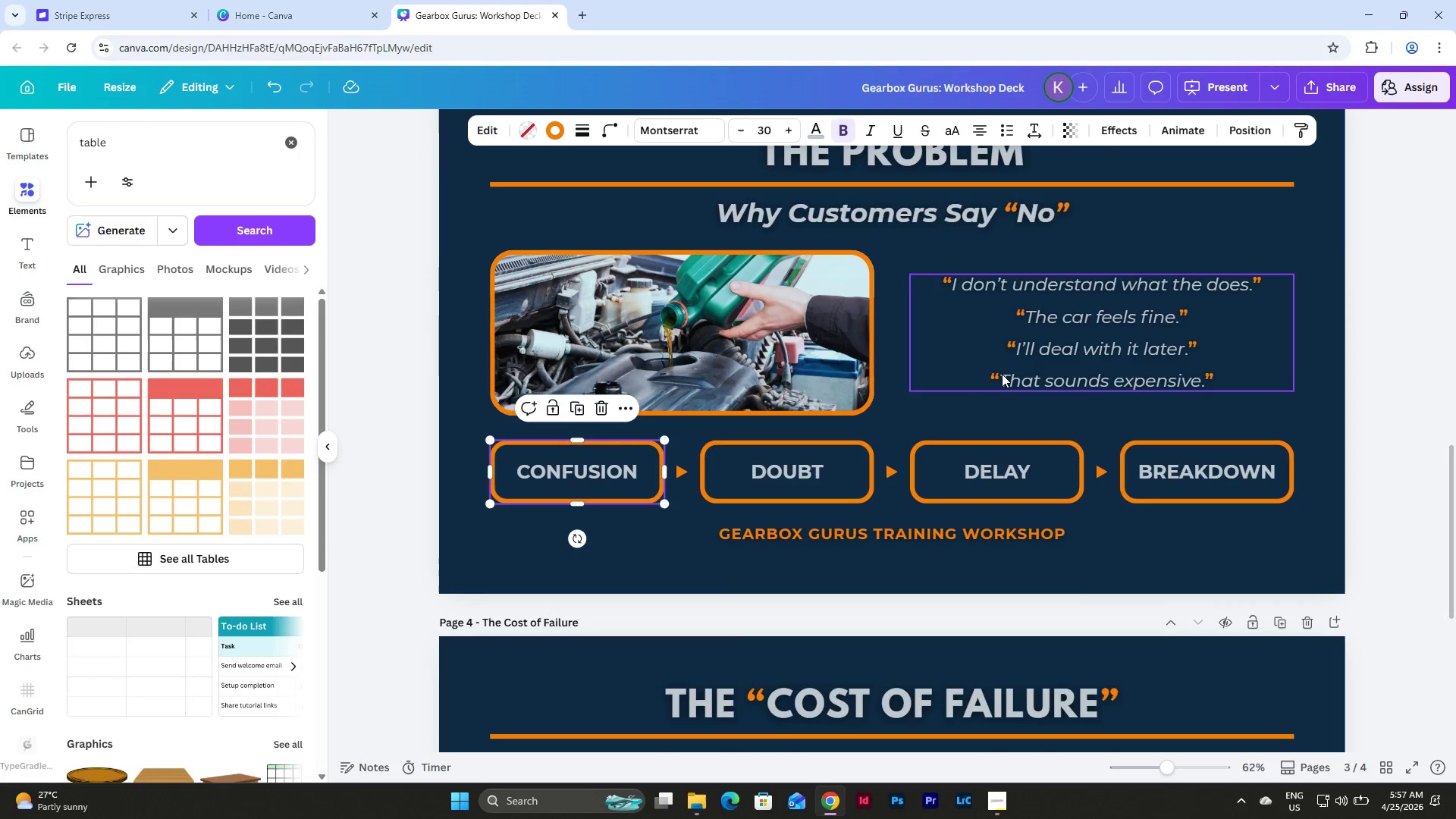 
scroll: coordinate [1002, 374], scroll_direction: down, amount: 5.0
 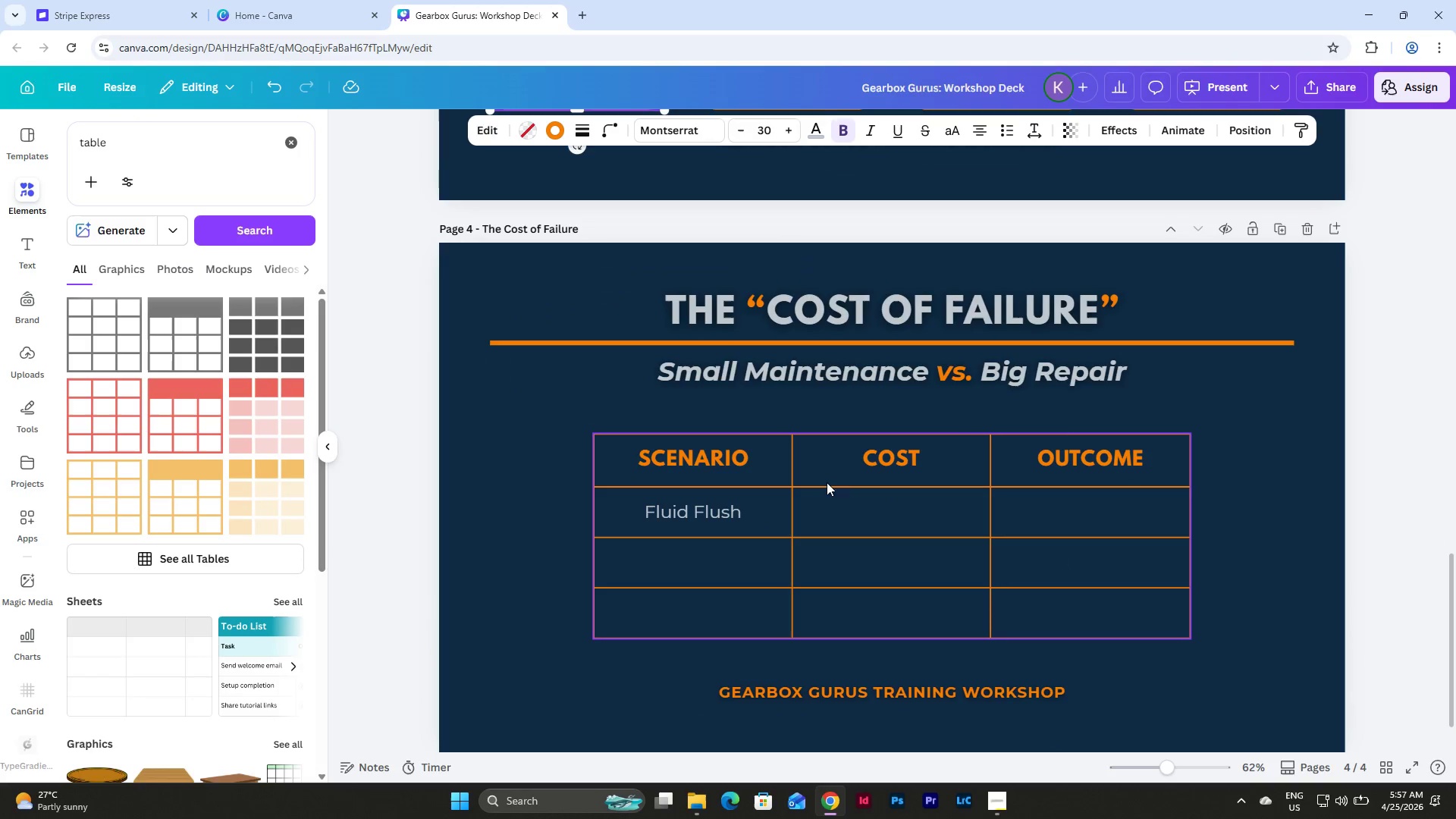 
left_click([695, 464])
 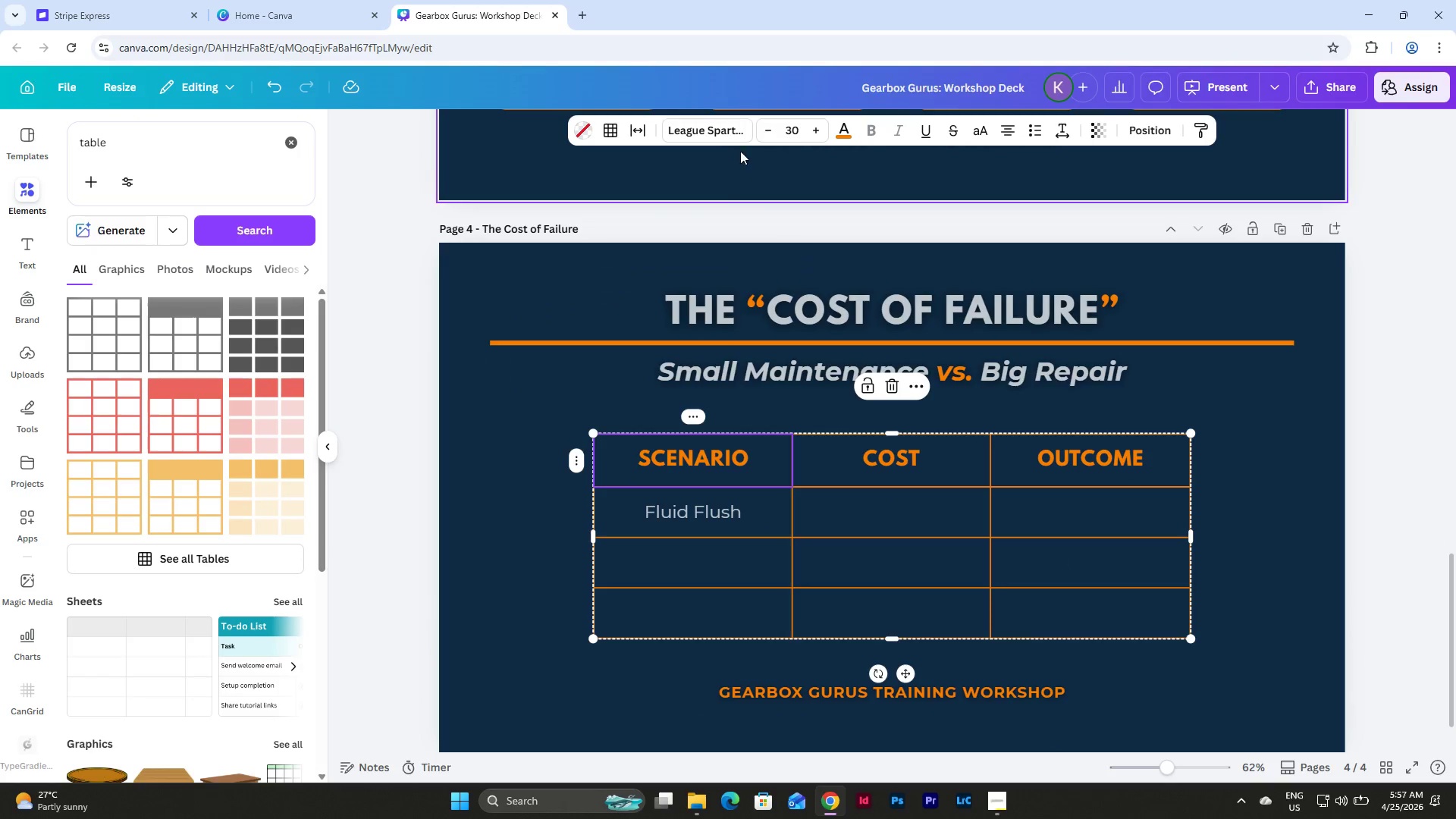 
left_click([732, 129])
 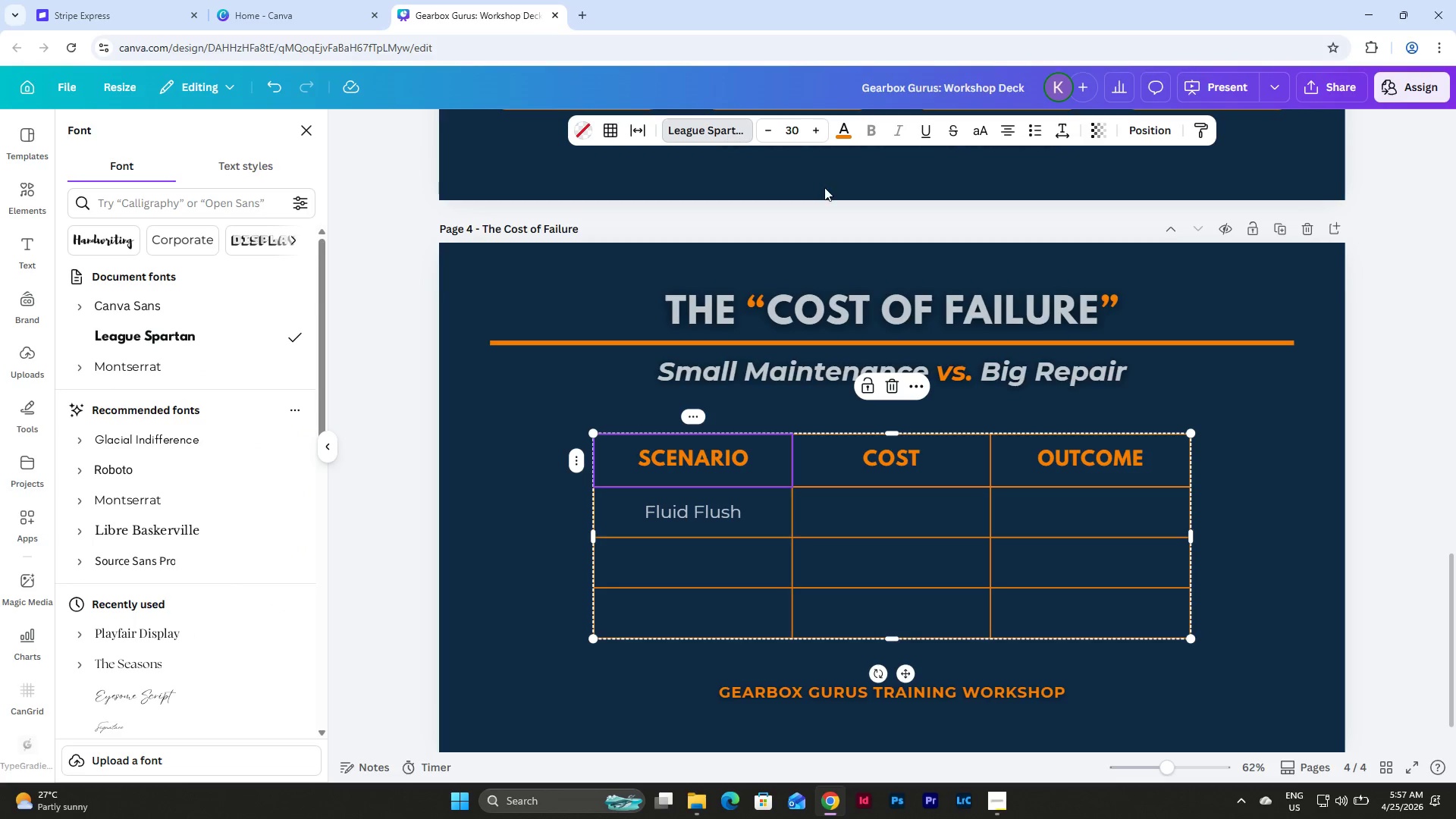 
left_click([1275, 497])
 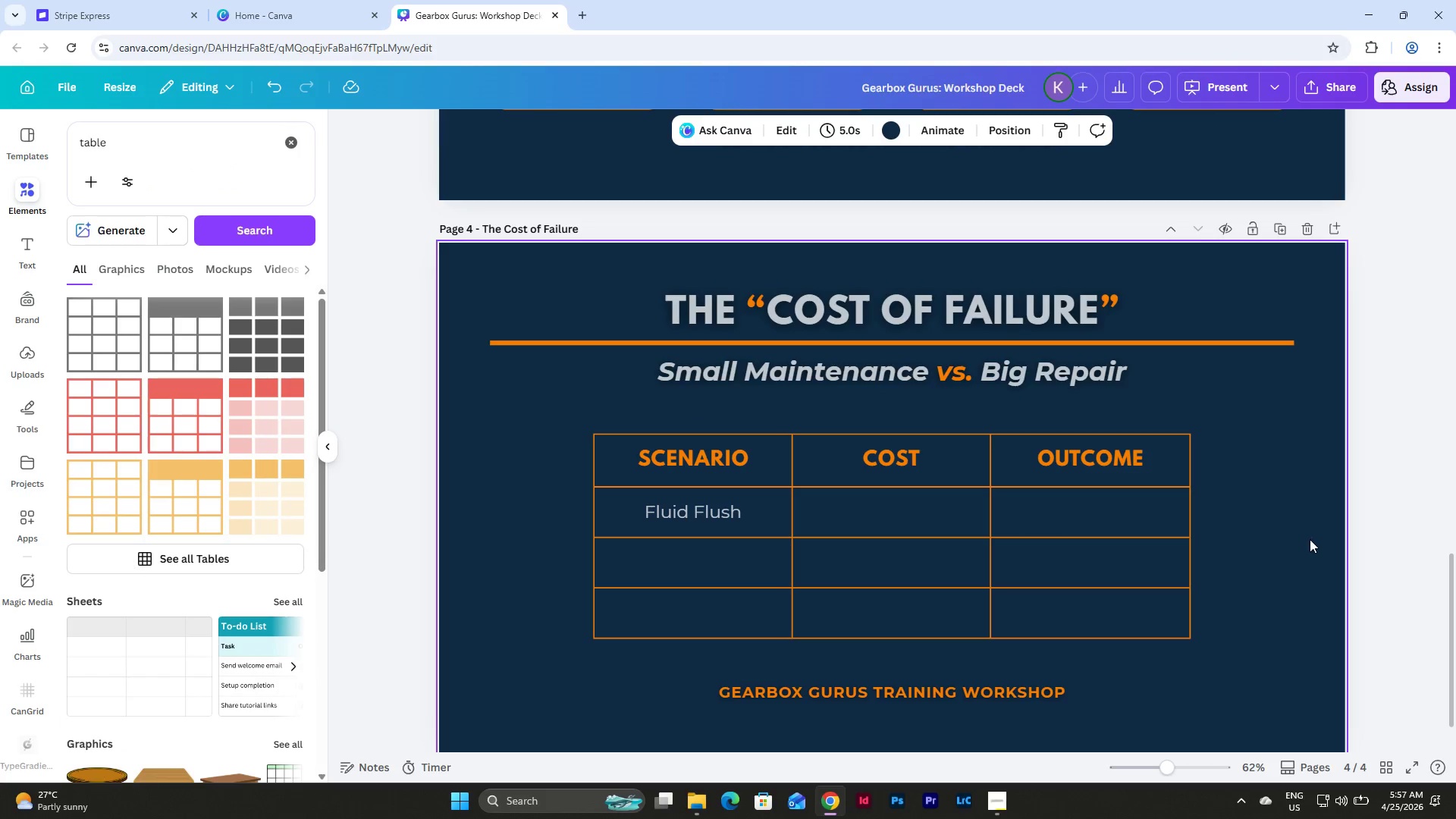 
scroll: coordinate [1311, 539], scroll_direction: up, amount: 7.0
 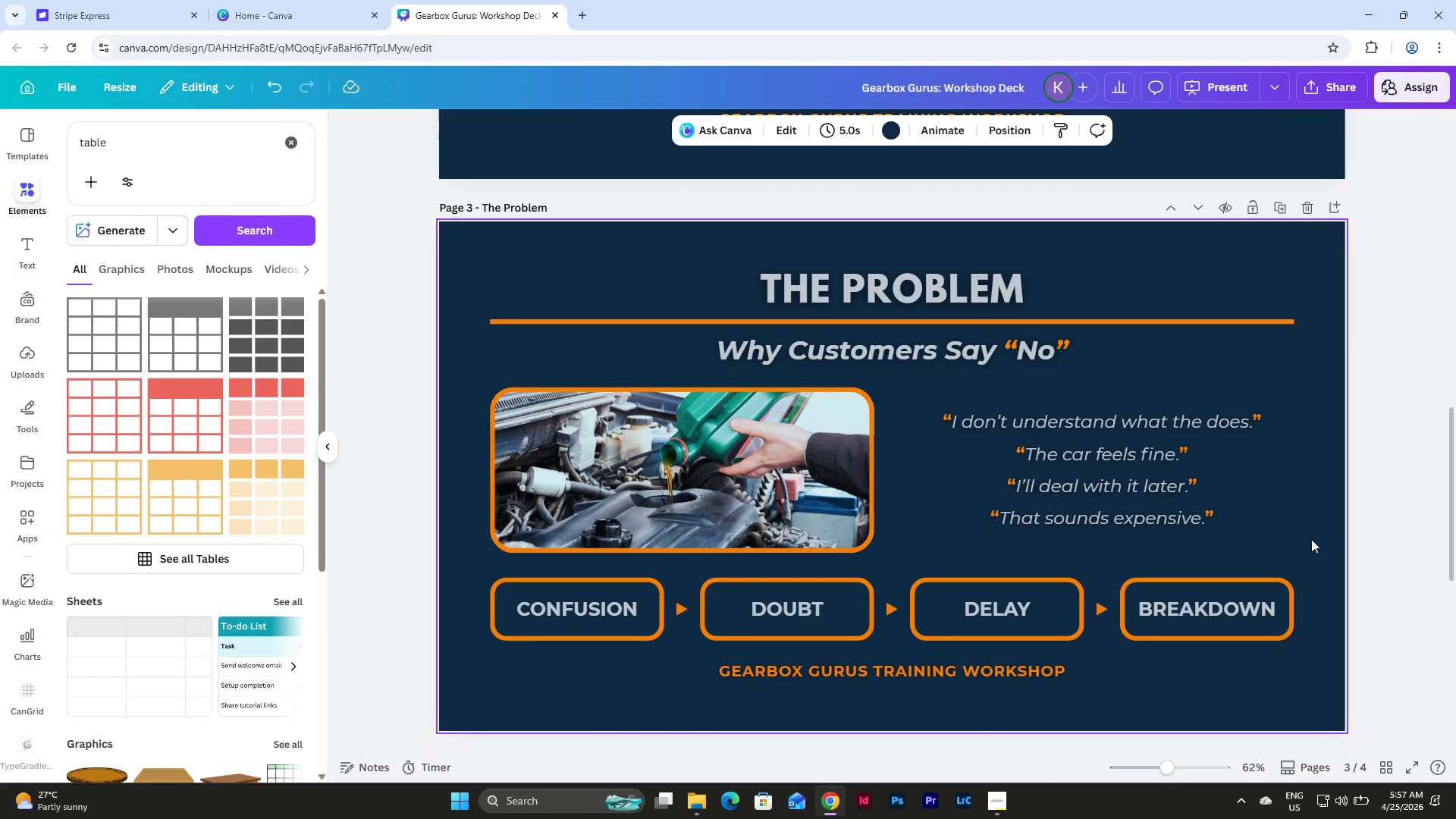 
scroll: coordinate [1311, 539], scroll_direction: down, amount: 8.0
 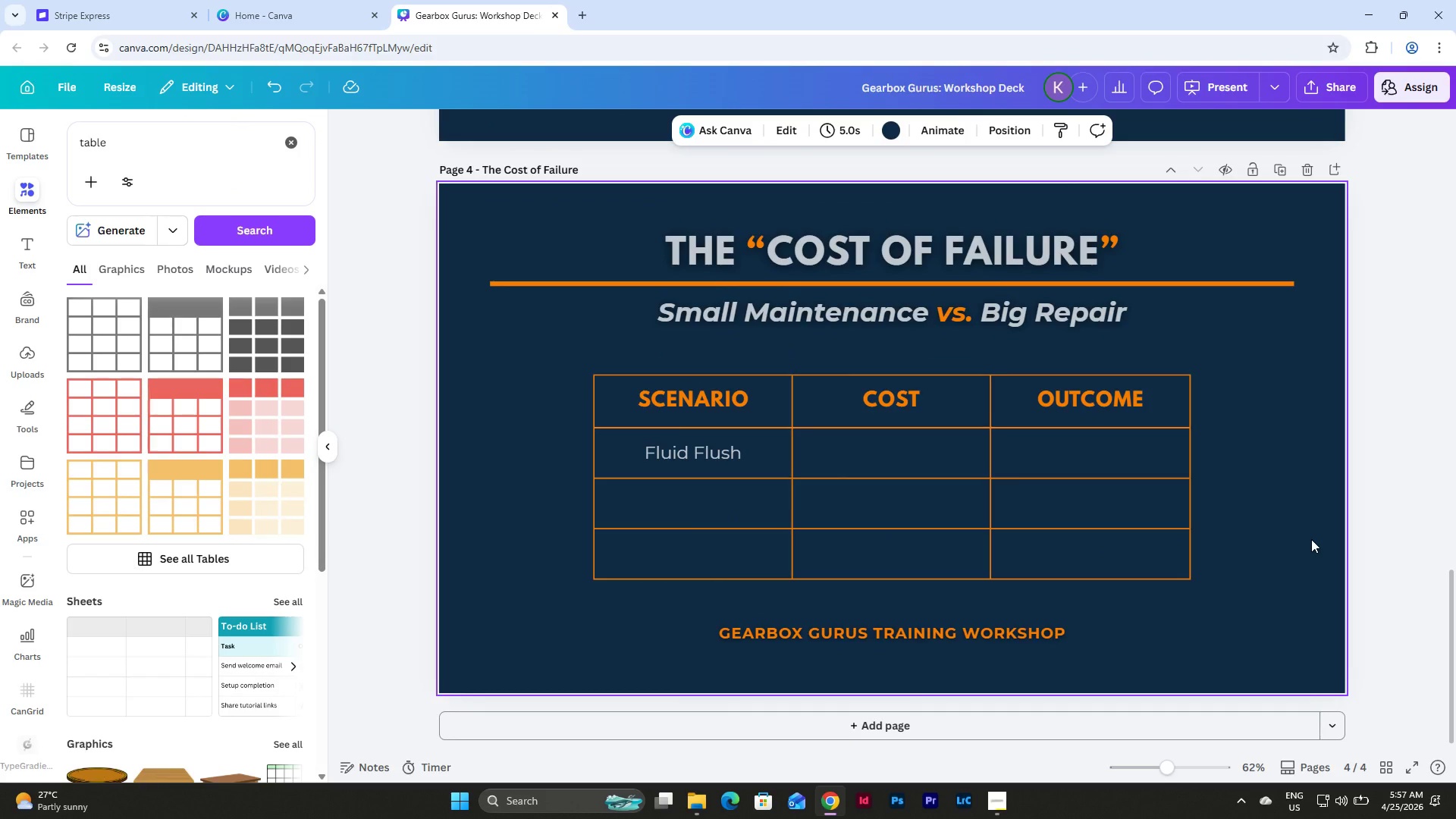 
scroll: coordinate [1311, 539], scroll_direction: none, amount: 0.0
 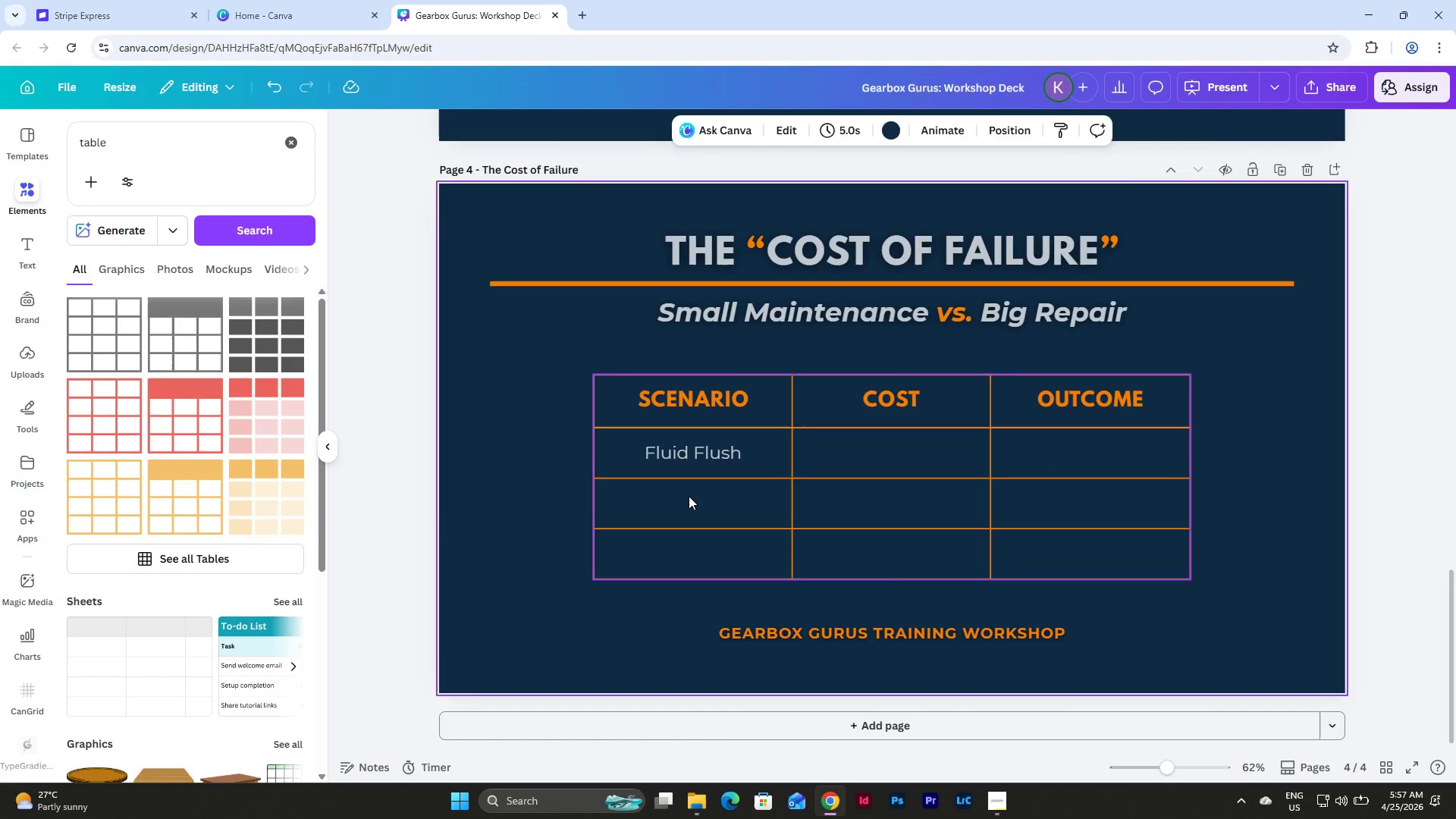 
double_click([689, 496])
 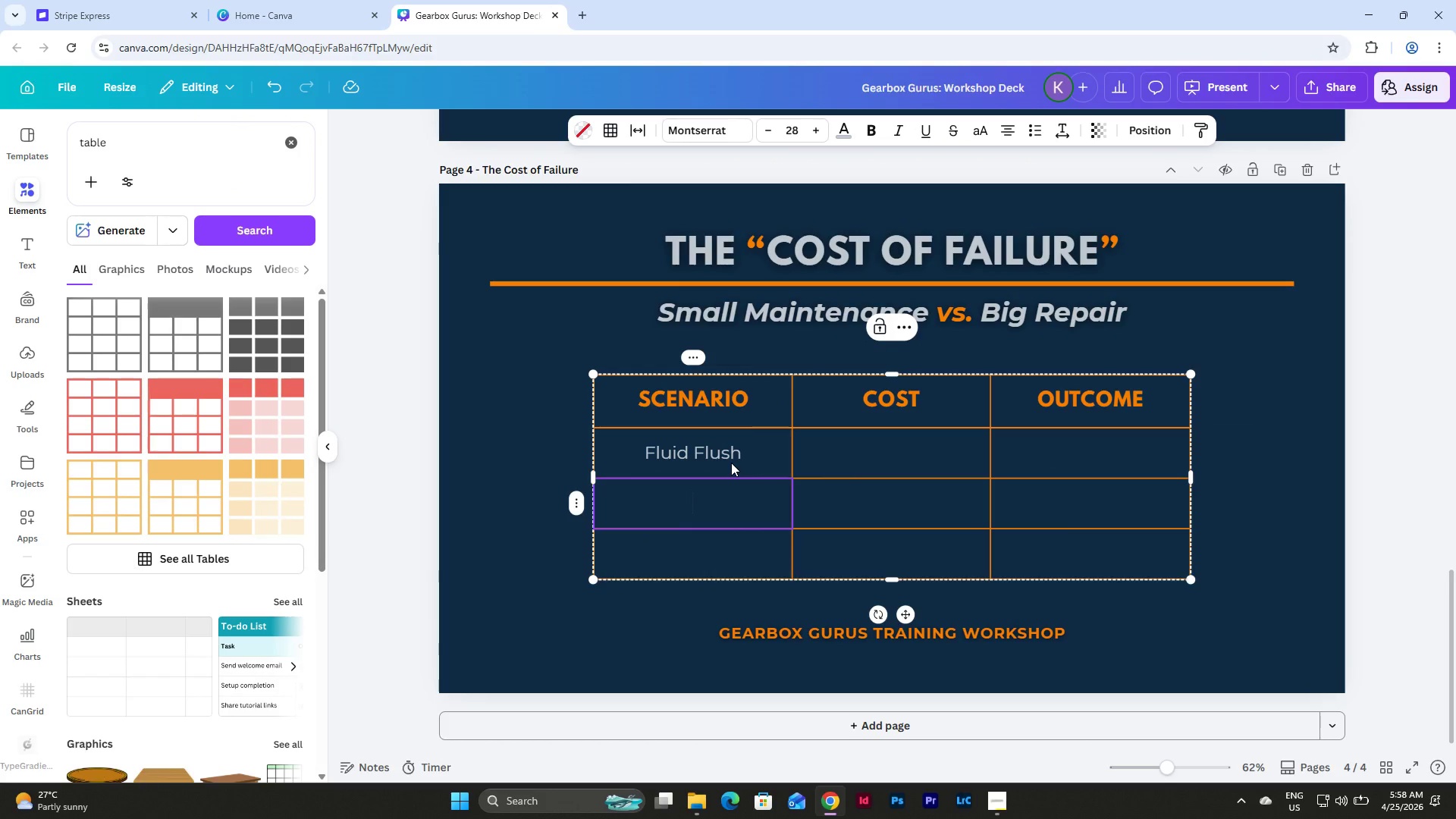 
type(Filter Rec)
key(Backspace)
type(placm)
key(Backspace)
type(ement)
 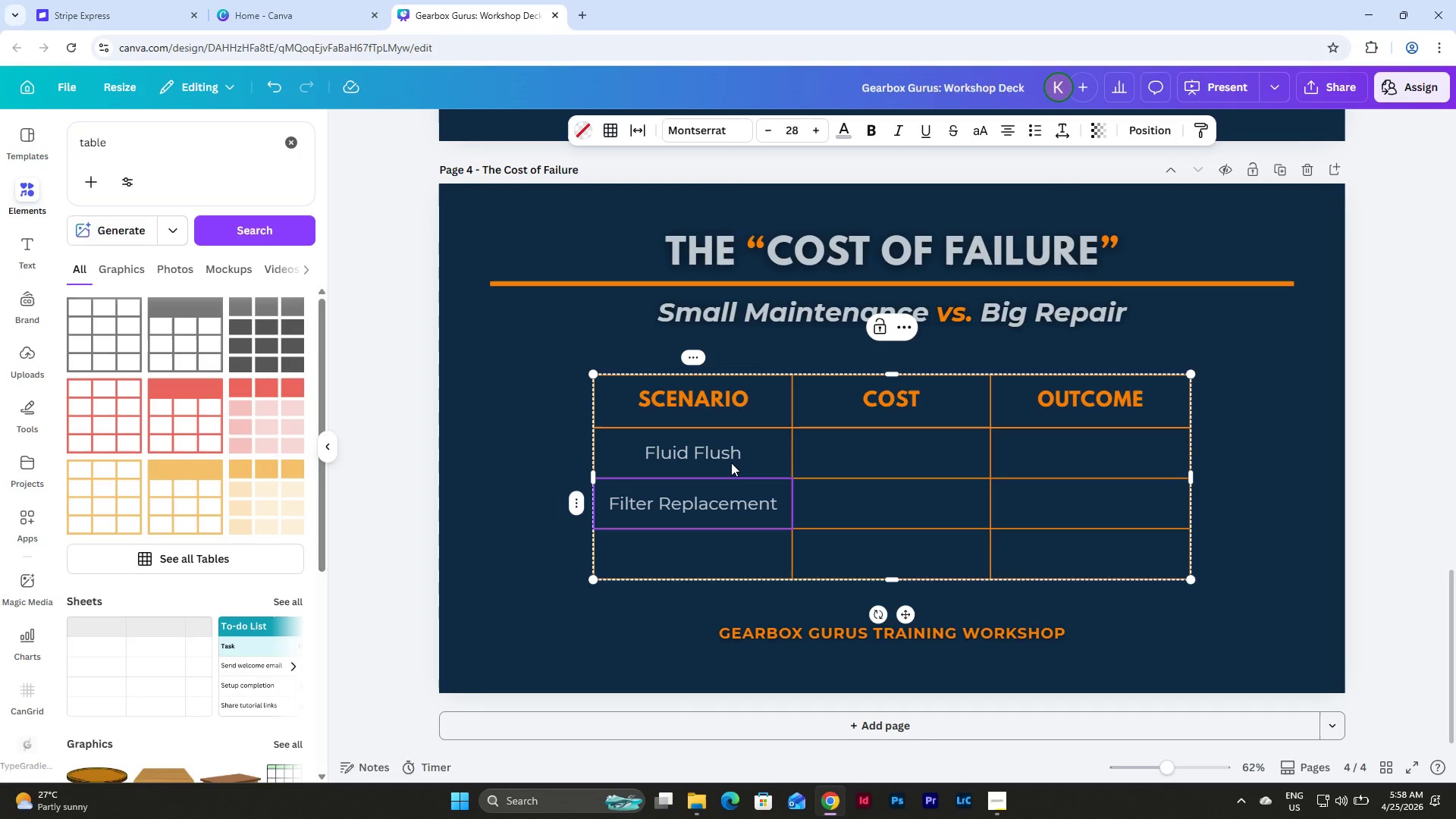 
double_click([731, 554])
 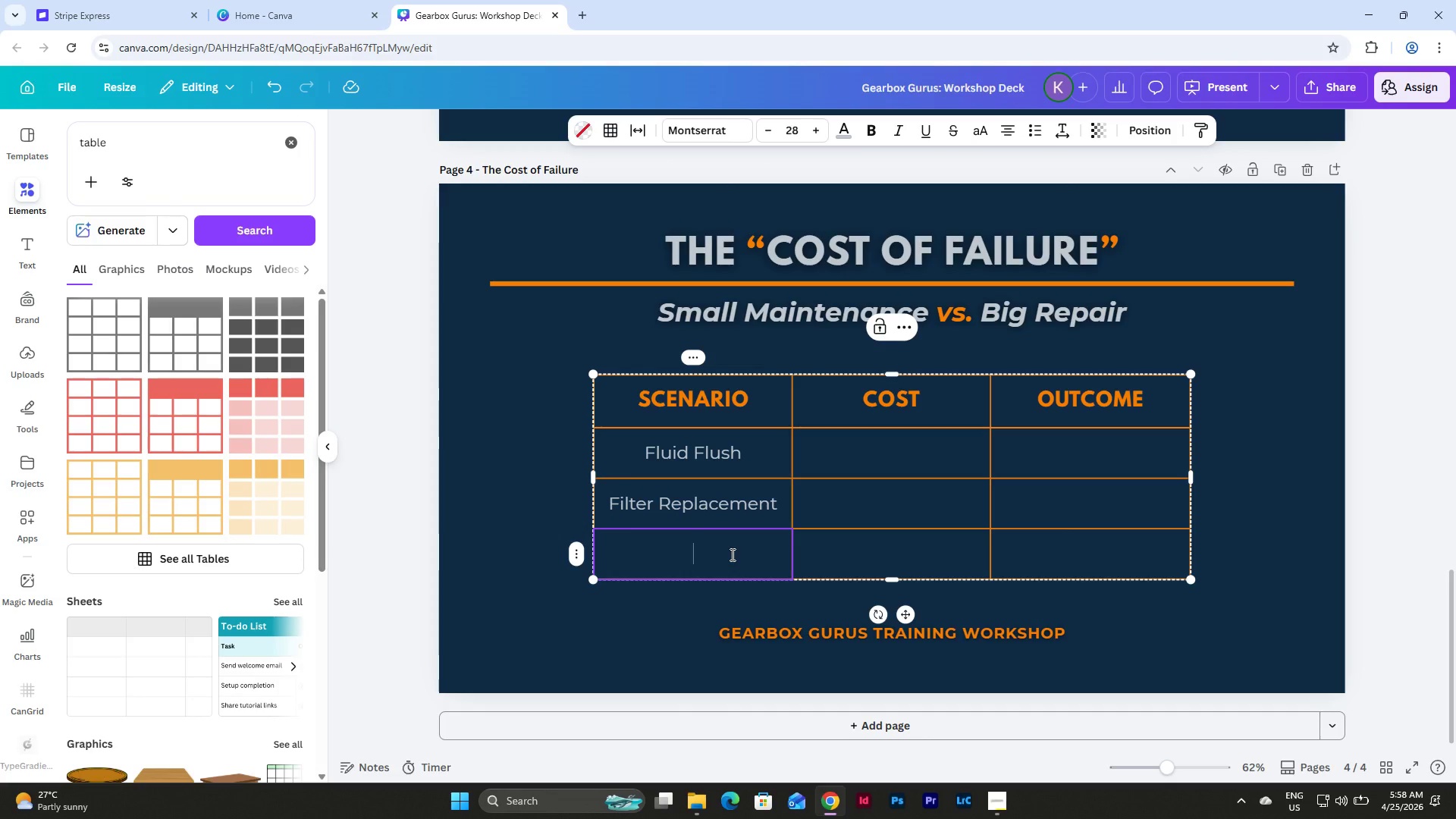 
type(Transmission Failure)
 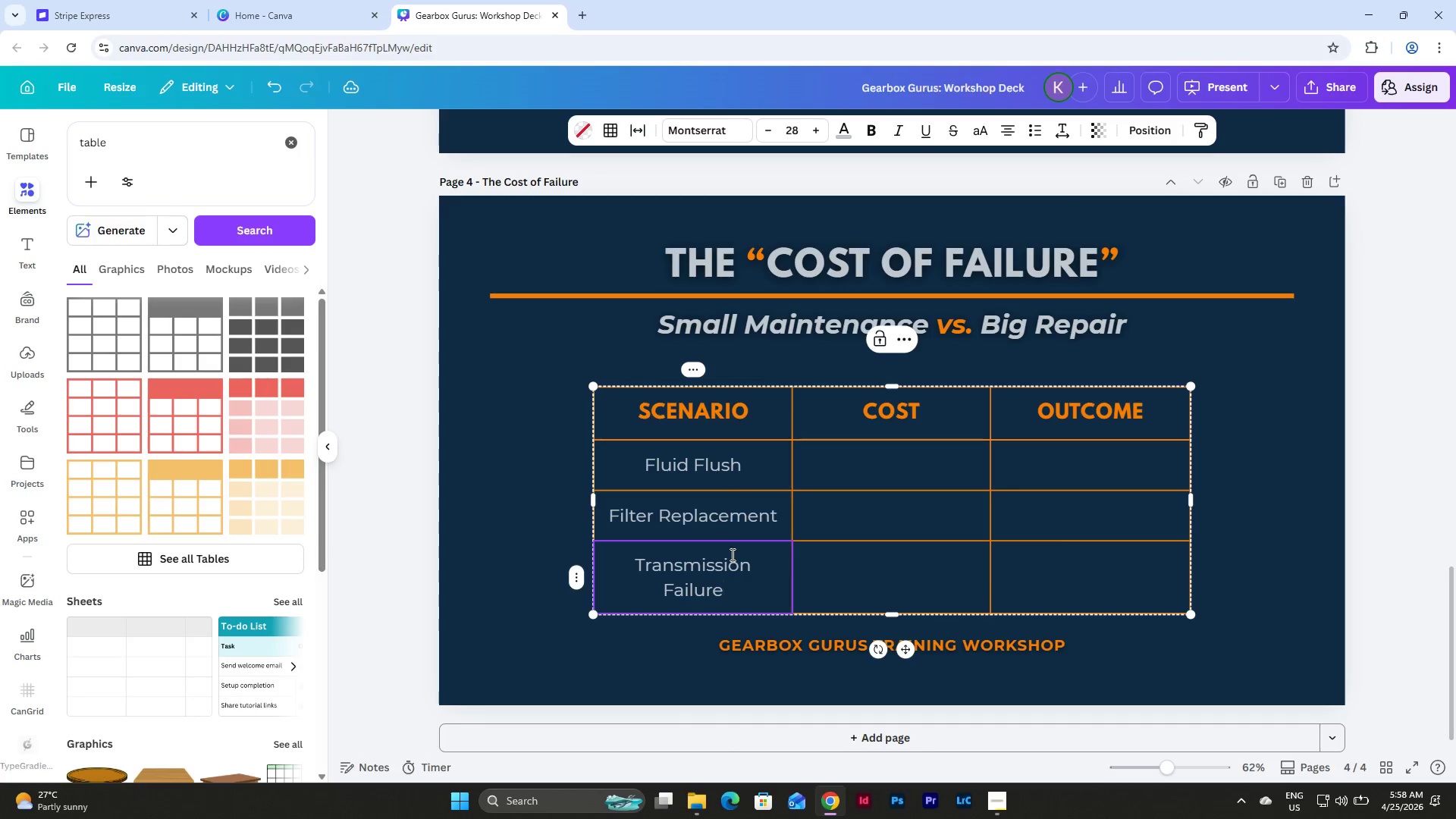 
left_click([1260, 529])
 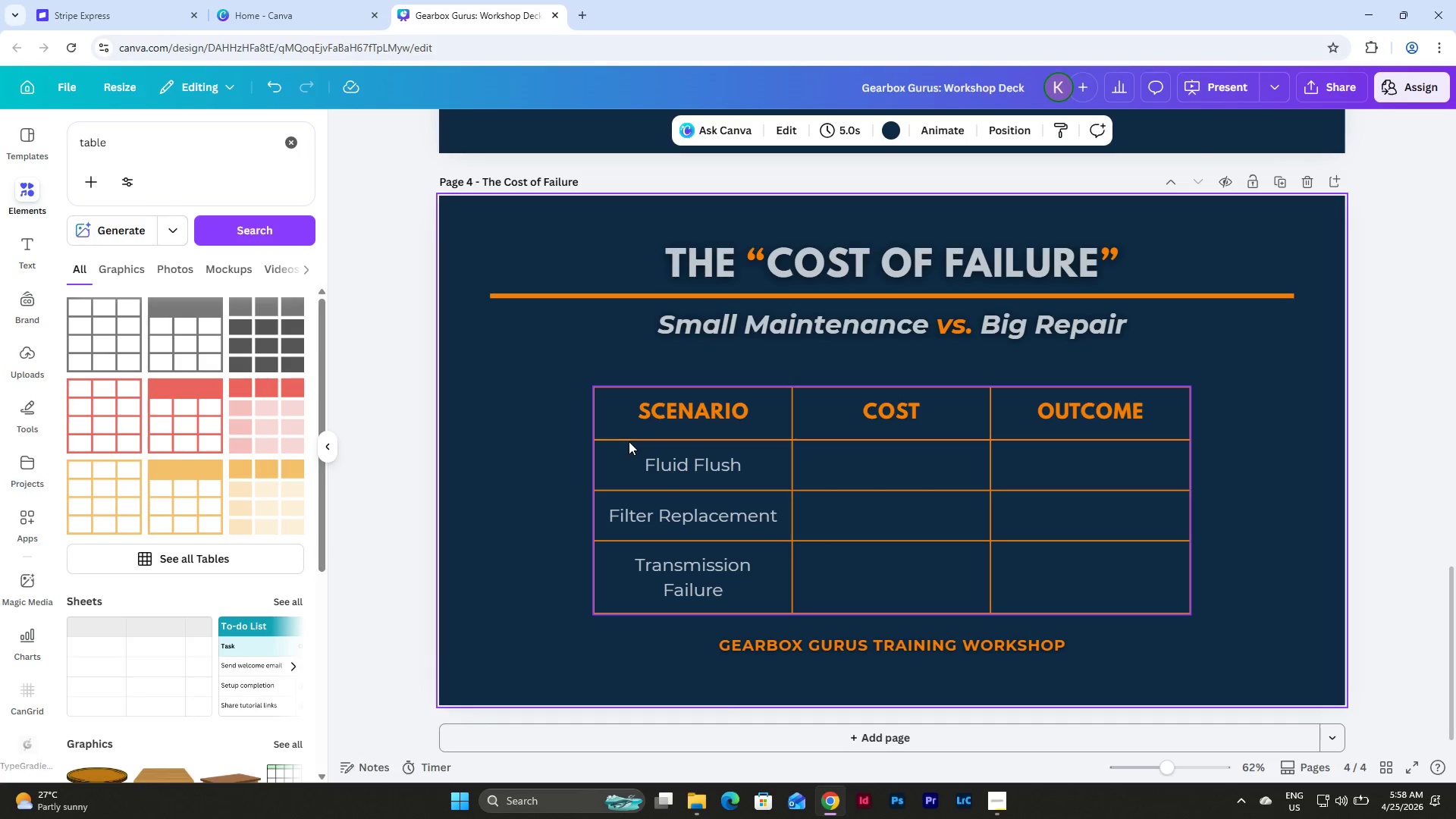 
left_click([629, 441])
 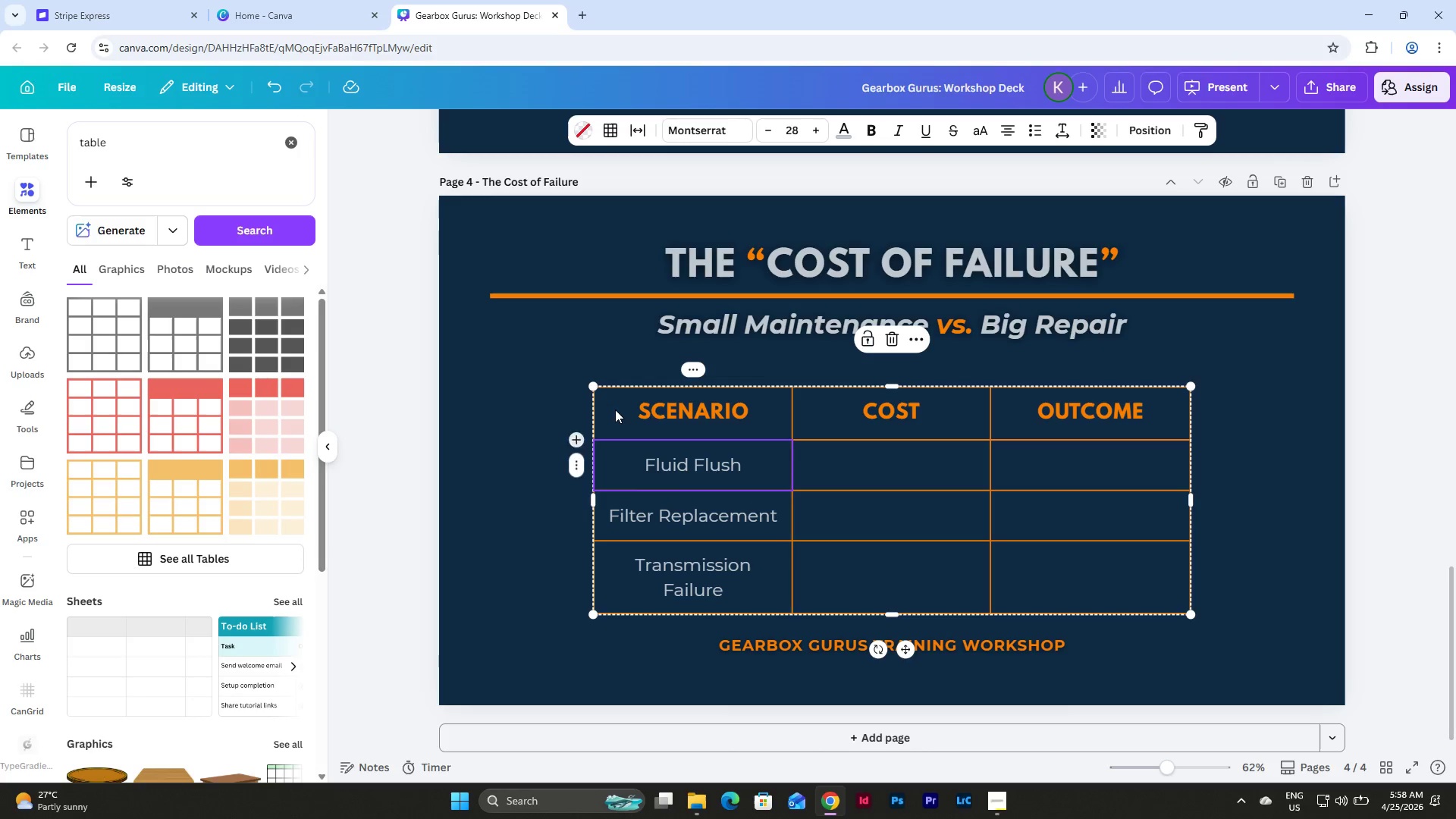 
left_click([613, 407])
 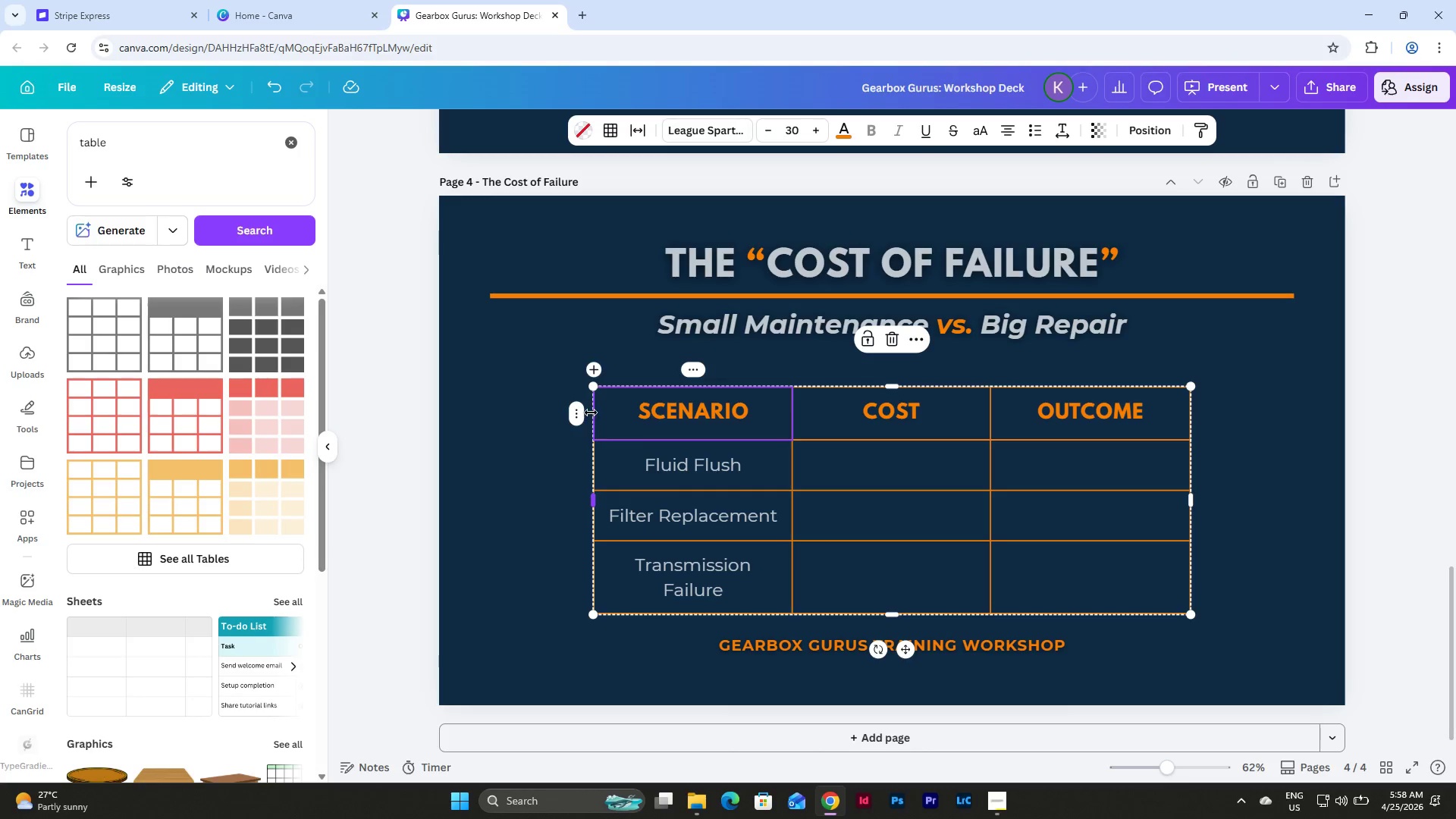 
left_click_drag(start_coordinate=[591, 412], to_coordinate=[568, 420])
 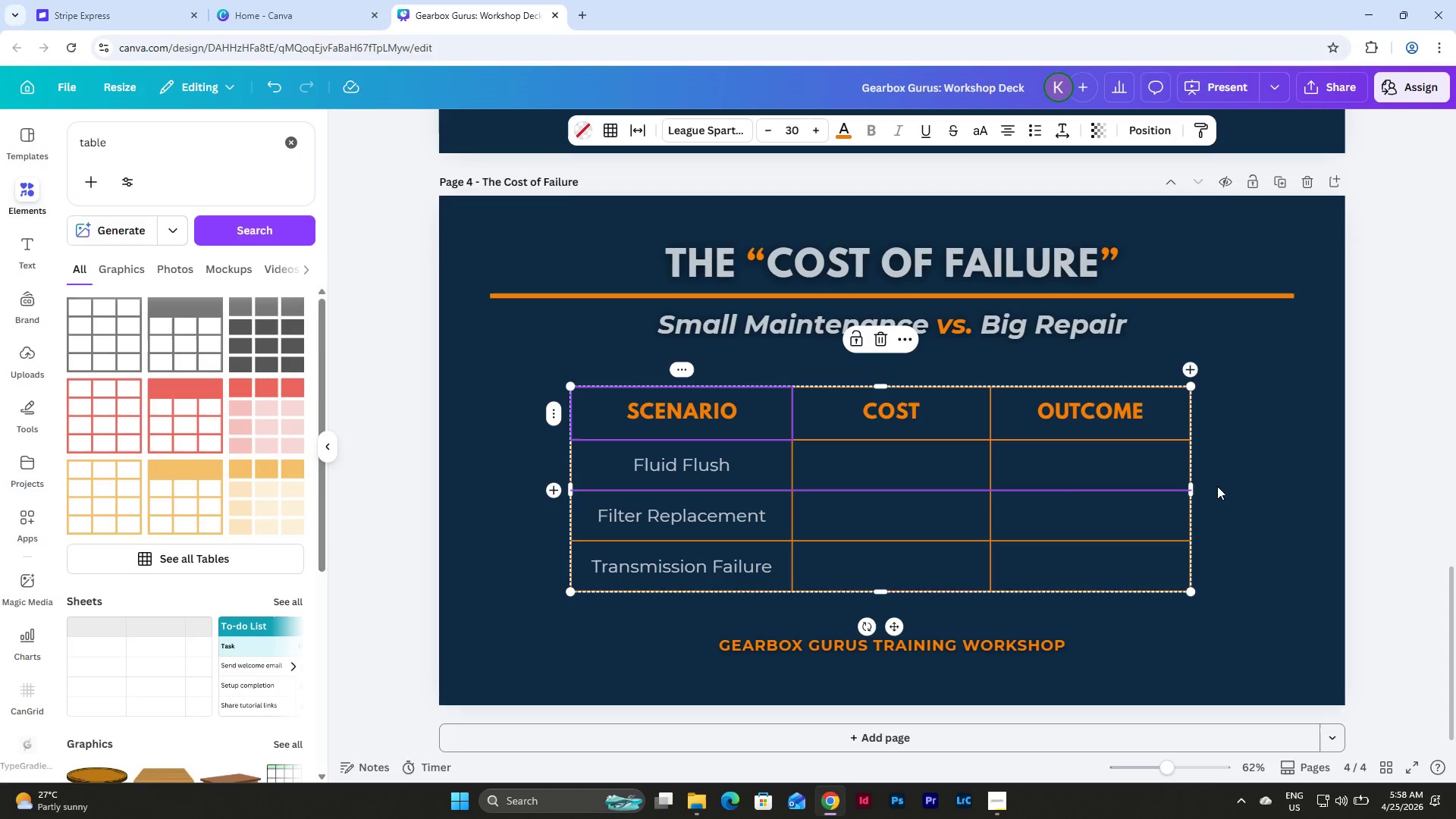 
left_click([1244, 486])
 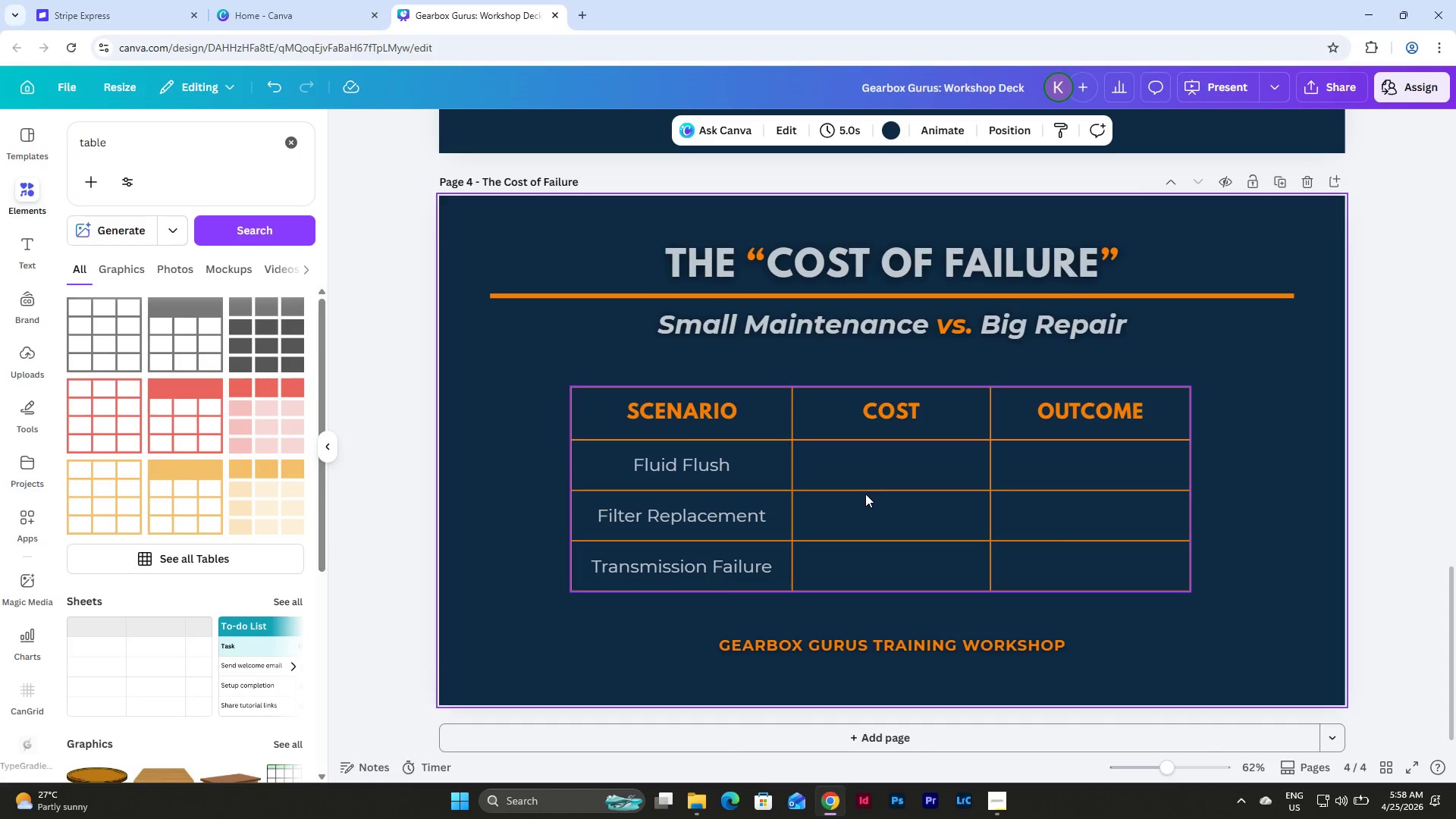 
left_click([859, 484])
 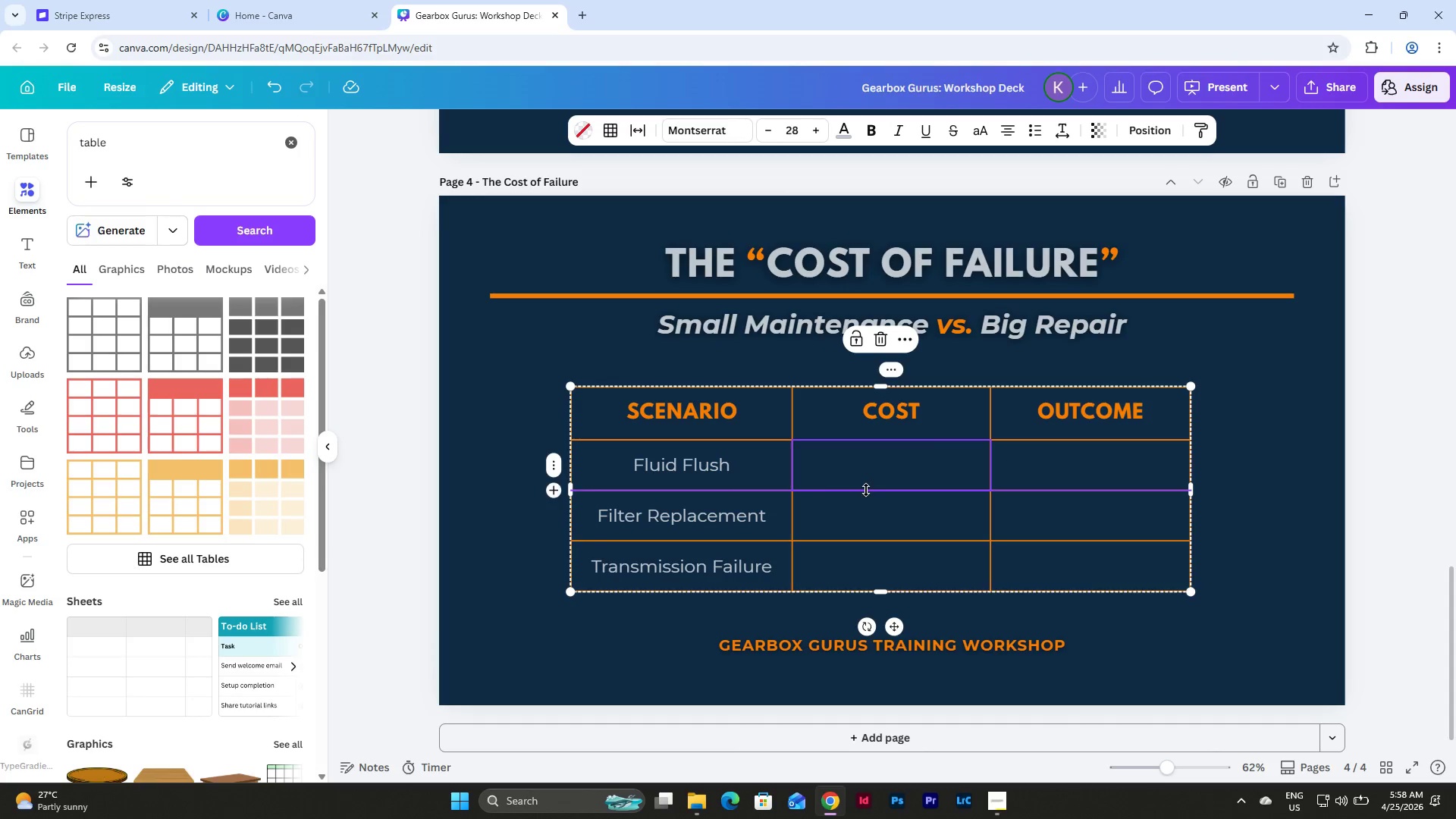 
left_click_drag(start_coordinate=[866, 490], to_coordinate=[861, 460])
 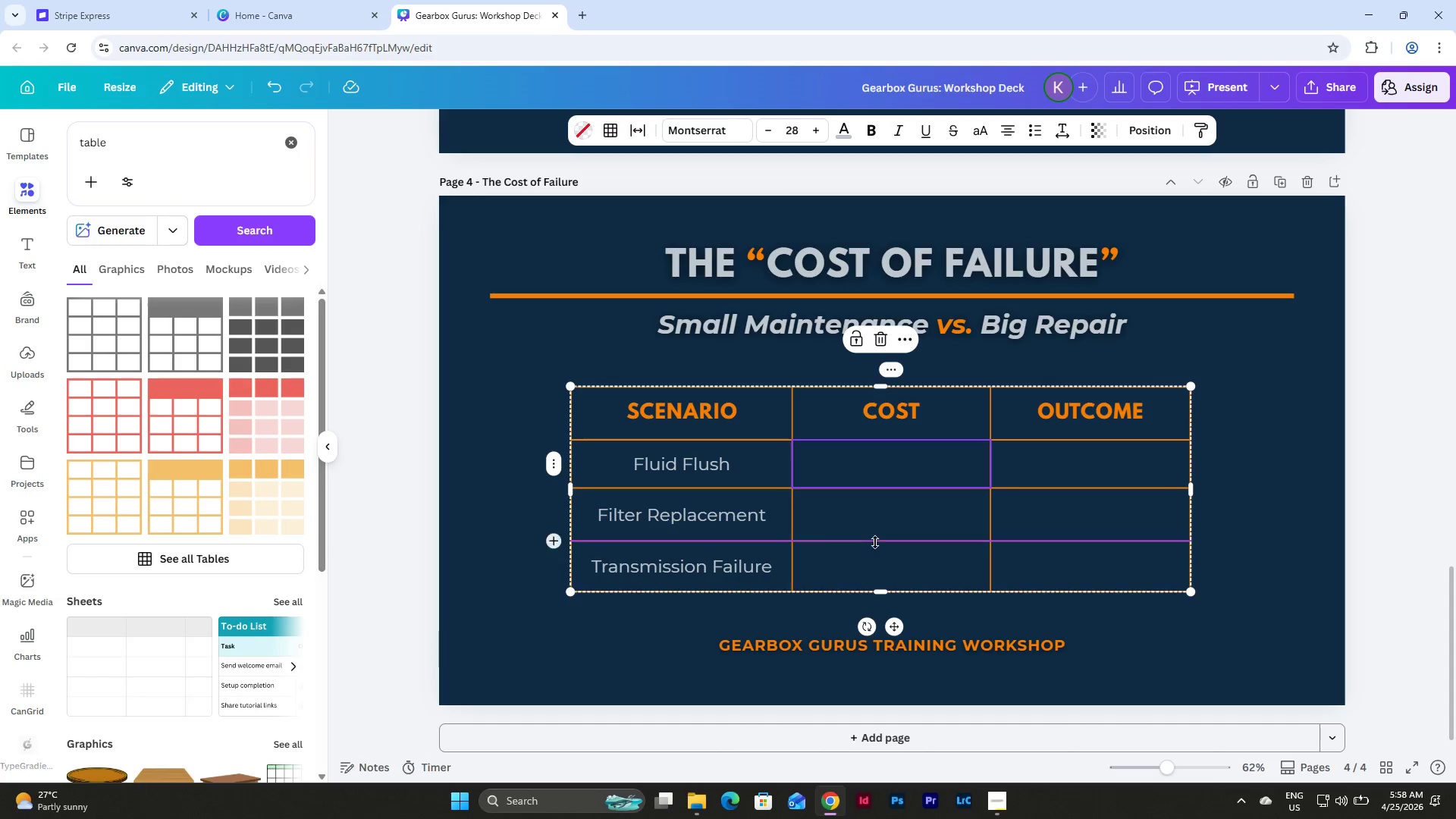 
left_click_drag(start_coordinate=[875, 541], to_coordinate=[866, 496])
 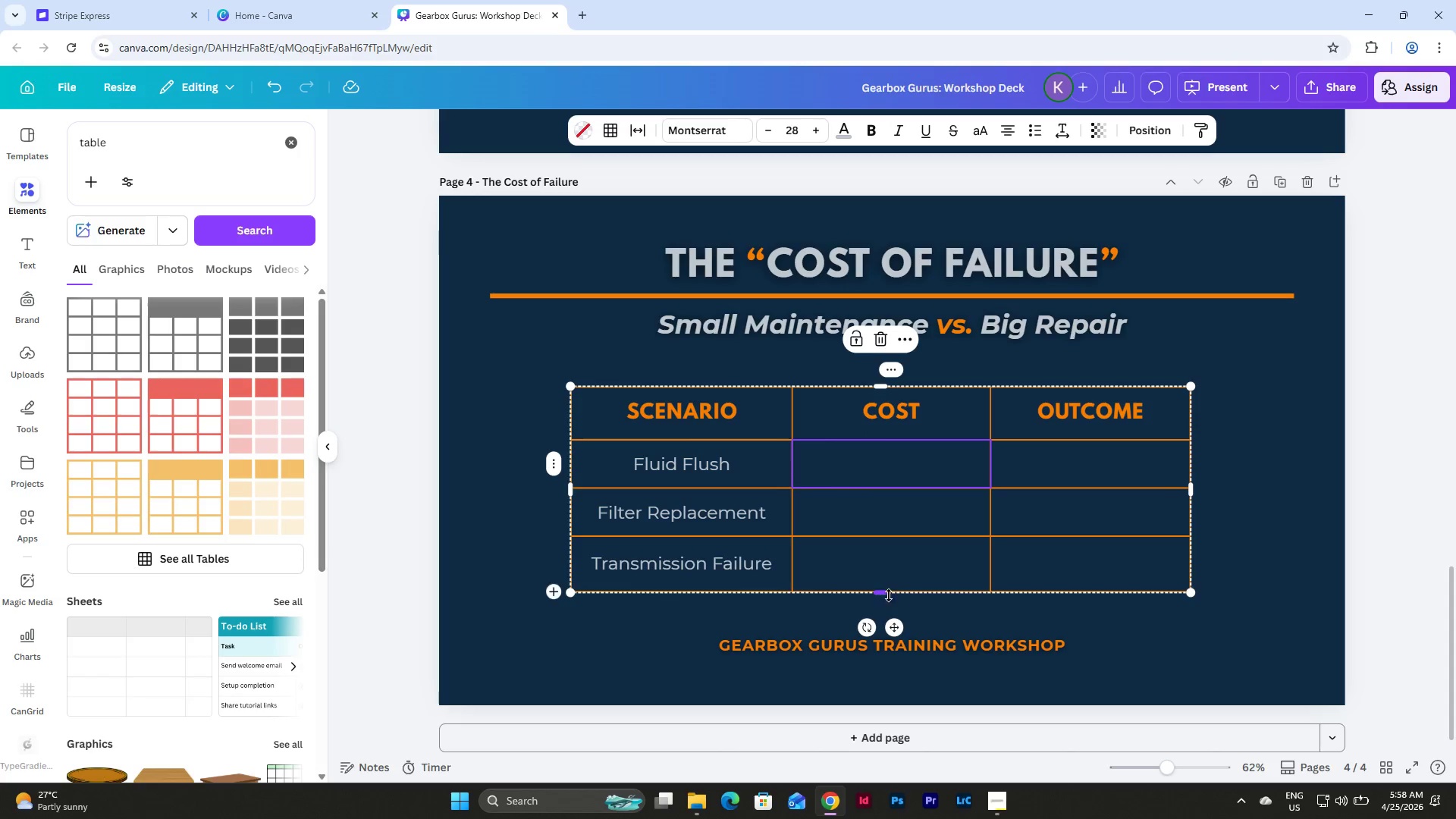 
left_click_drag(start_coordinate=[897, 591], to_coordinate=[883, 562])
 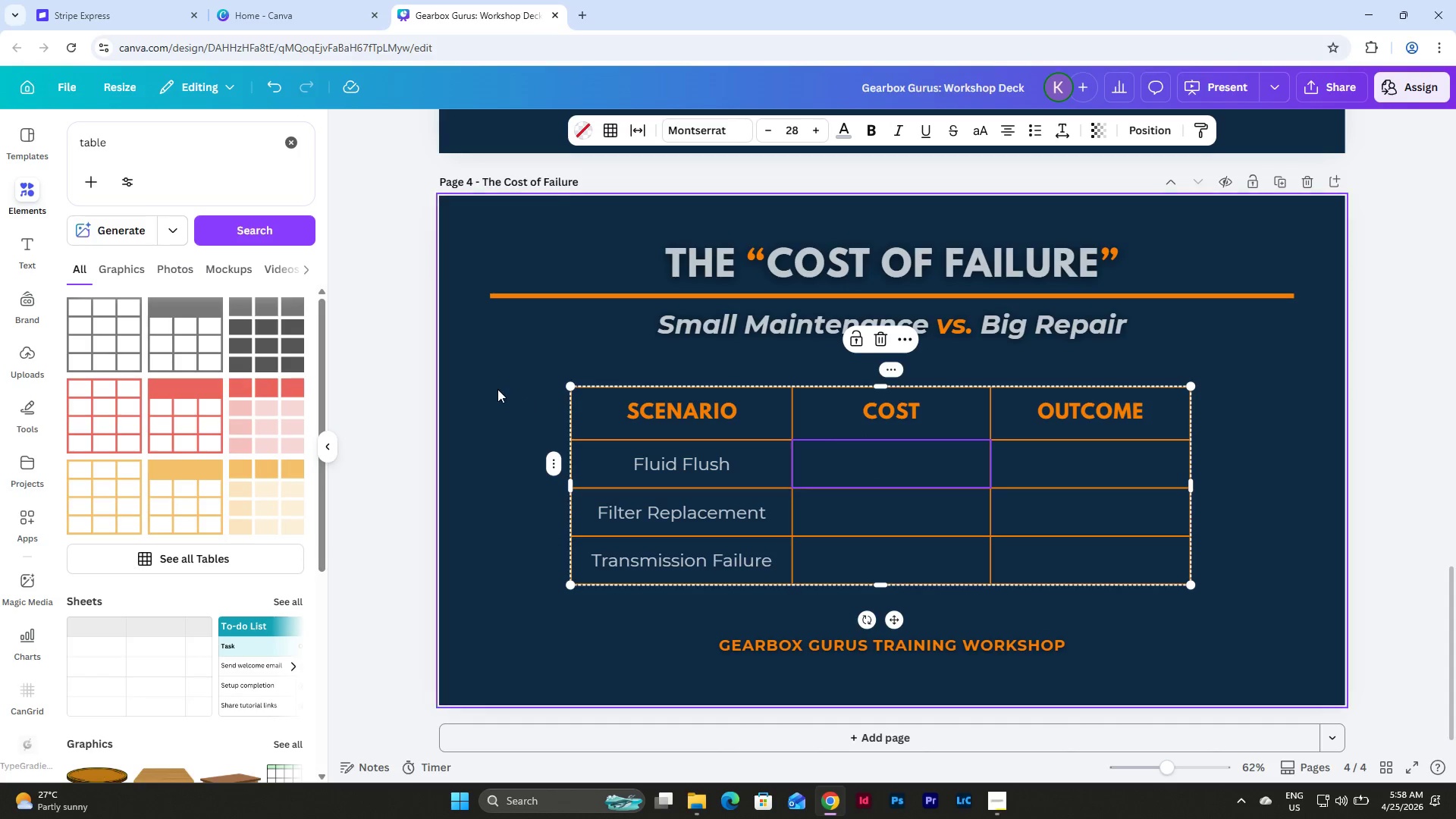 
left_click([497, 389])
 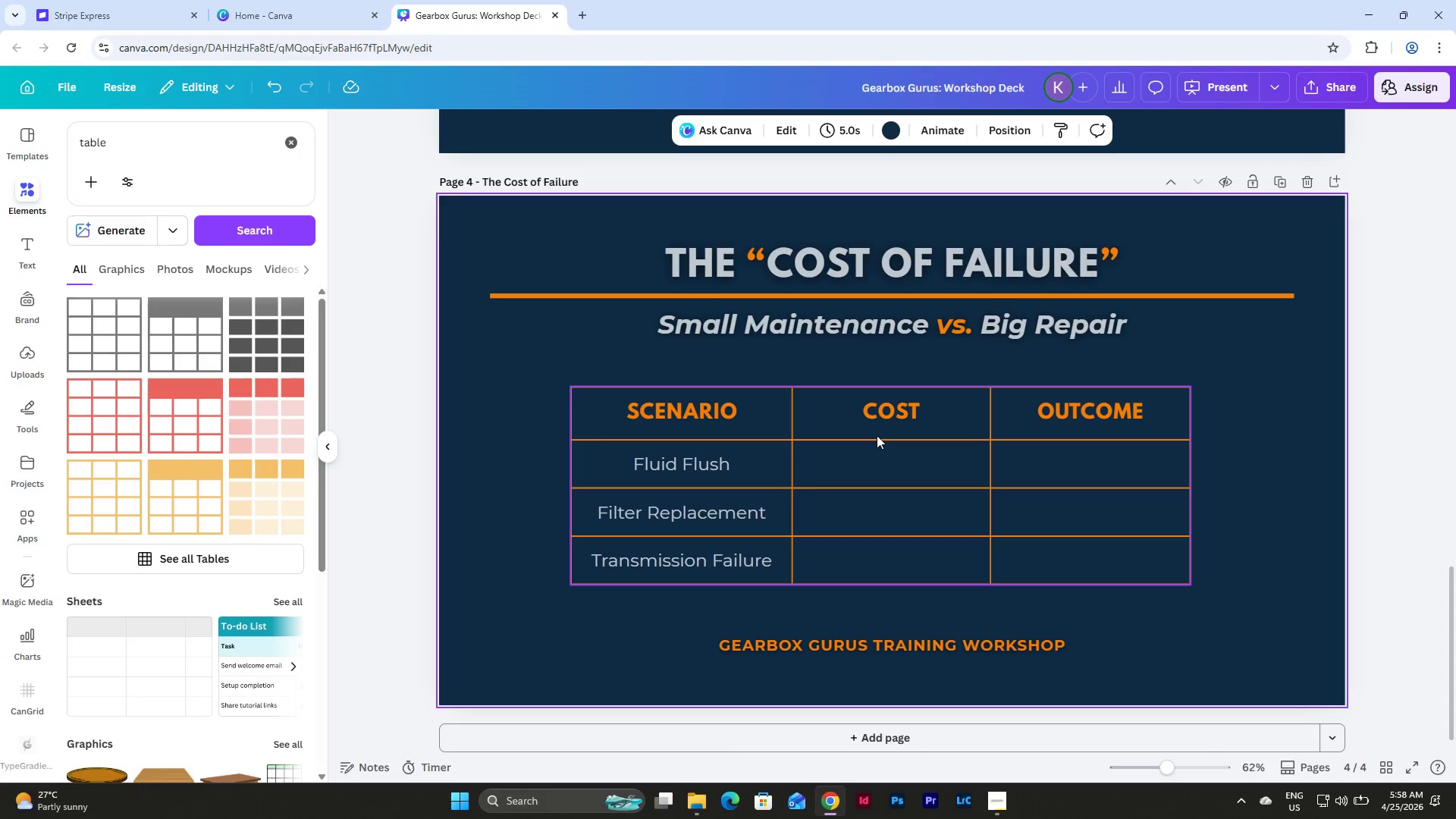 
left_click([877, 435])
 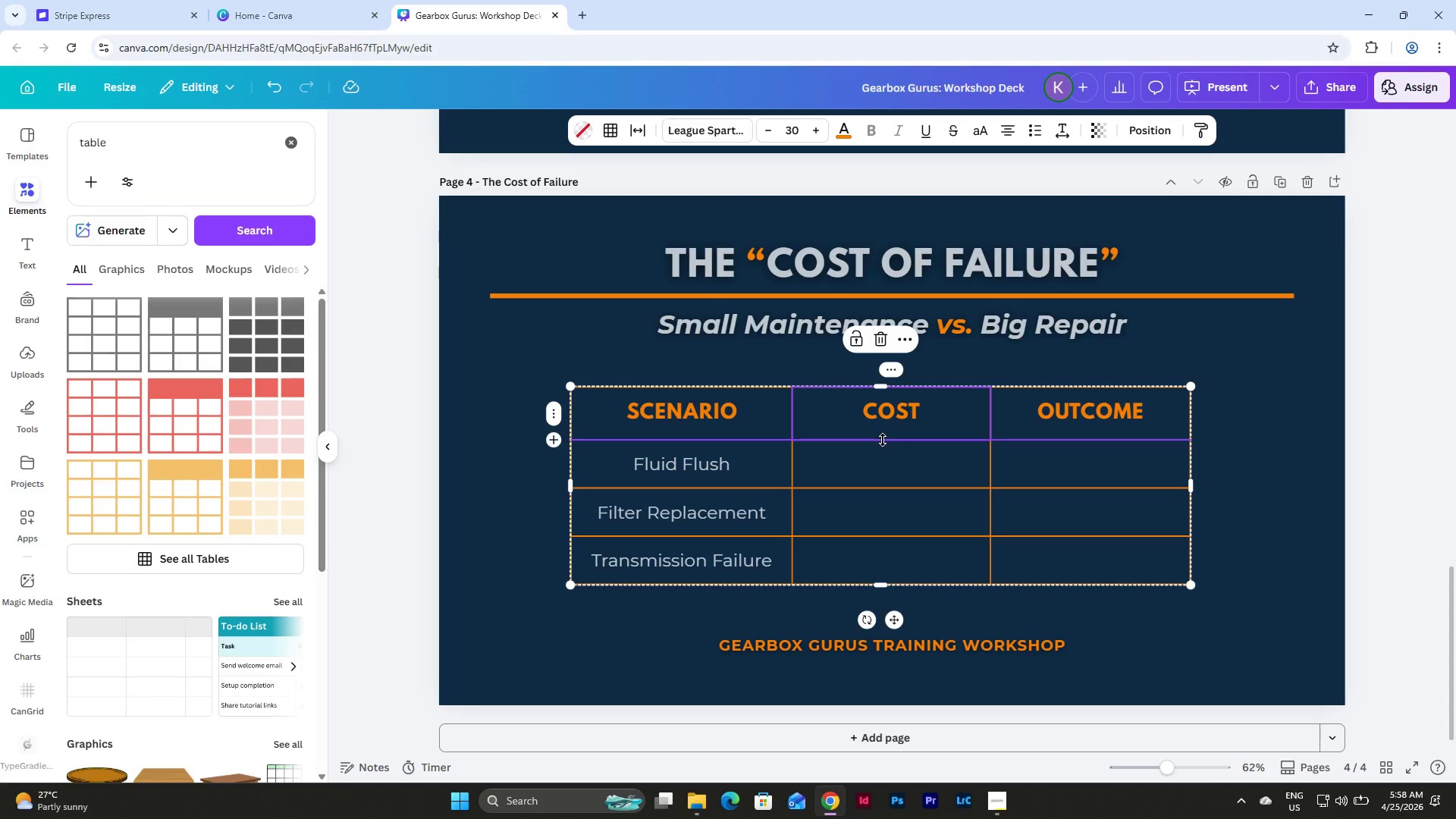 
left_click_drag(start_coordinate=[883, 440], to_coordinate=[881, 480])
 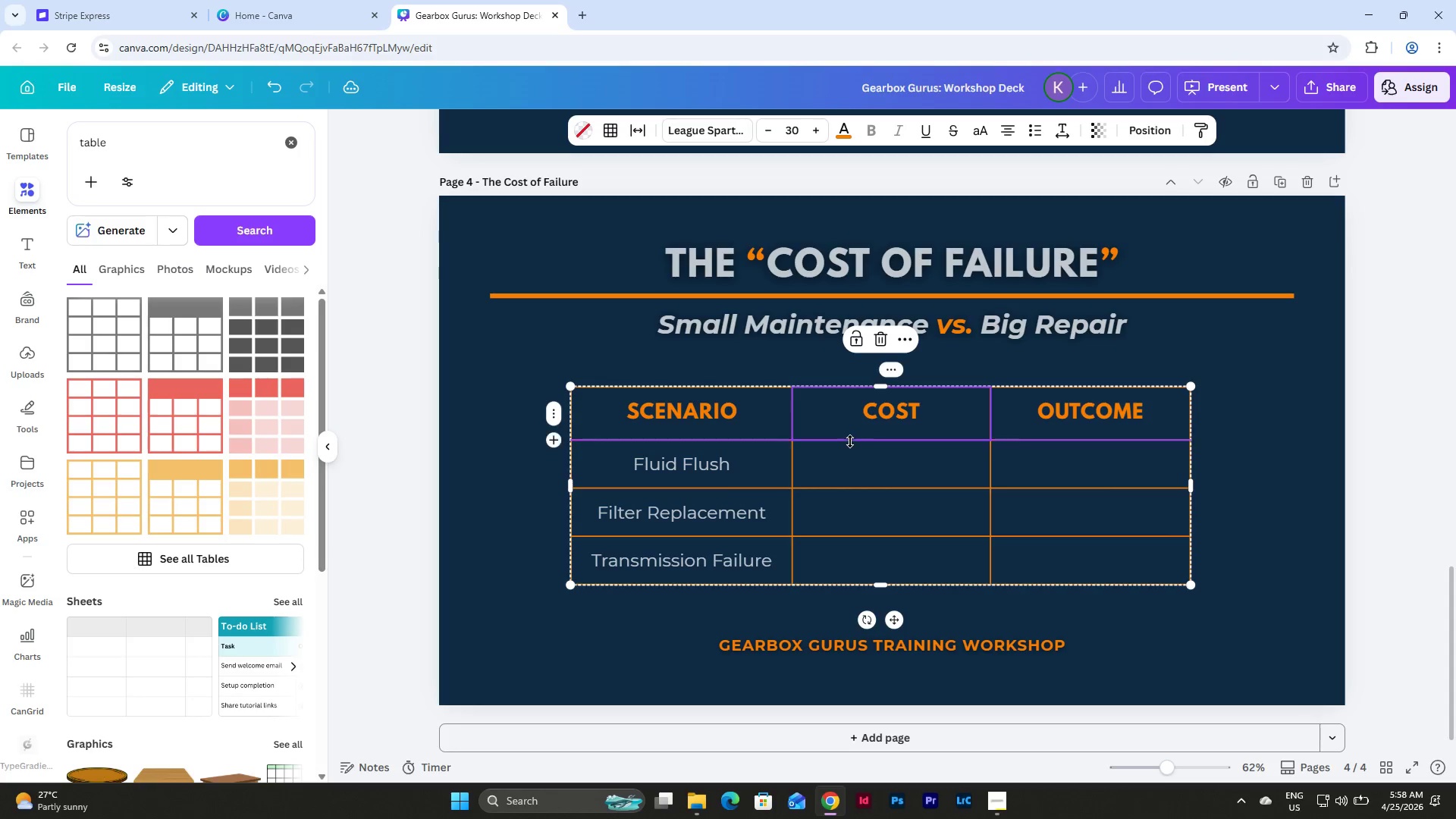 
left_click_drag(start_coordinate=[850, 441], to_coordinate=[852, 407])
 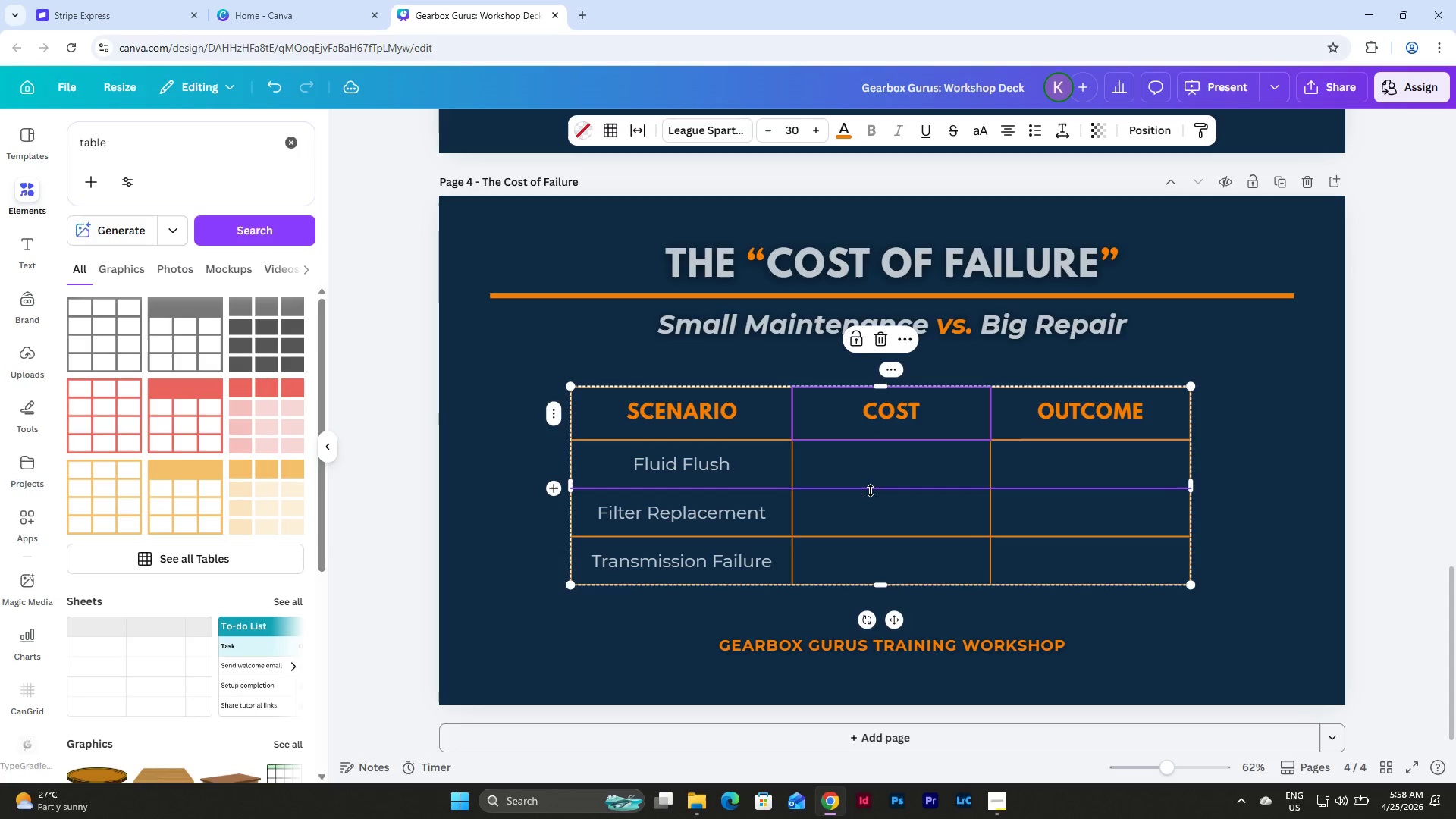 
left_click_drag(start_coordinate=[871, 491], to_coordinate=[873, 462])
 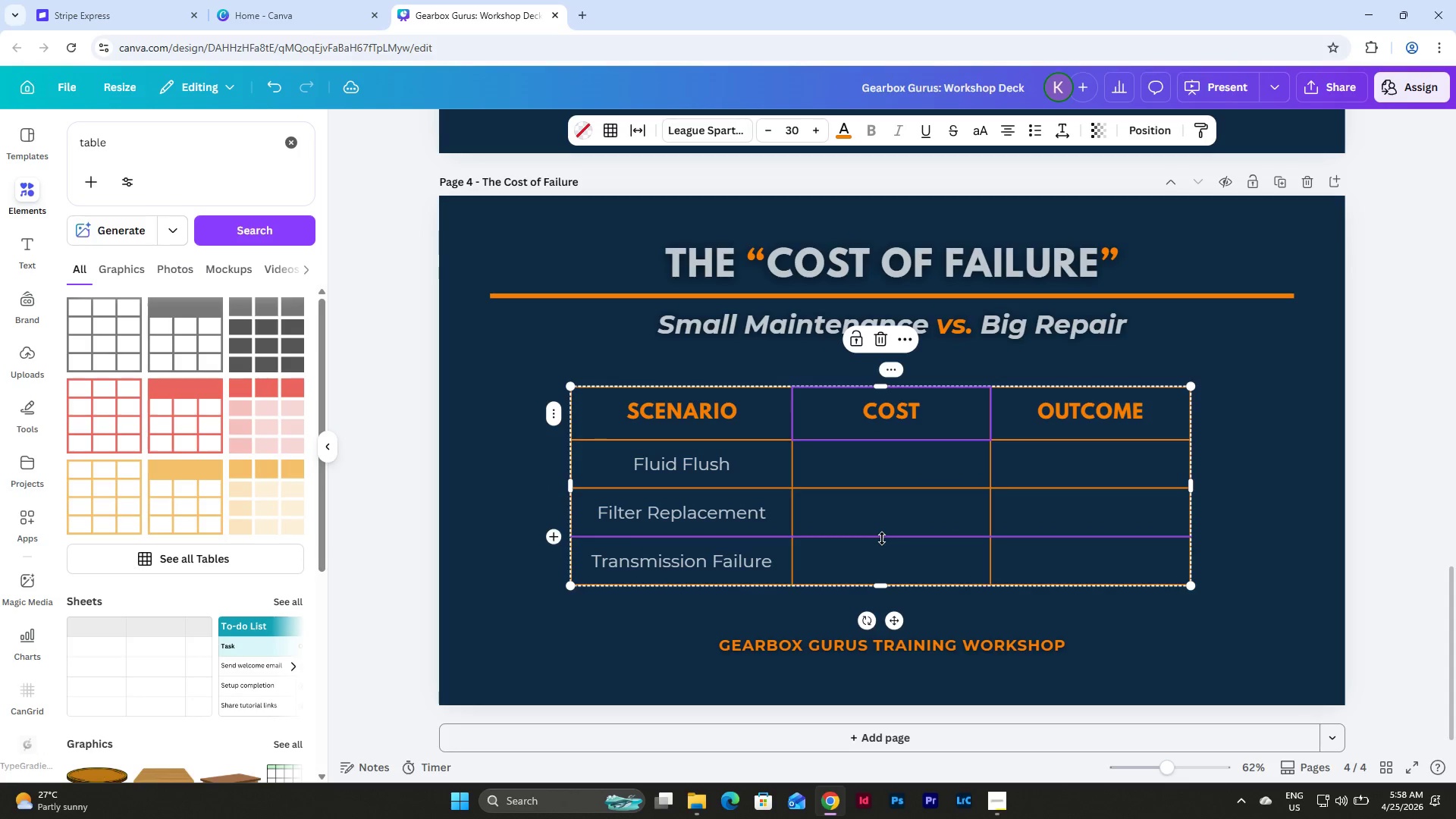 
left_click_drag(start_coordinate=[882, 538], to_coordinate=[884, 516])
 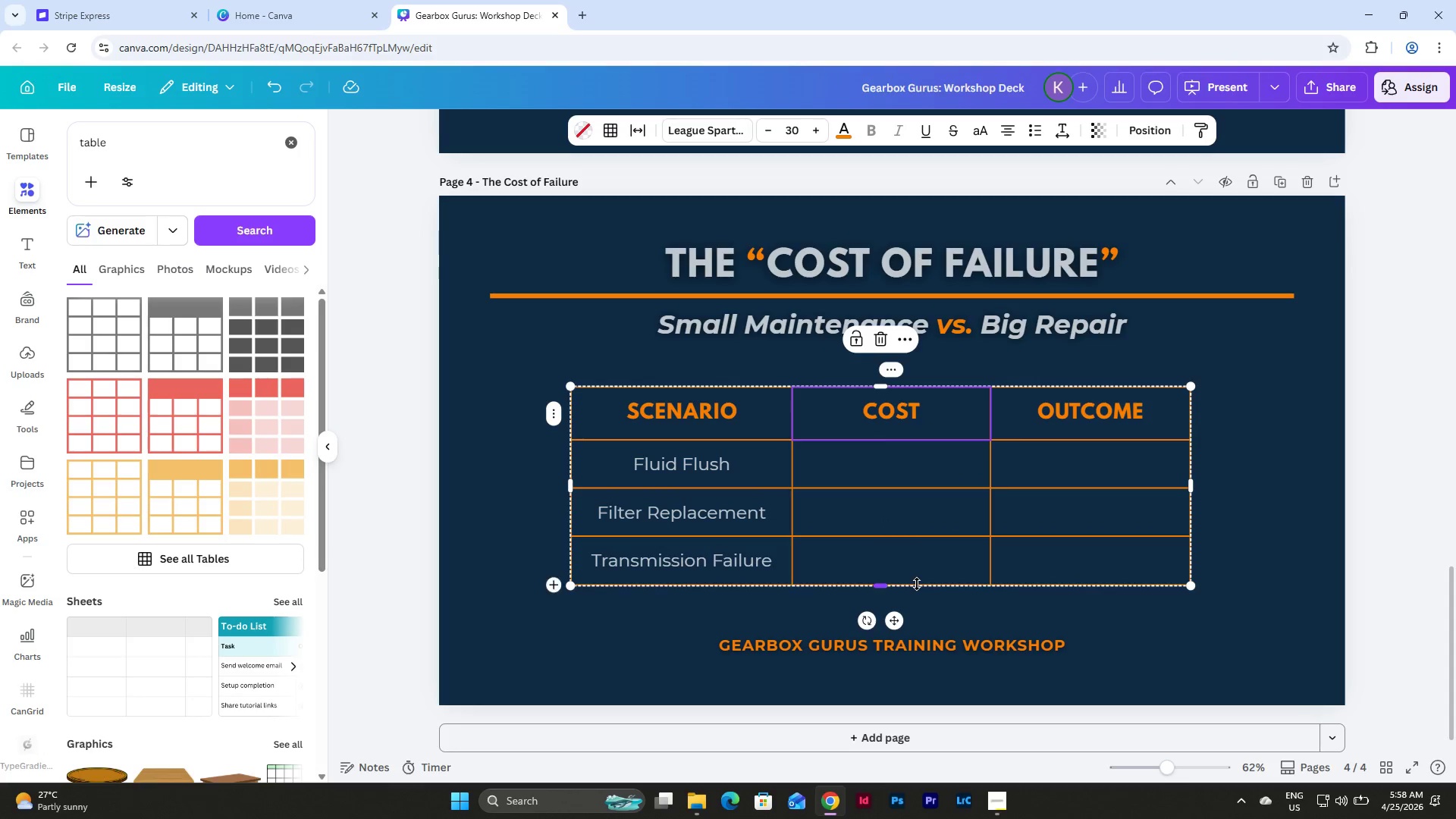 
left_click_drag(start_coordinate=[917, 584], to_coordinate=[909, 532])
 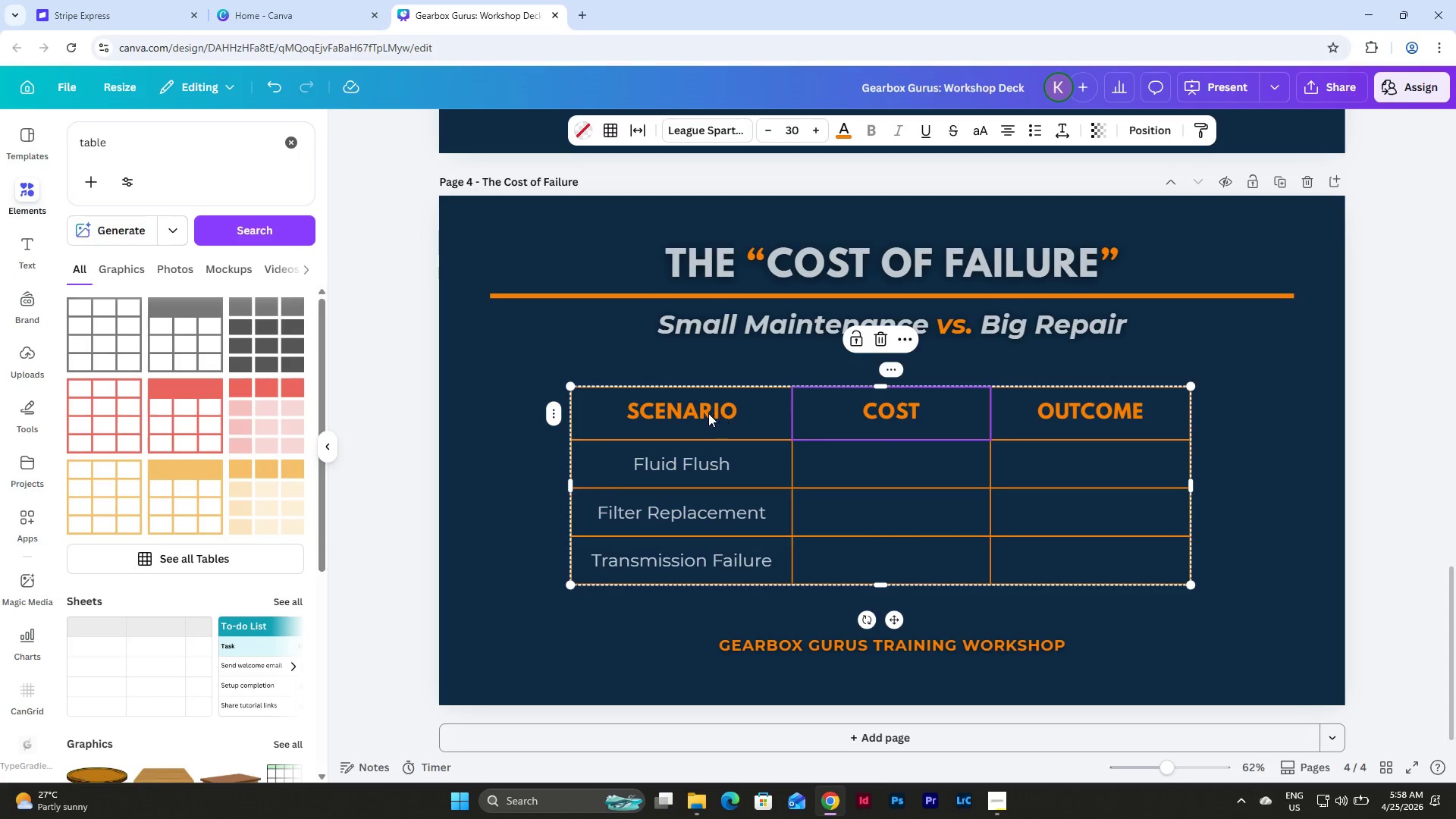 
left_click([706, 413])
 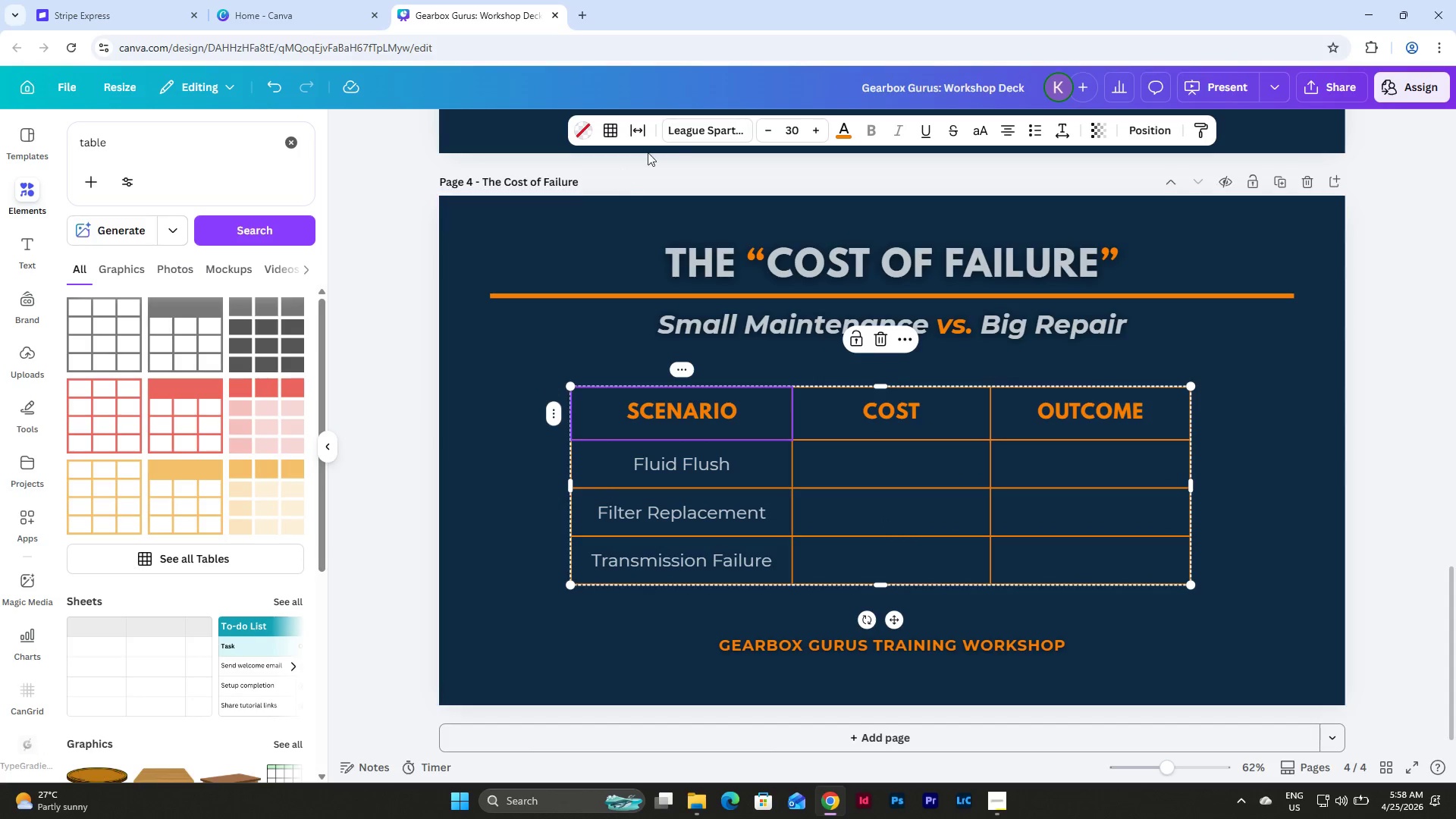 
left_click([718, 130])
 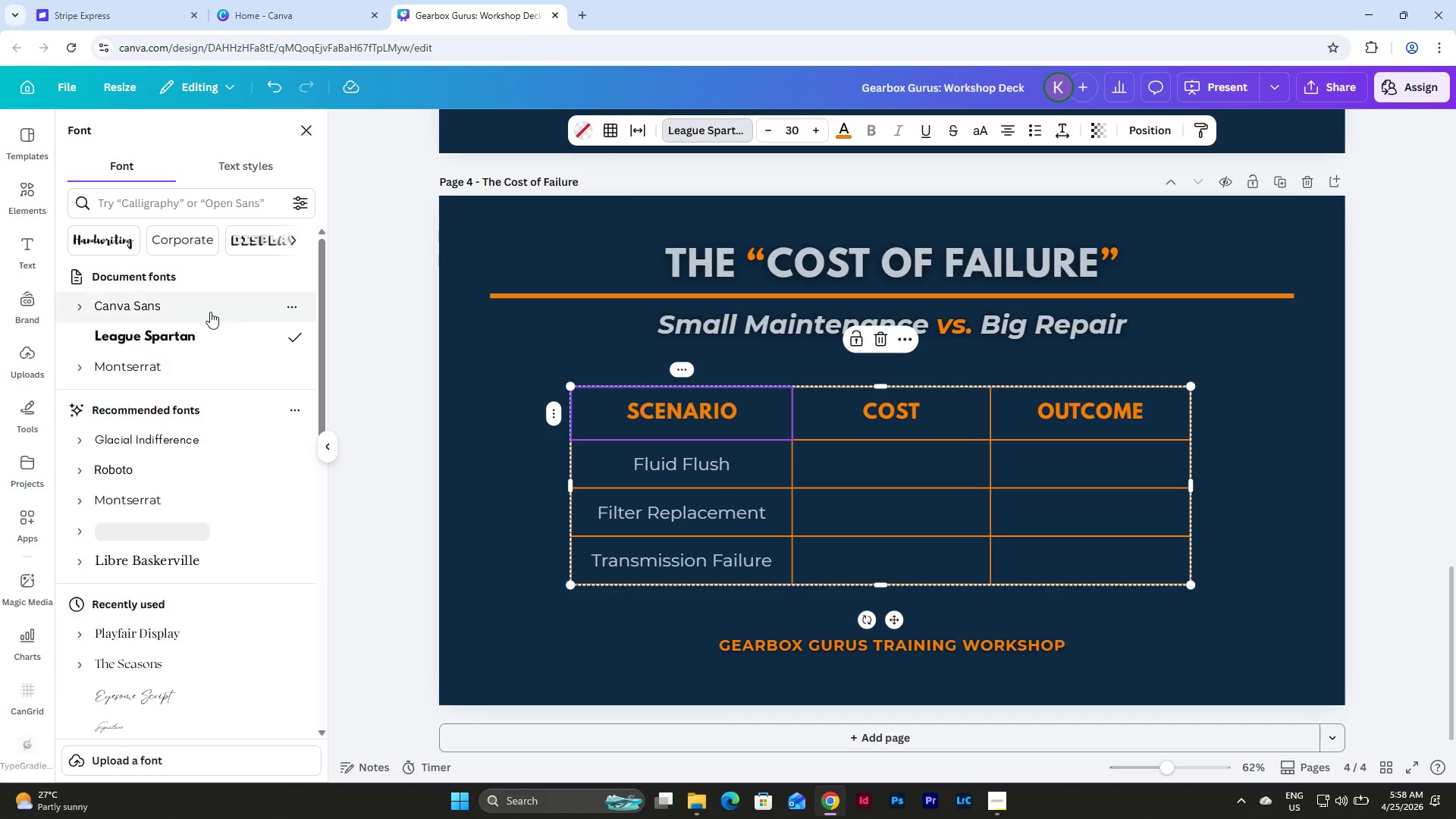 
left_click([158, 375])
 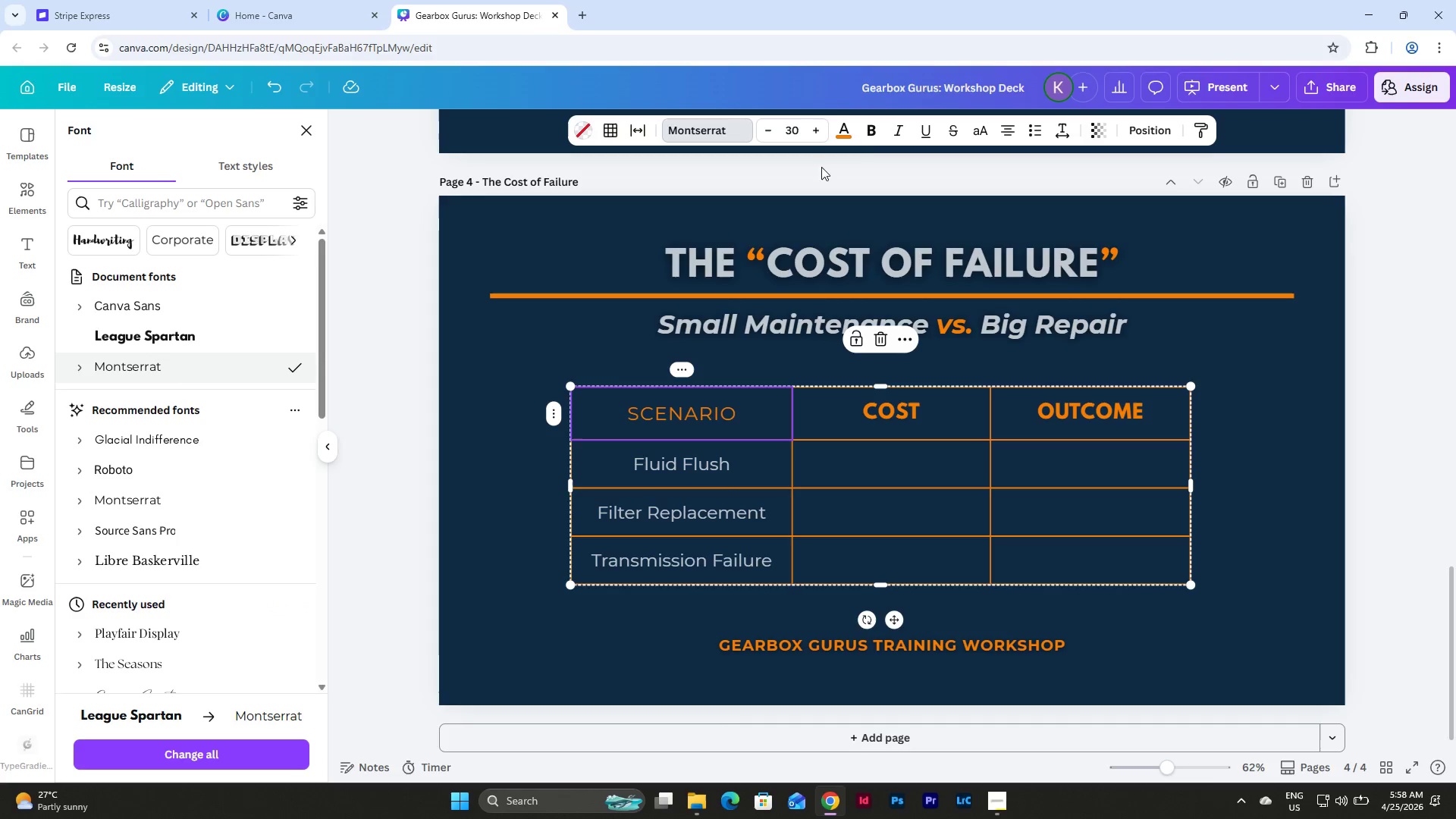 
left_click([868, 133])
 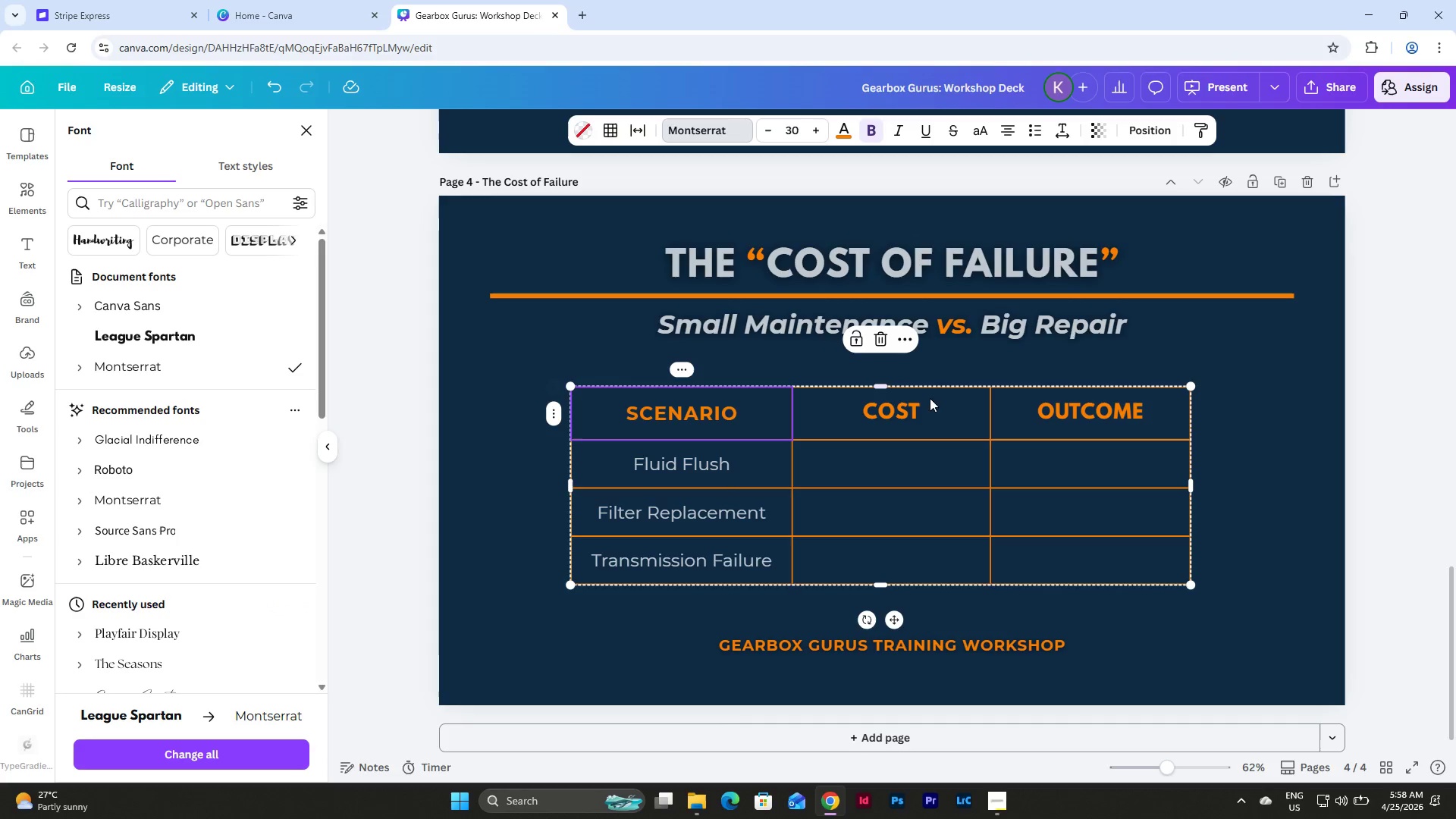 
left_click([921, 410])
 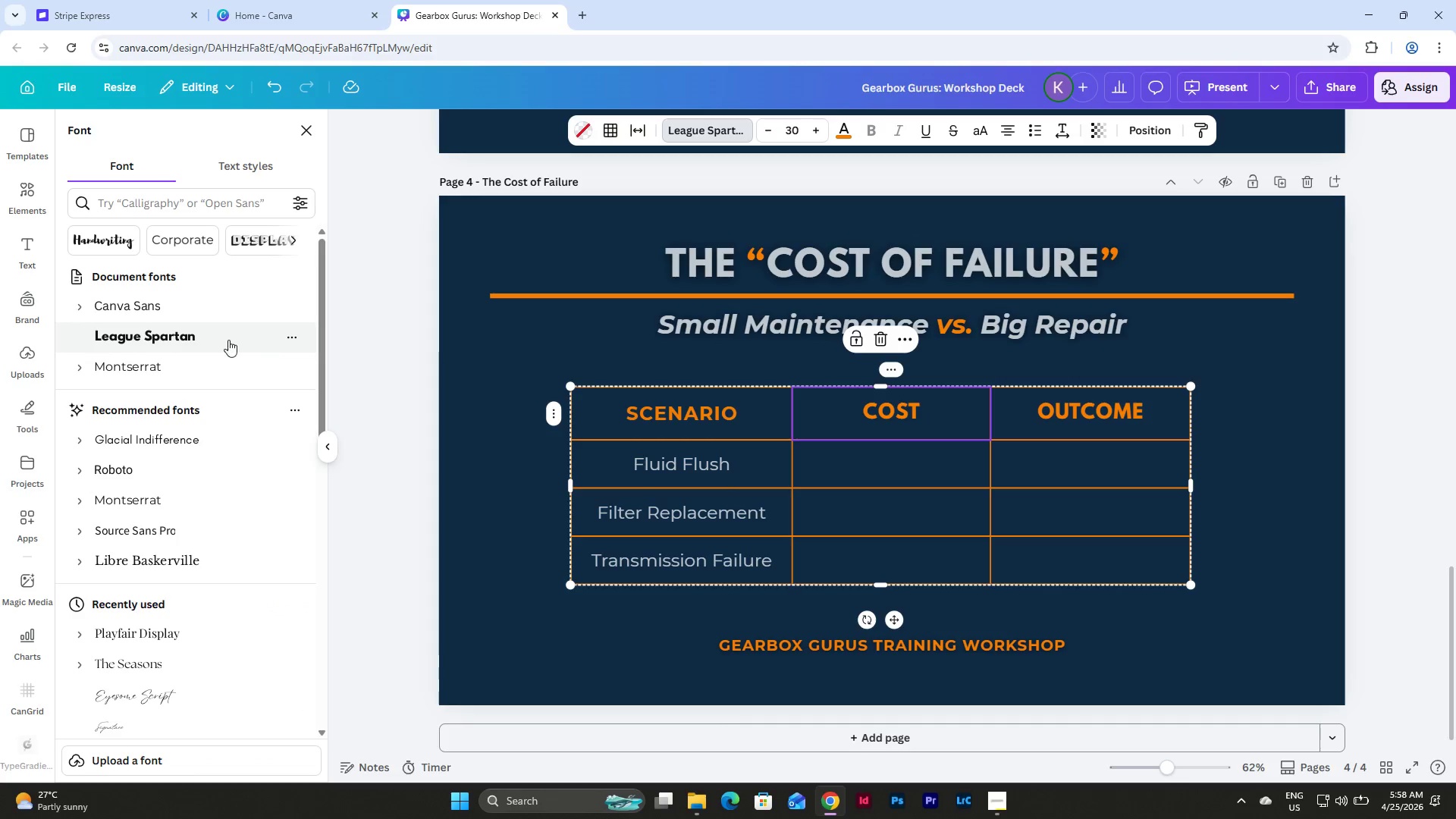 
left_click([179, 377])
 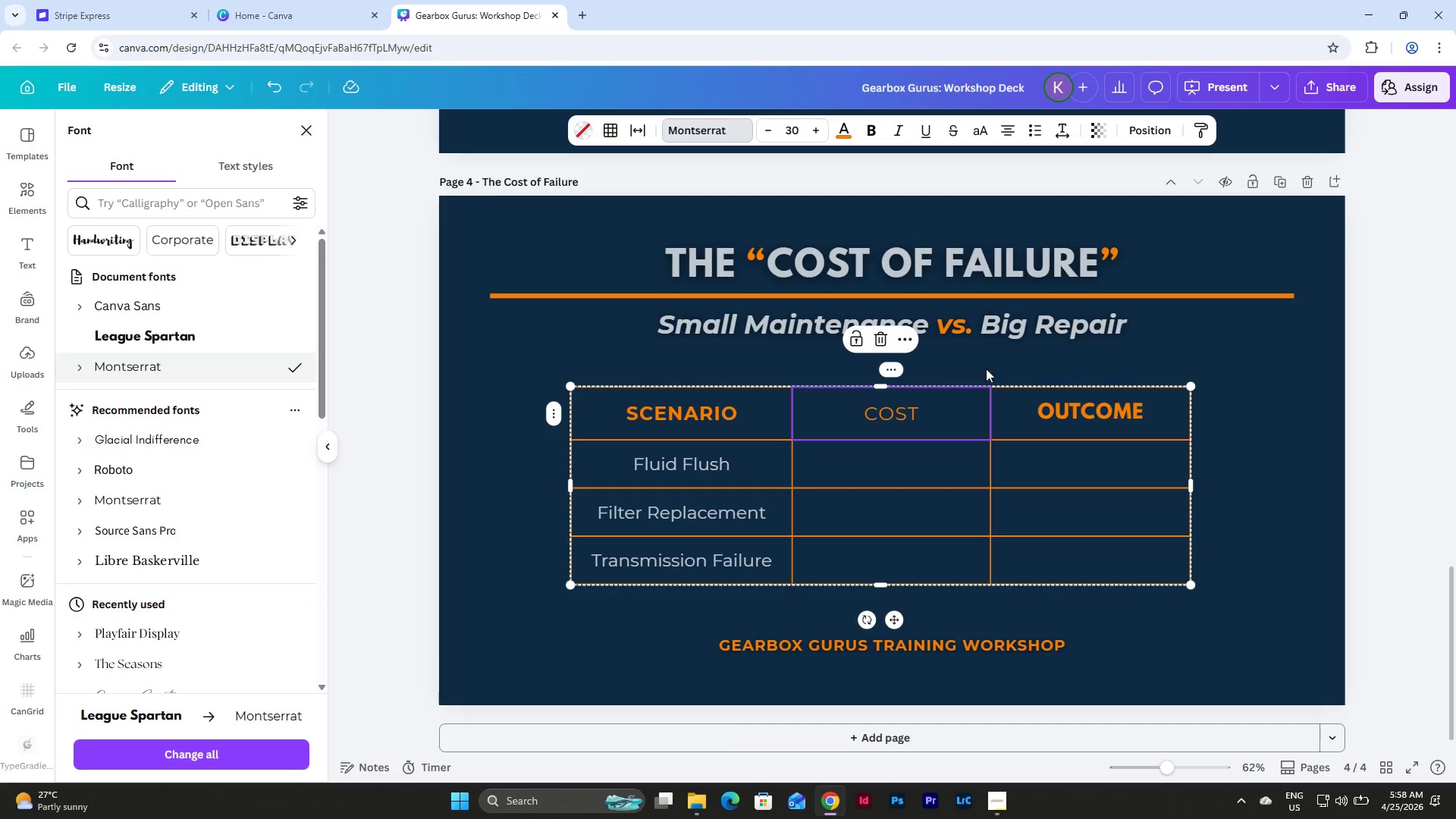 
left_click([1094, 413])
 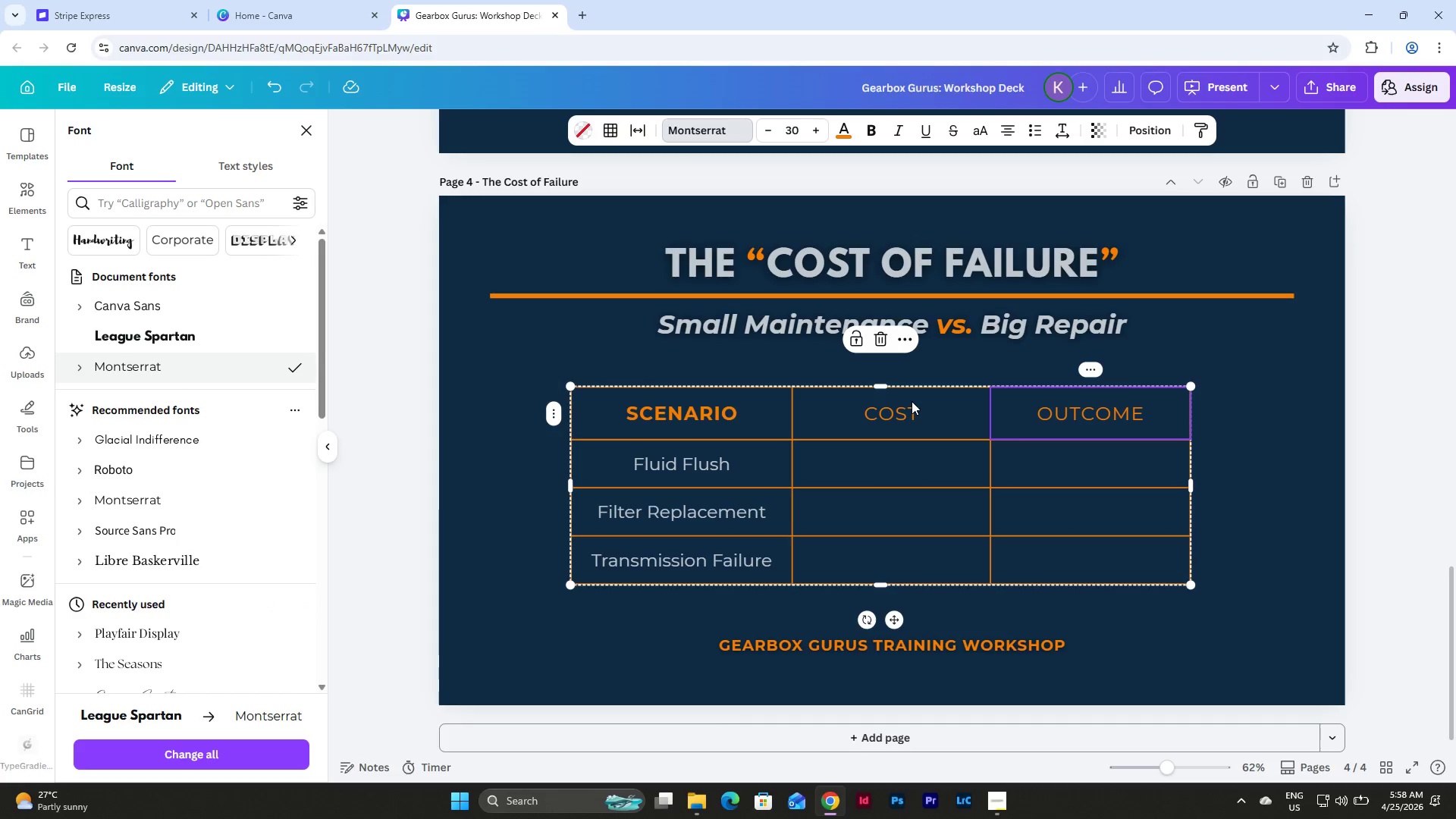 
left_click([693, 416])
 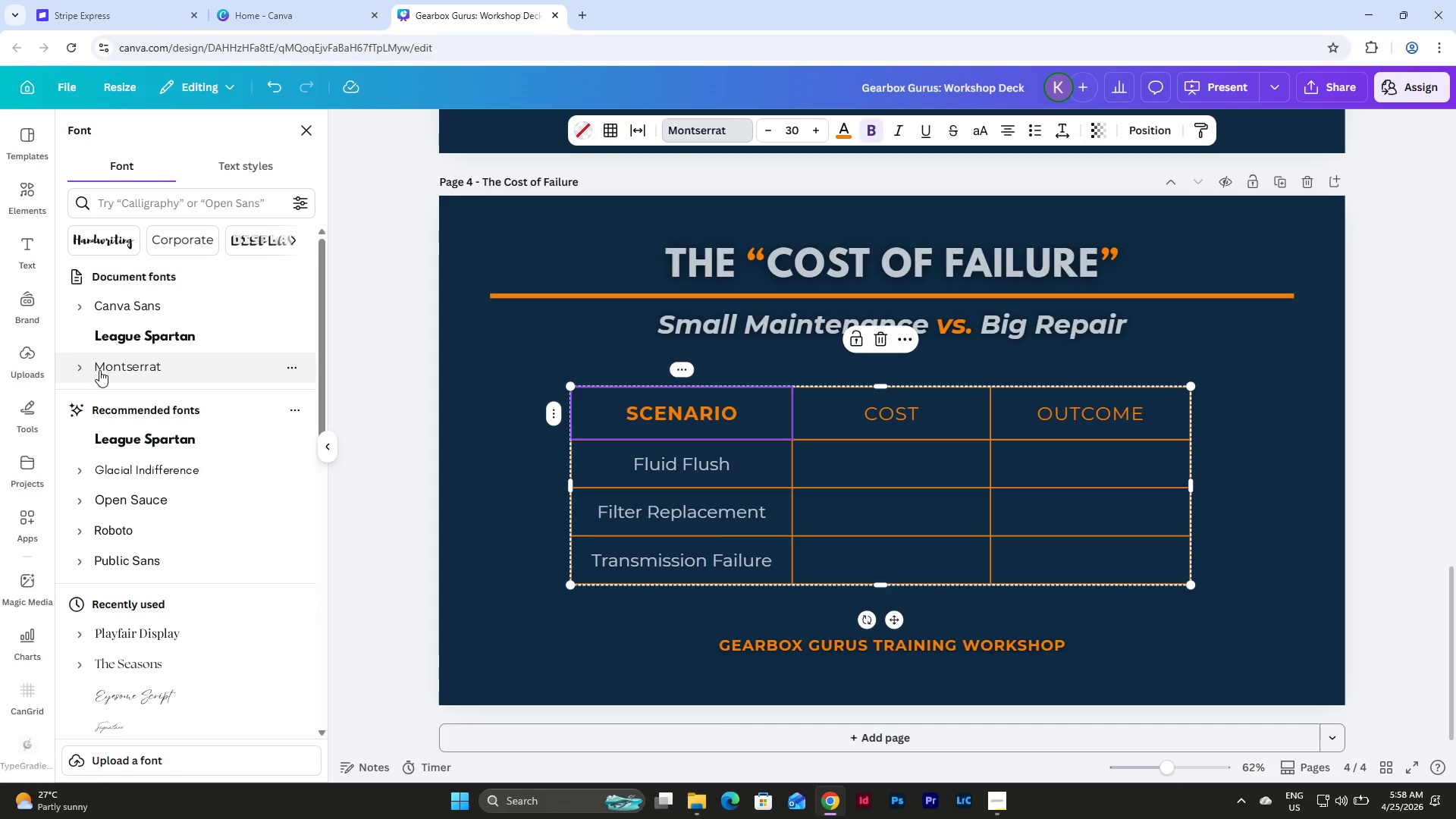 
left_click([75, 369])
 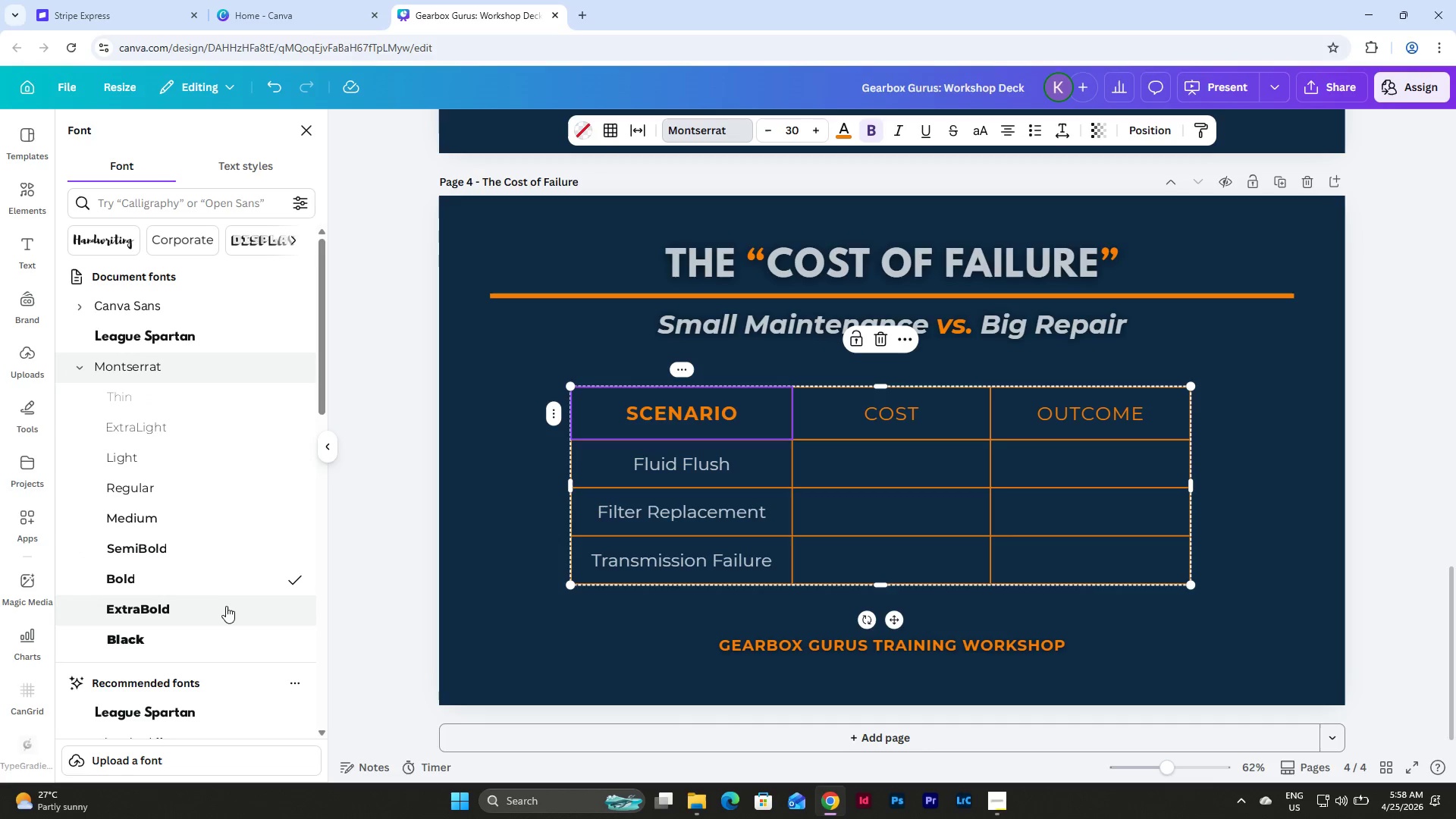 
left_click([226, 606])
 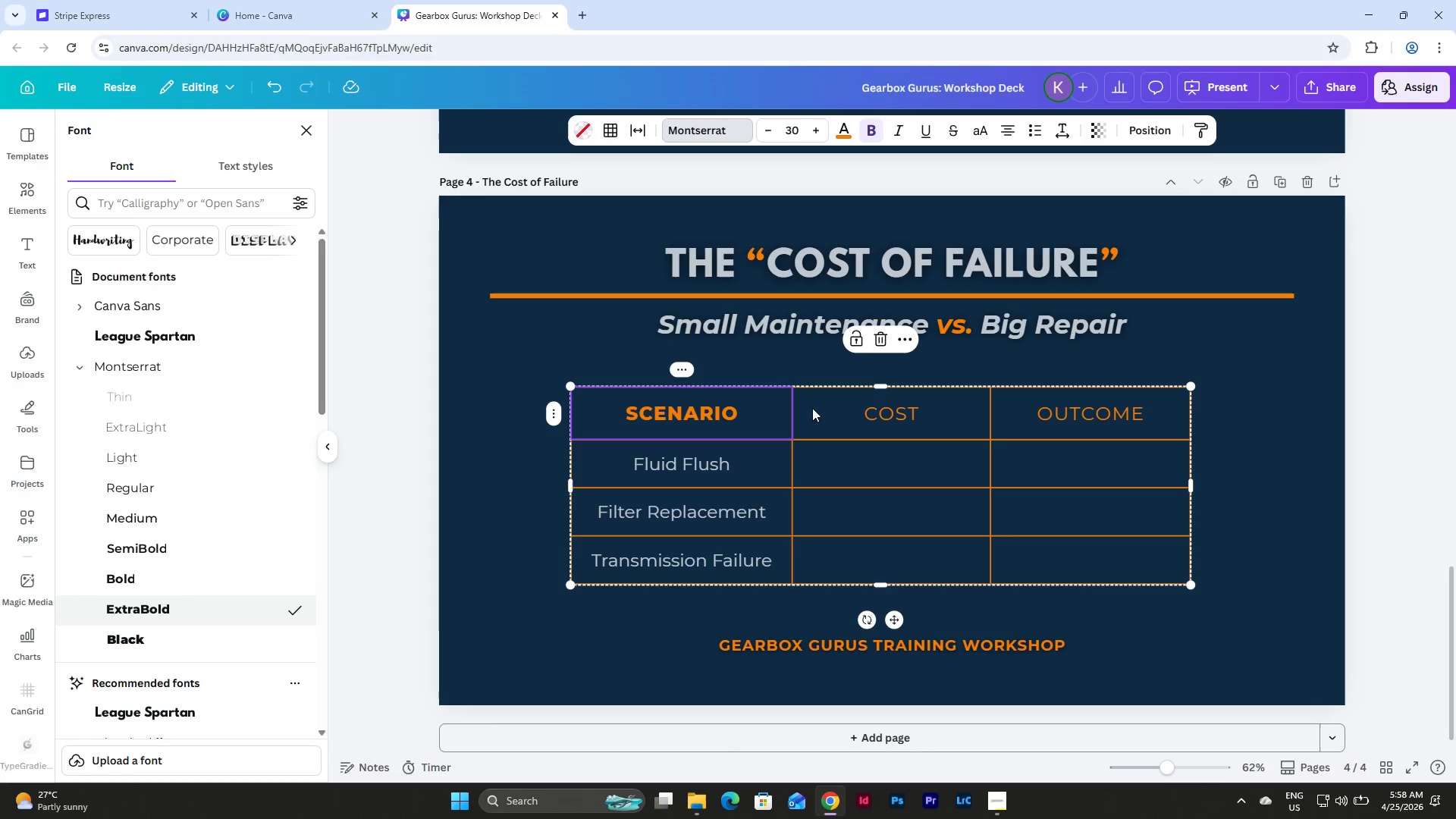 
left_click([829, 401])
 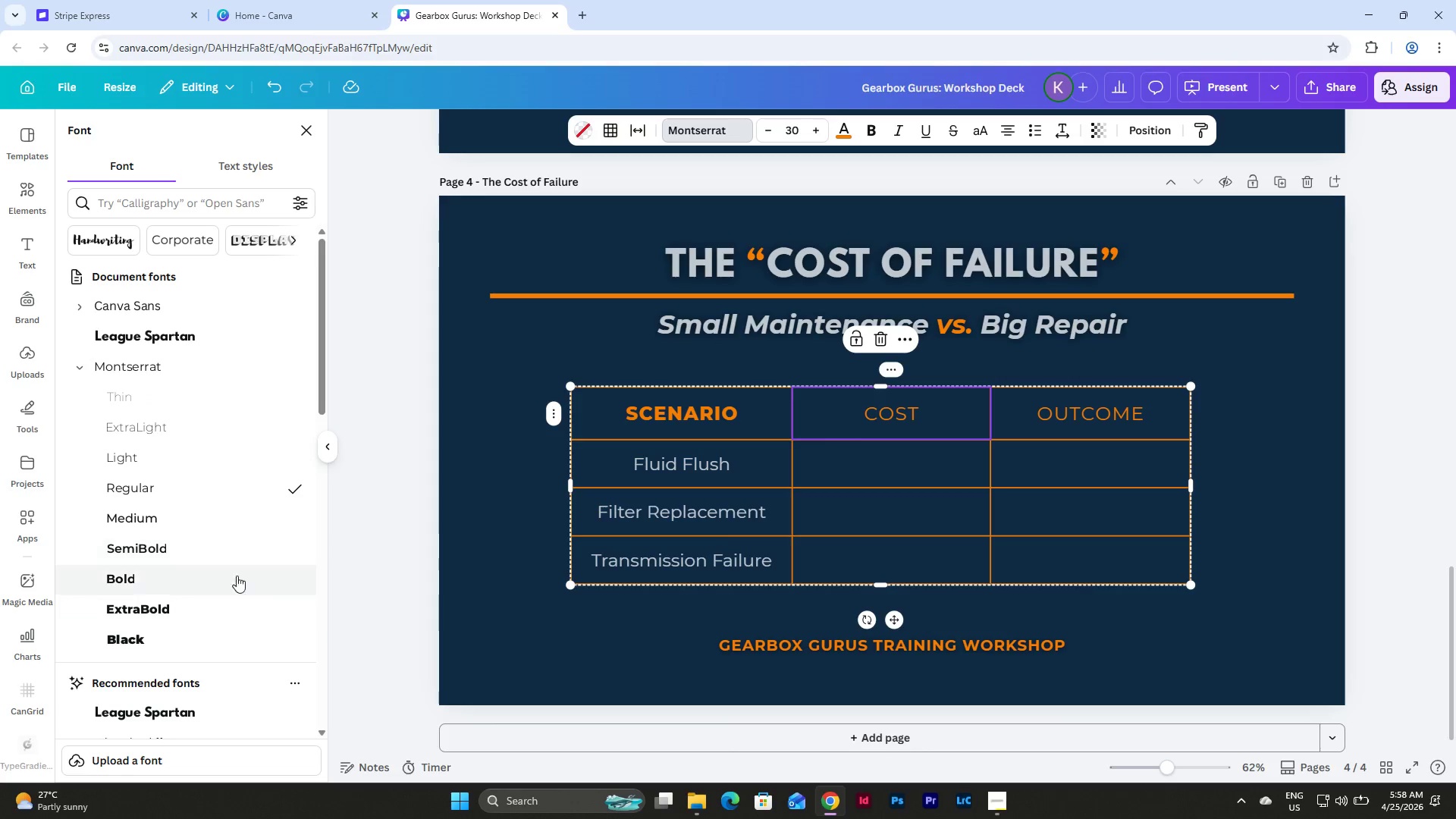 
left_click([197, 604])
 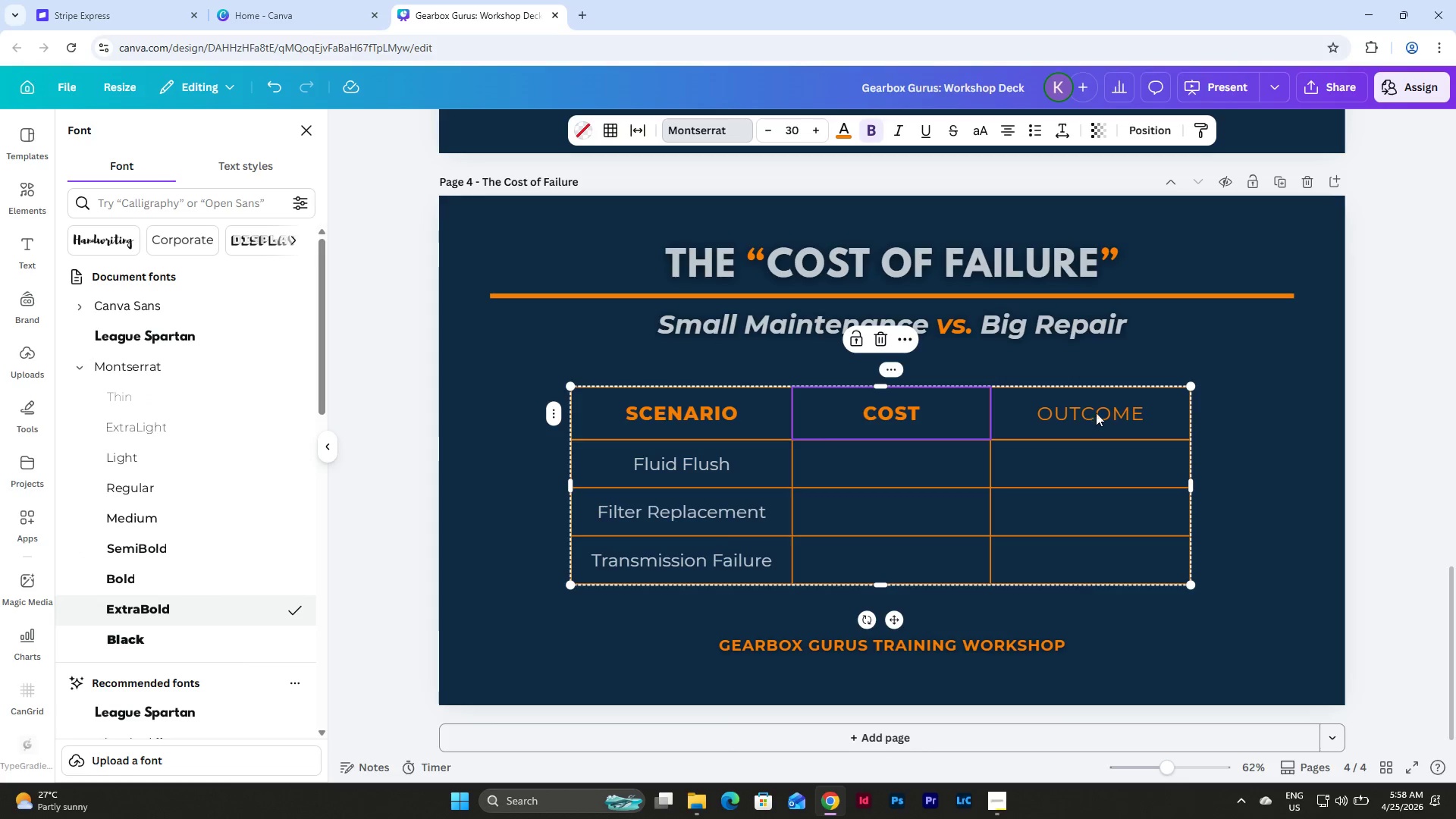 
left_click([1144, 411])
 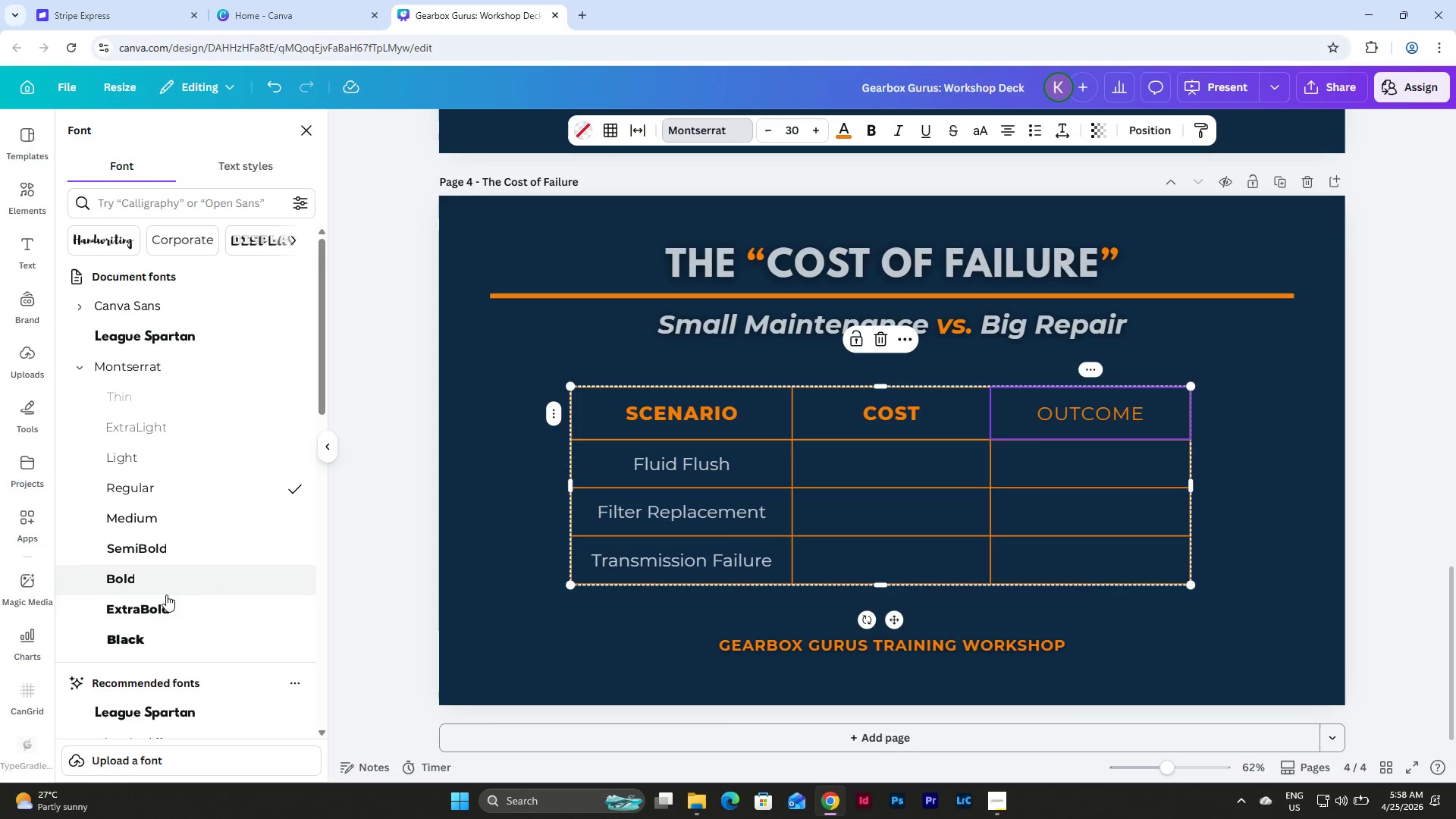 
left_click([165, 620])
 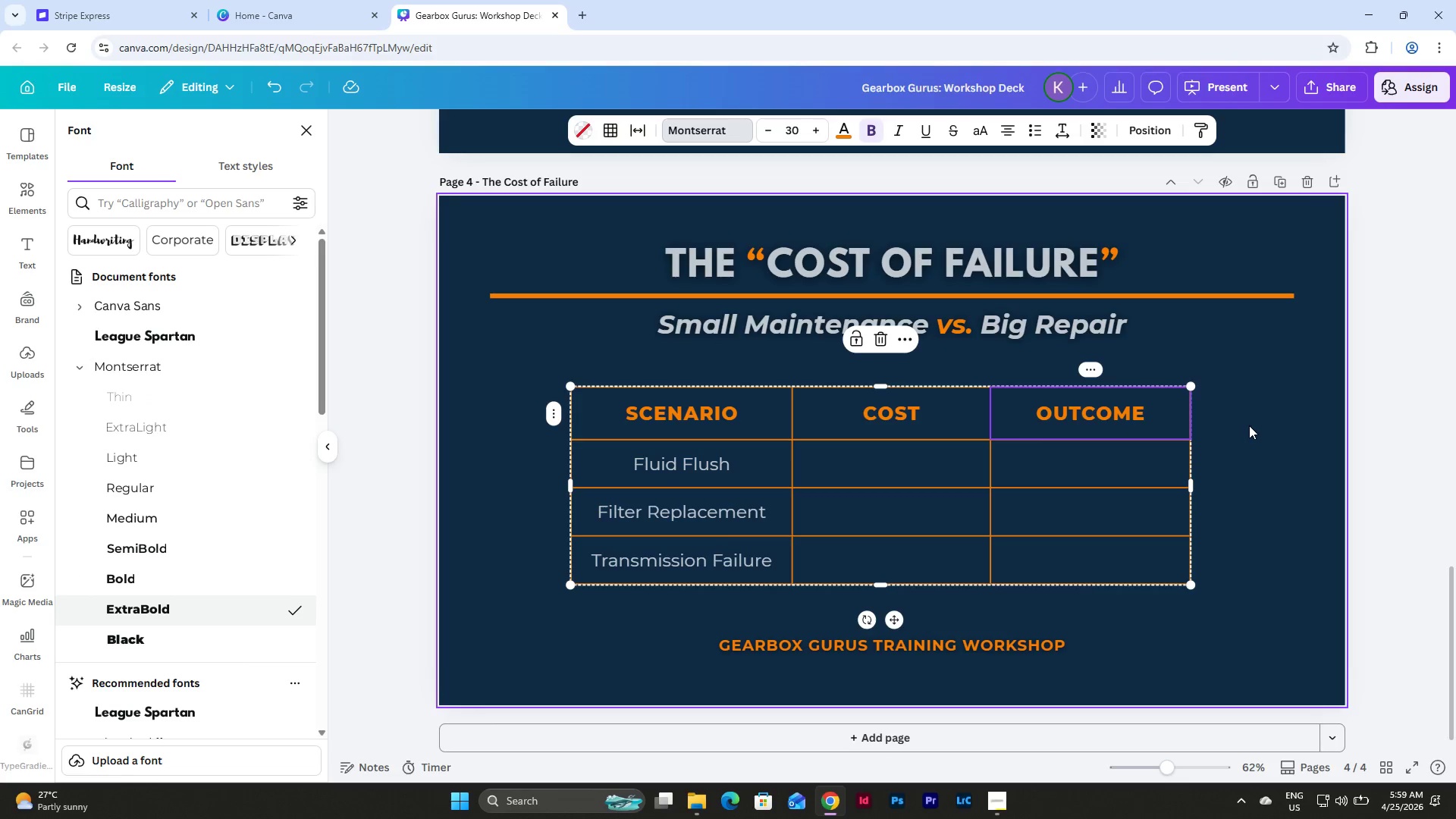 
left_click([1249, 425])
 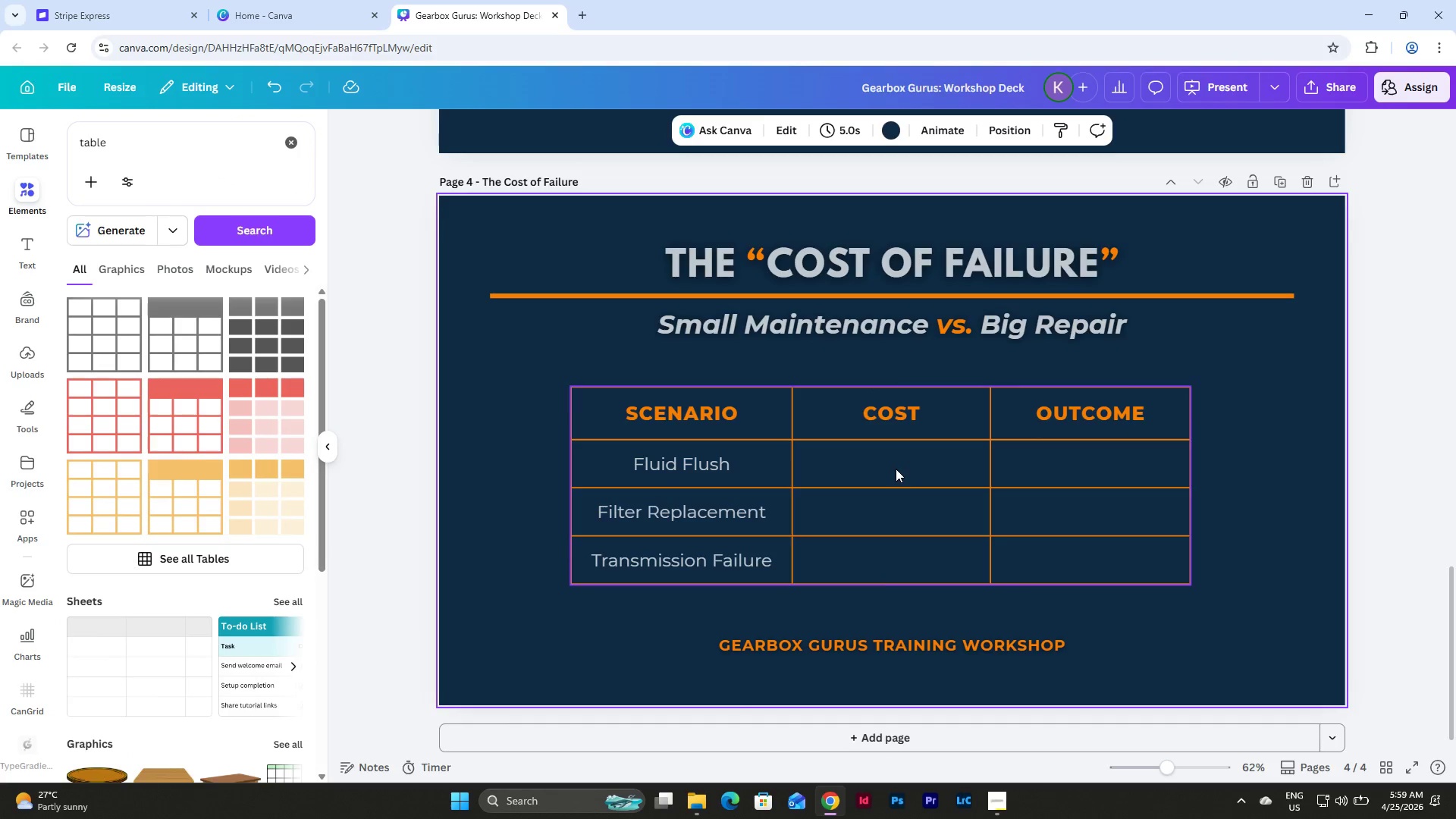 
double_click([896, 469])
 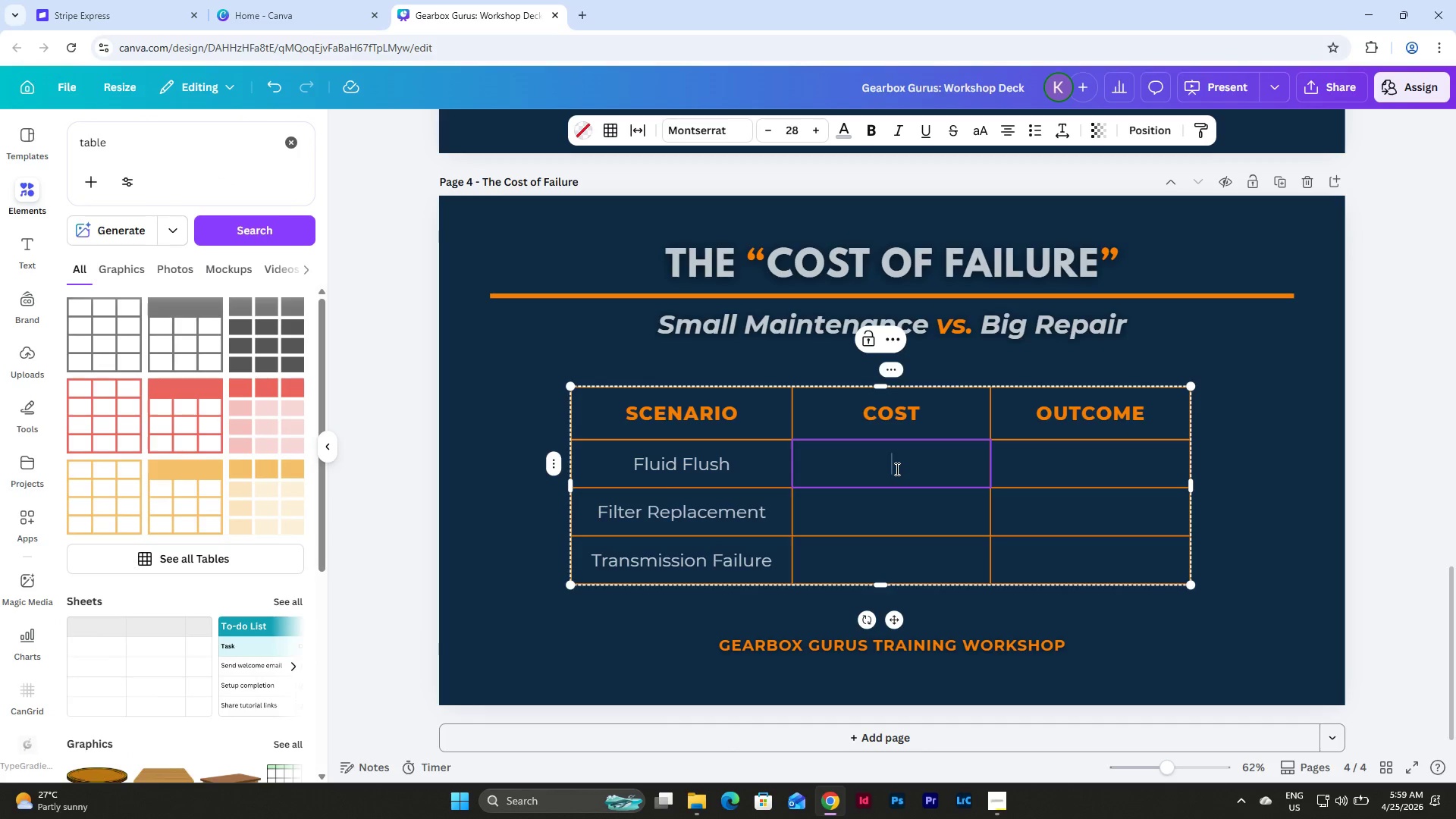 
type(~$300)
key(Tab)
type(Smooth perfr)
key(Backspace)
type(ormance)
 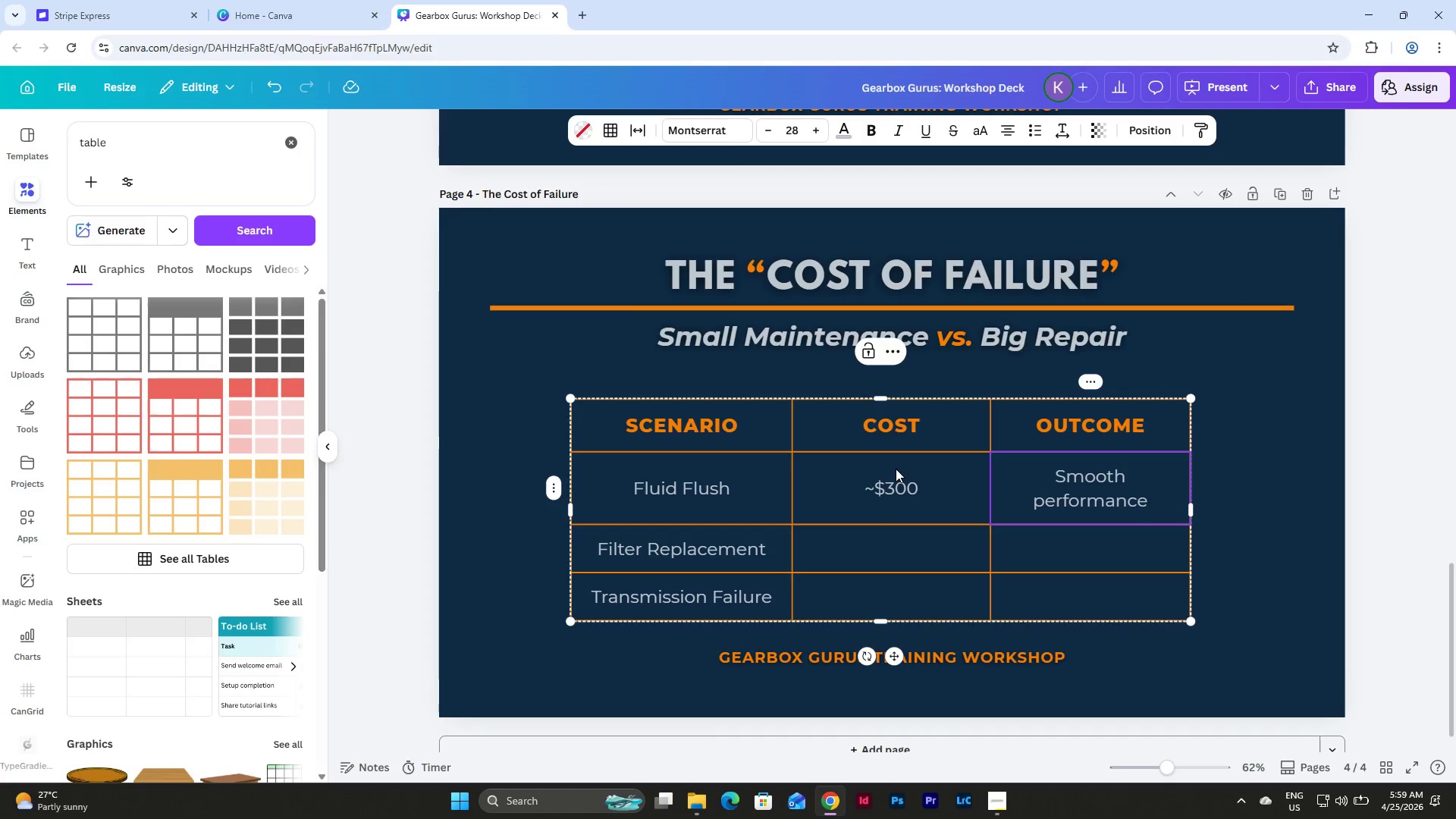 
left_click([1246, 460])
 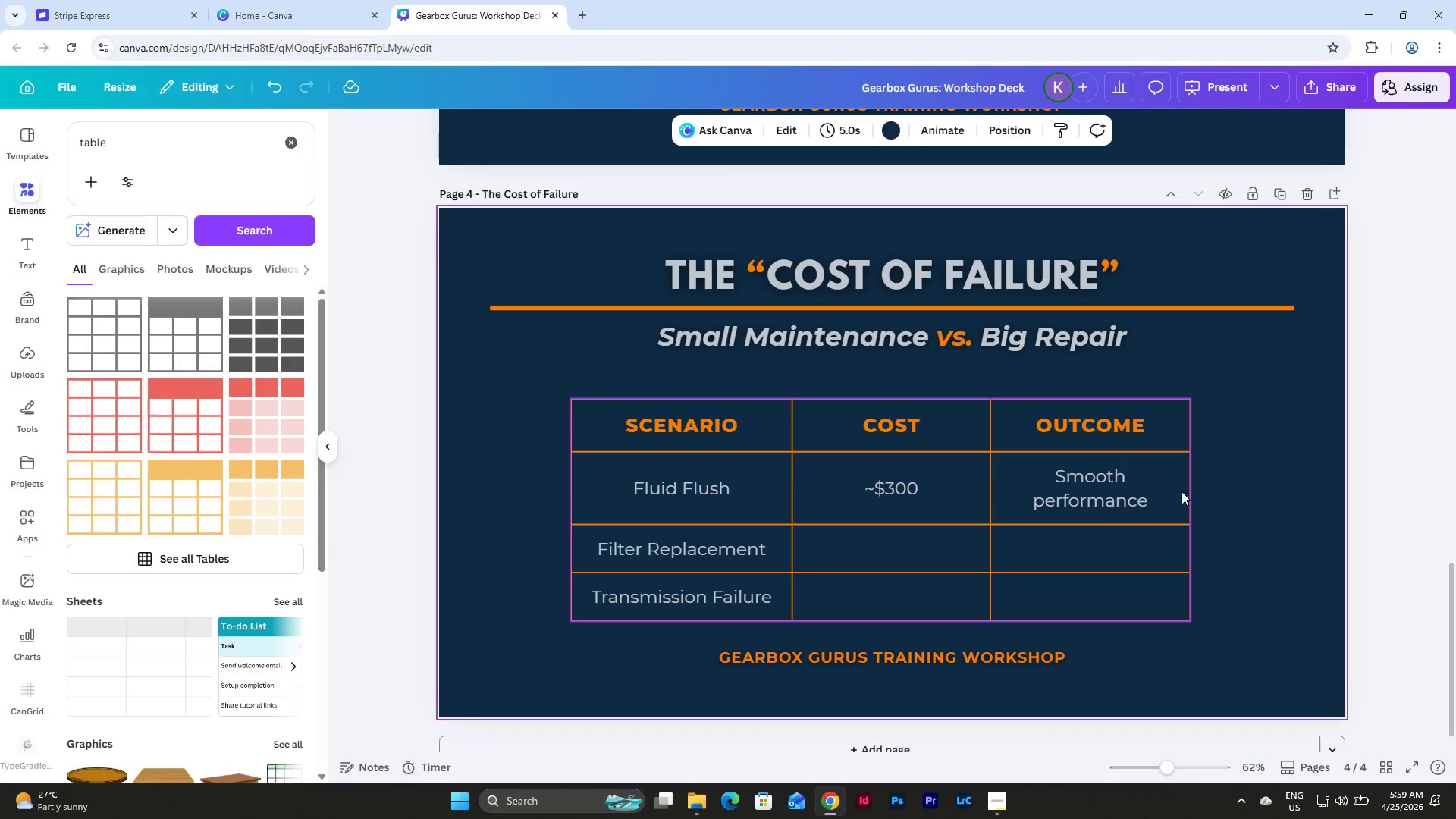 
left_click([1169, 463])
 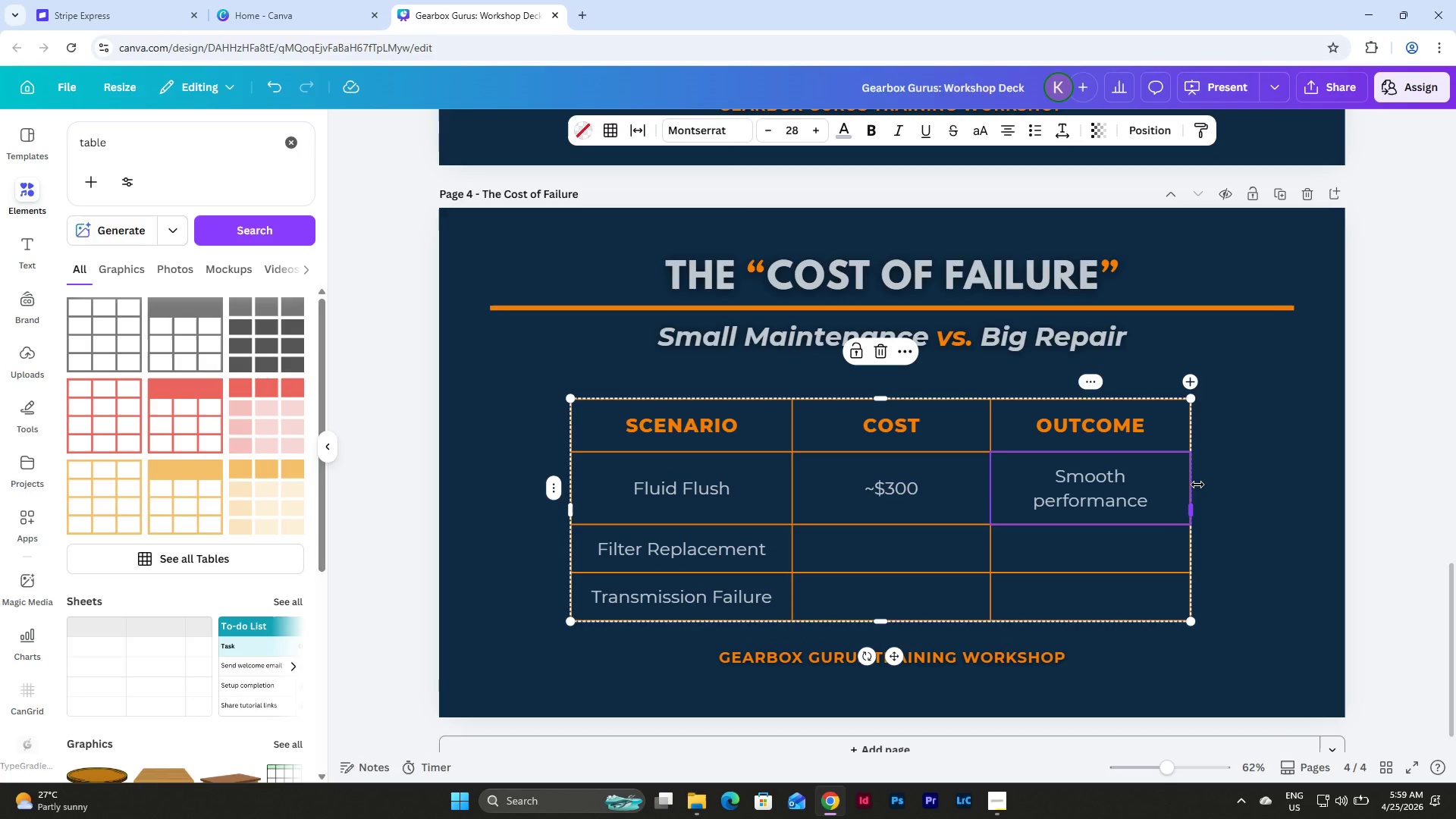 
left_click_drag(start_coordinate=[1197, 485], to_coordinate=[1255, 497])
 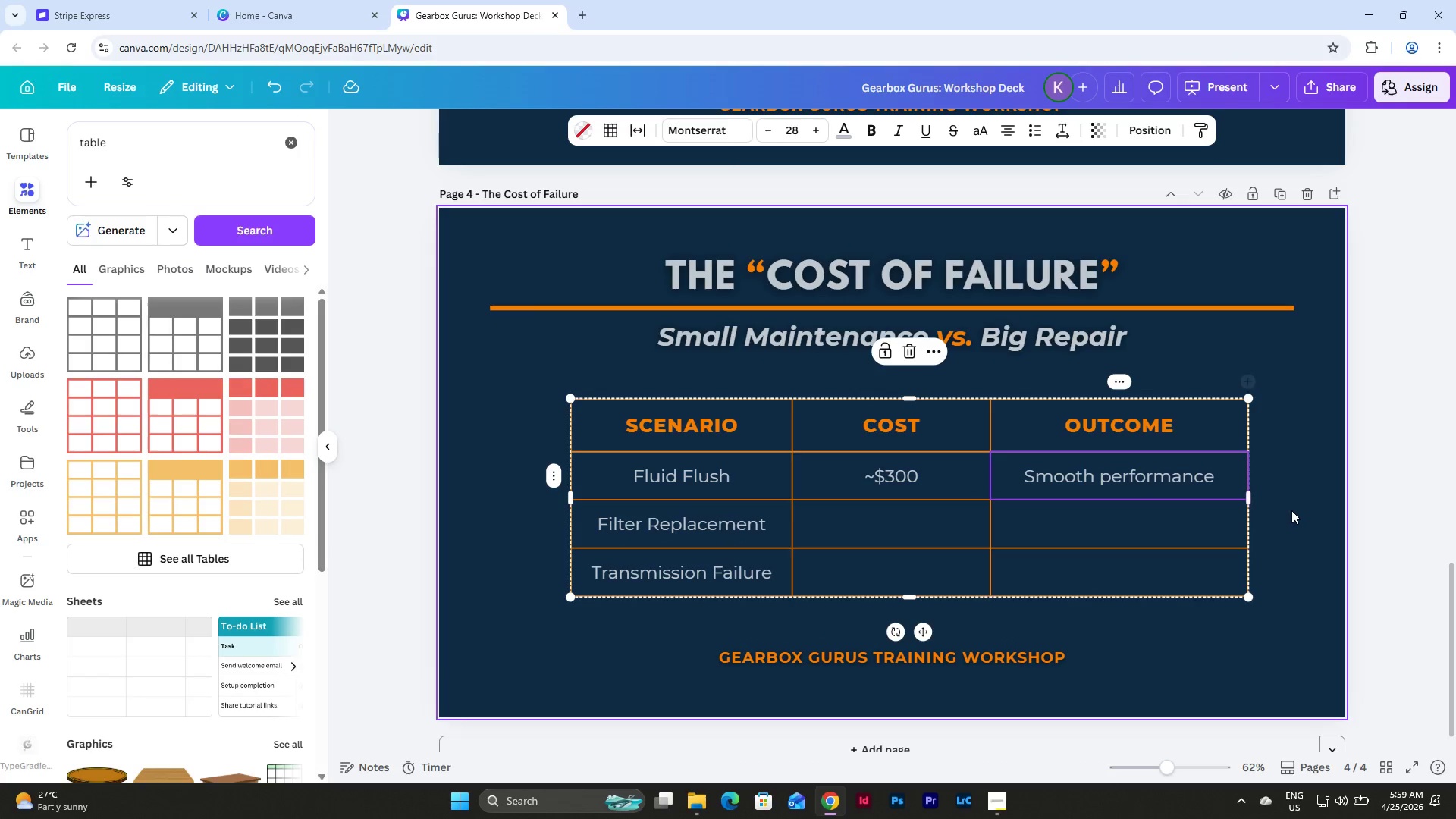 
left_click([1291, 510])
 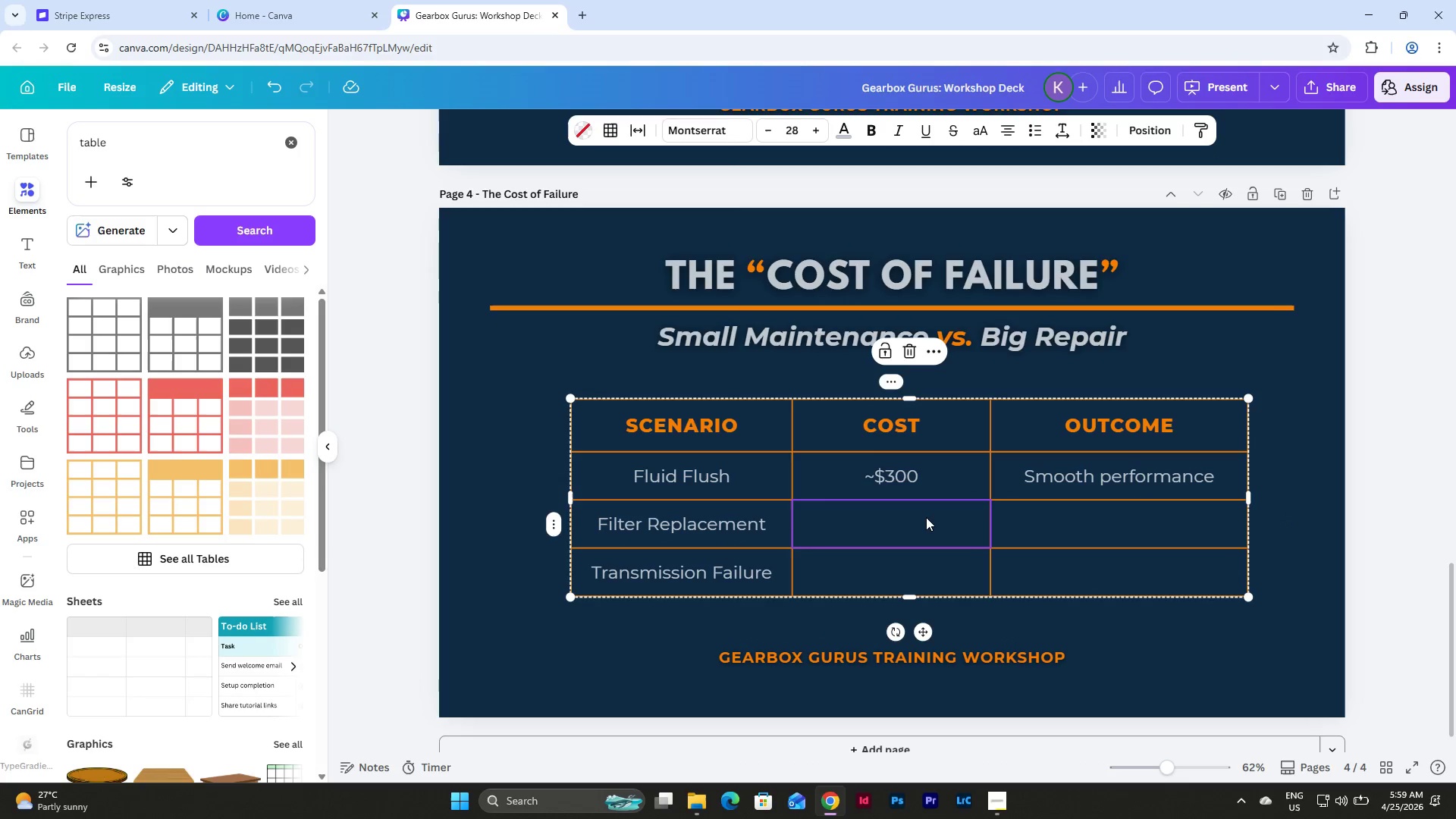 
double_click([926, 517])
 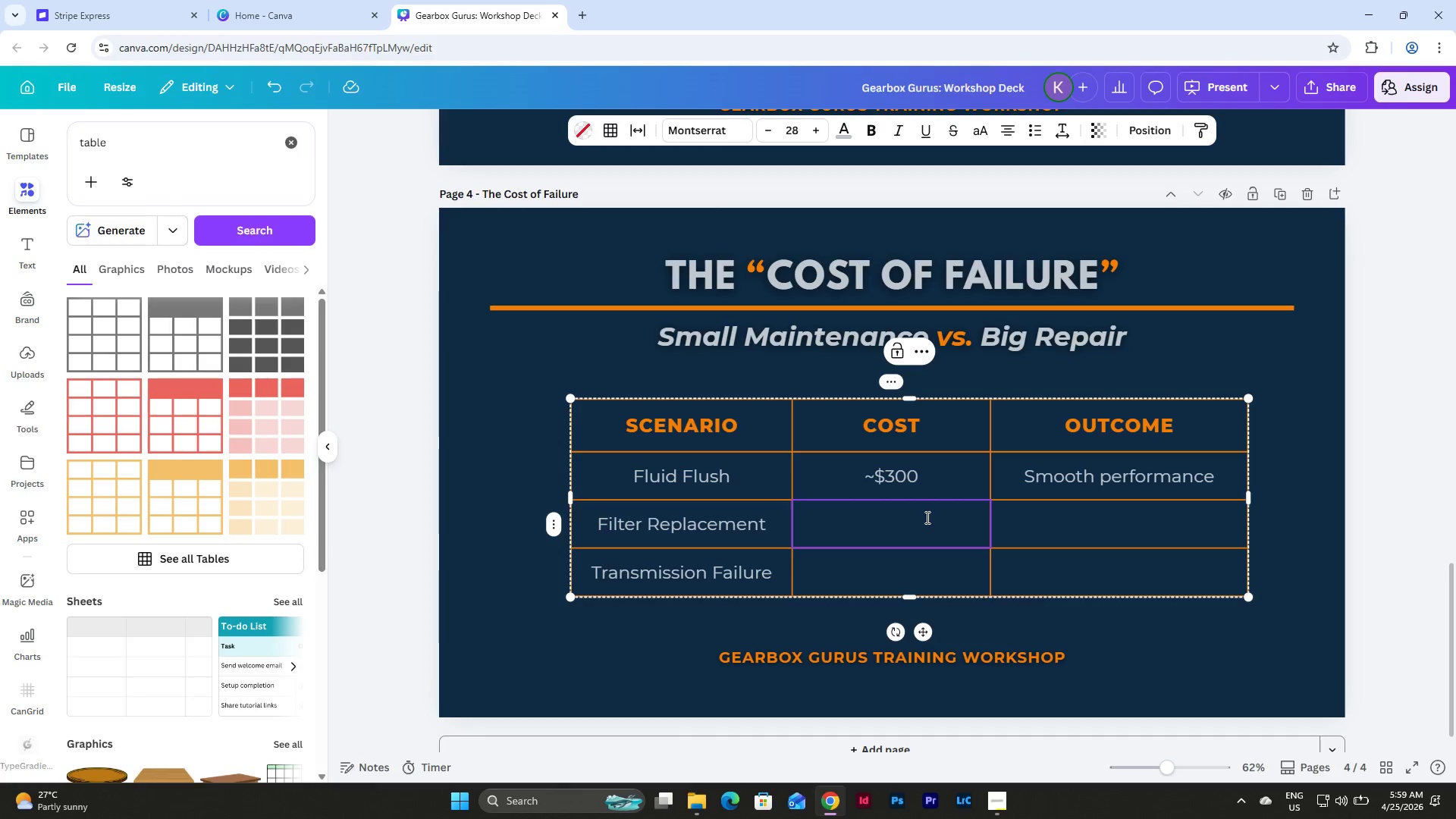 
type(~$150)
 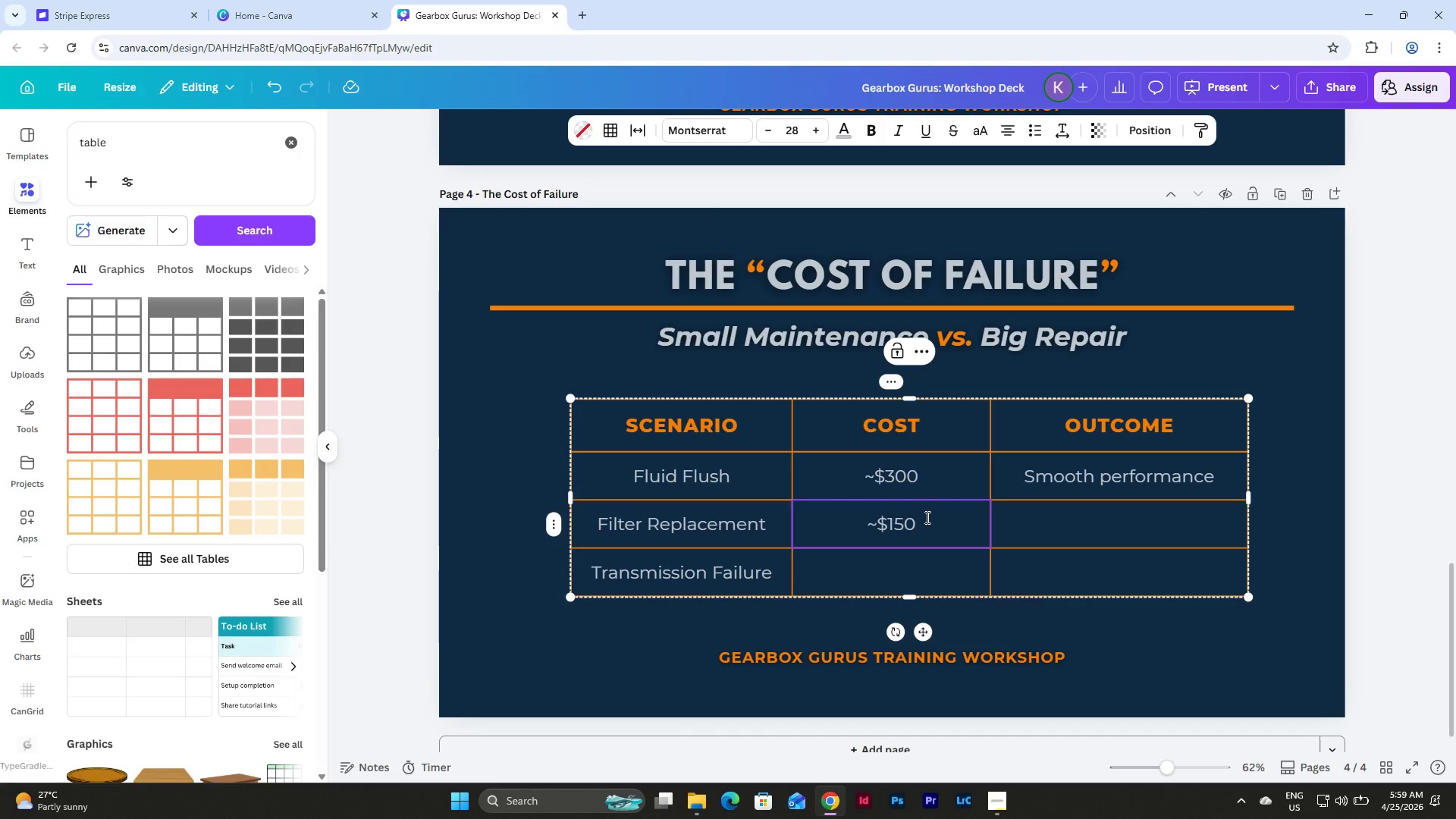 
wait(5.03)
 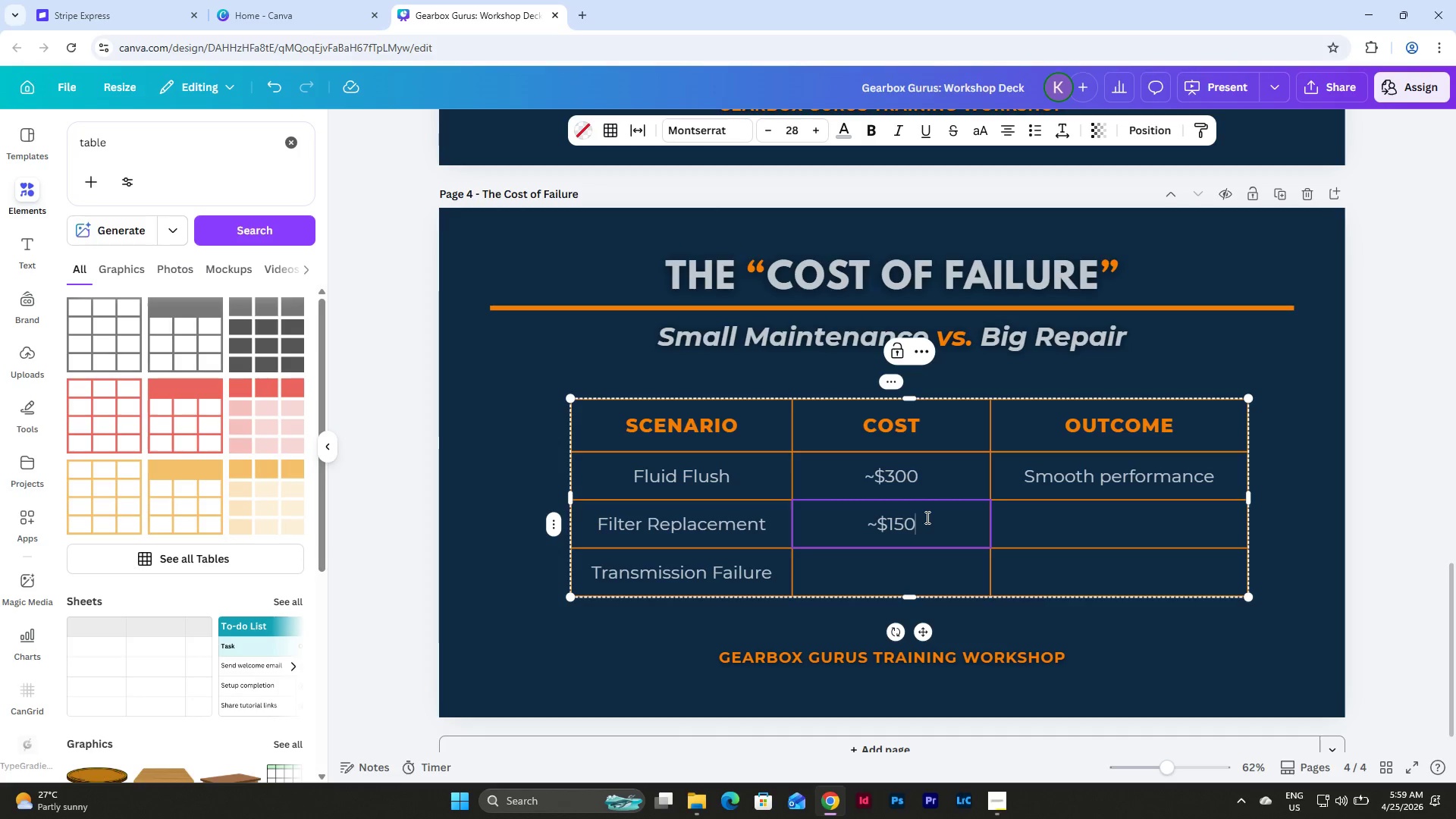 
type(-$250)
 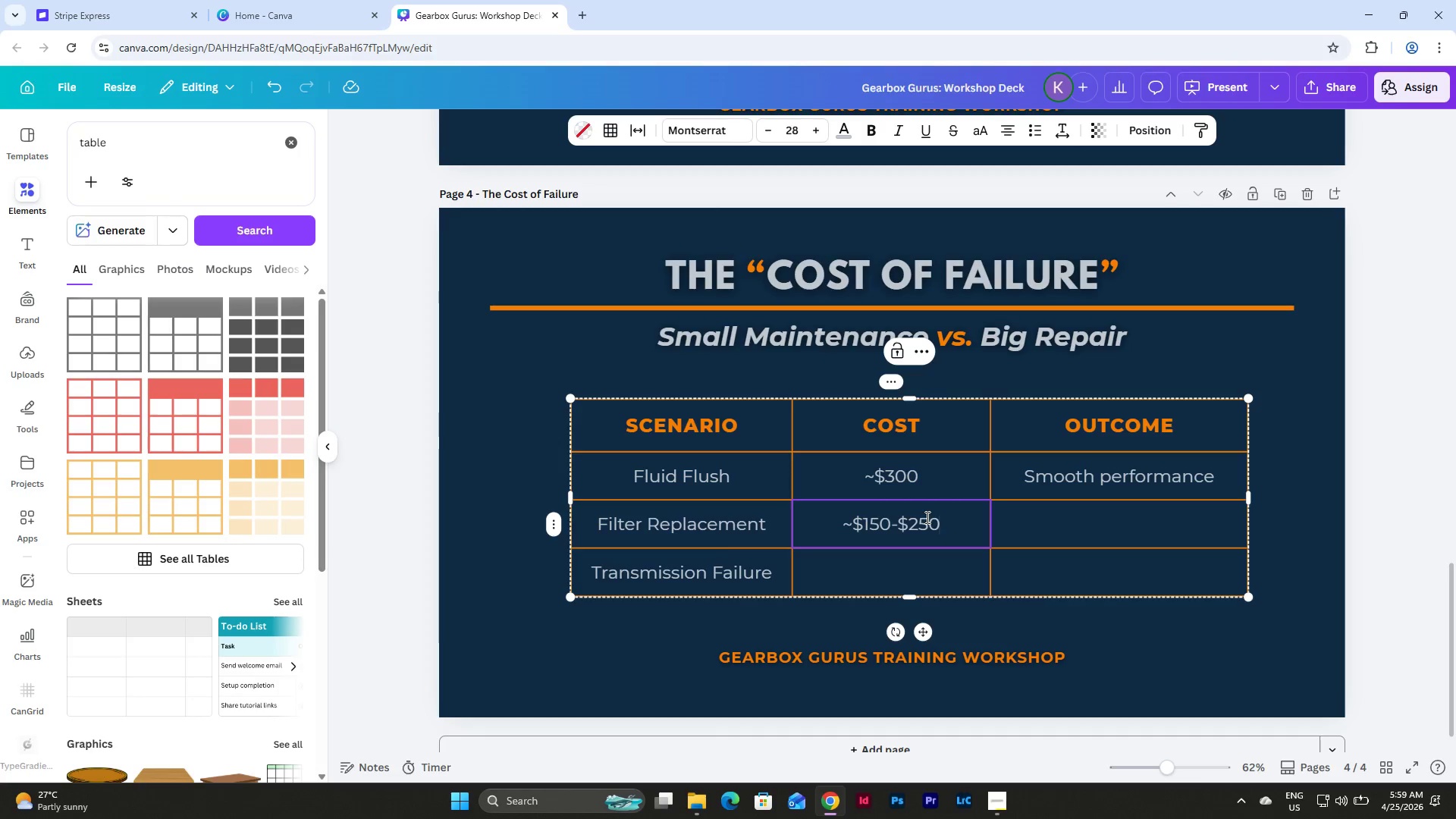 
double_click([927, 576])
 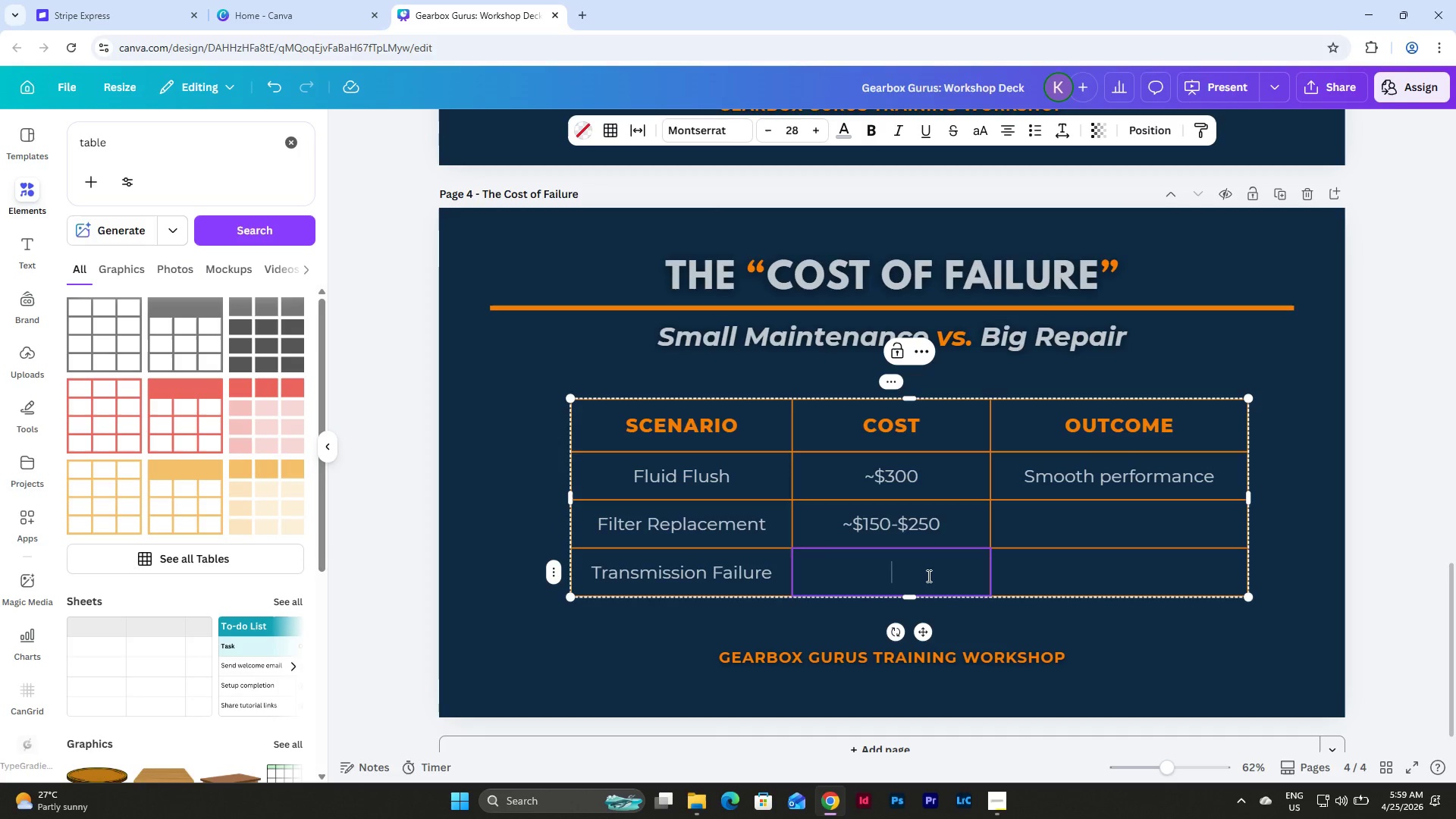 
type(~)
key(Backspace)
type($4,000-$6,000+)
 